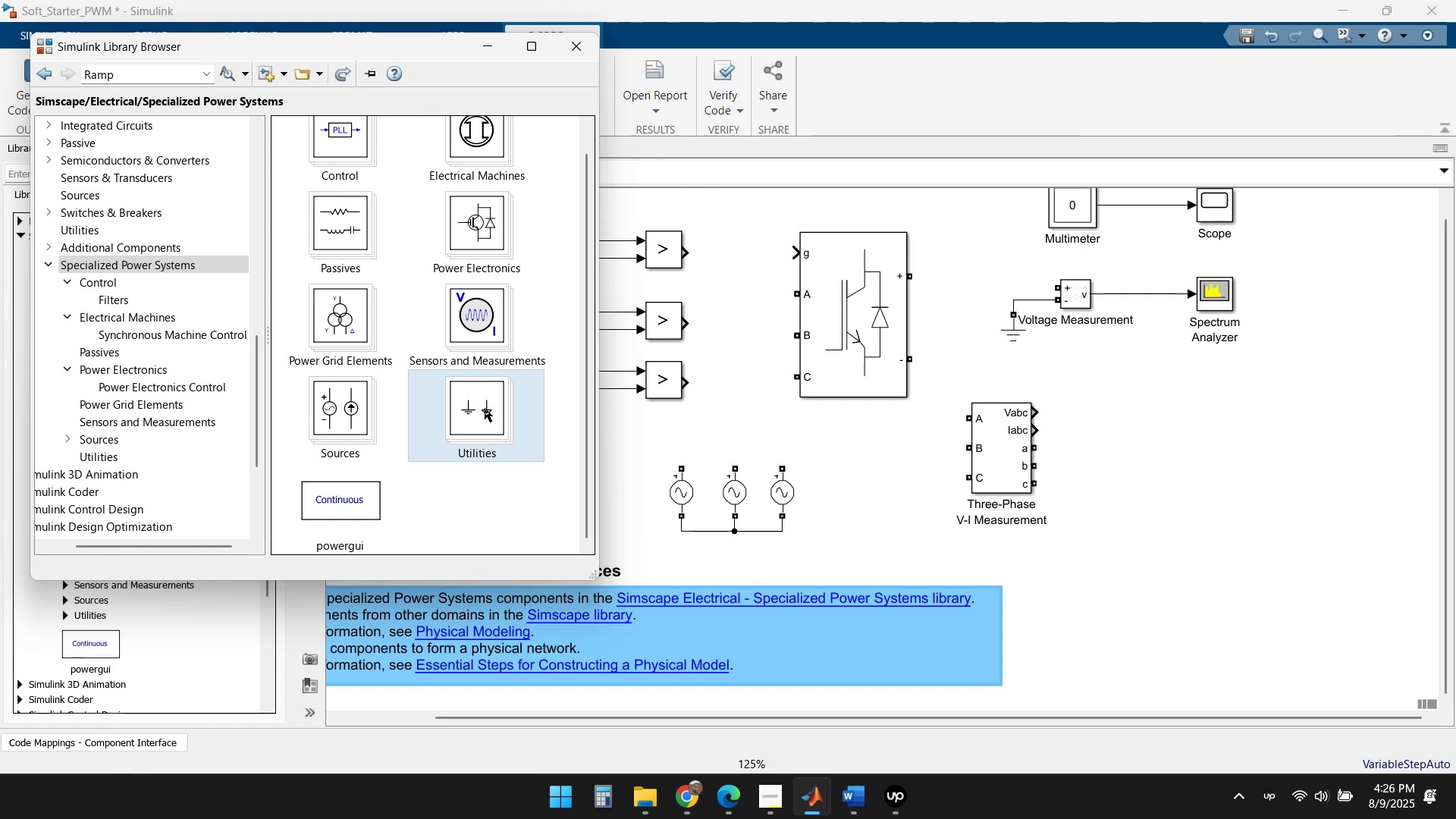 
double_click([485, 408])
 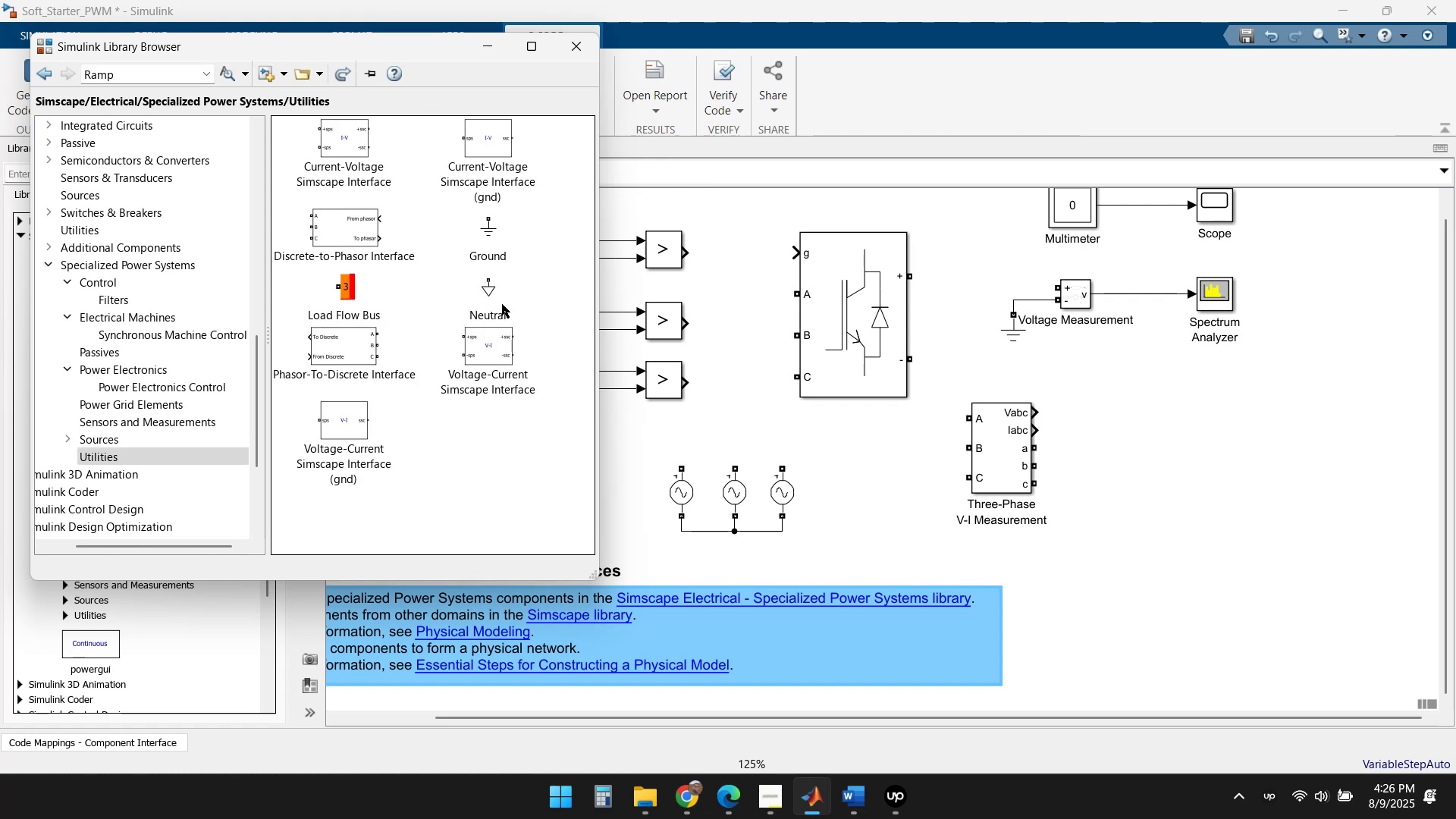 
scroll: coordinate [513, 284], scroll_direction: up, amount: 2.0
 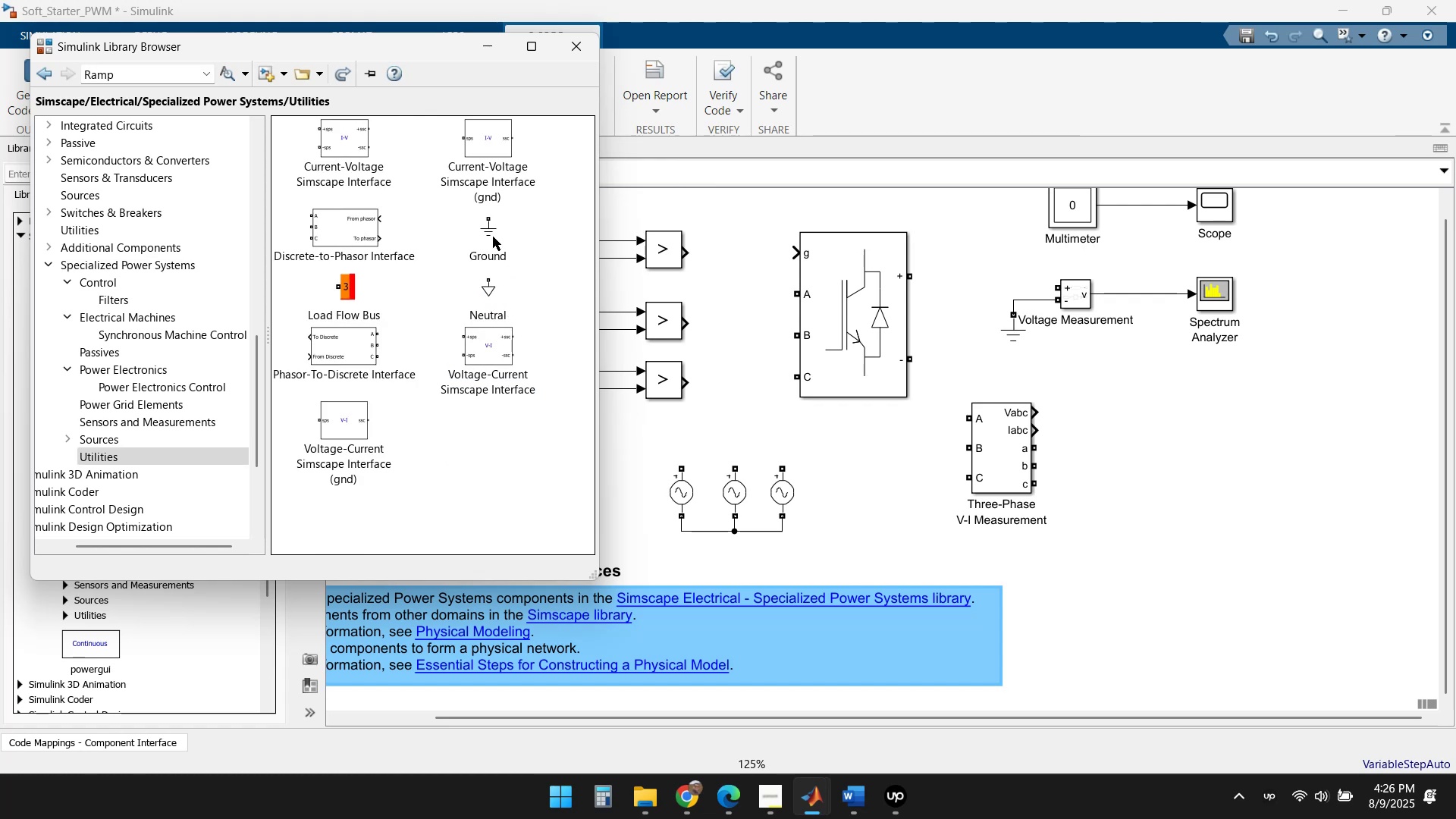 
left_click([488, 232])
 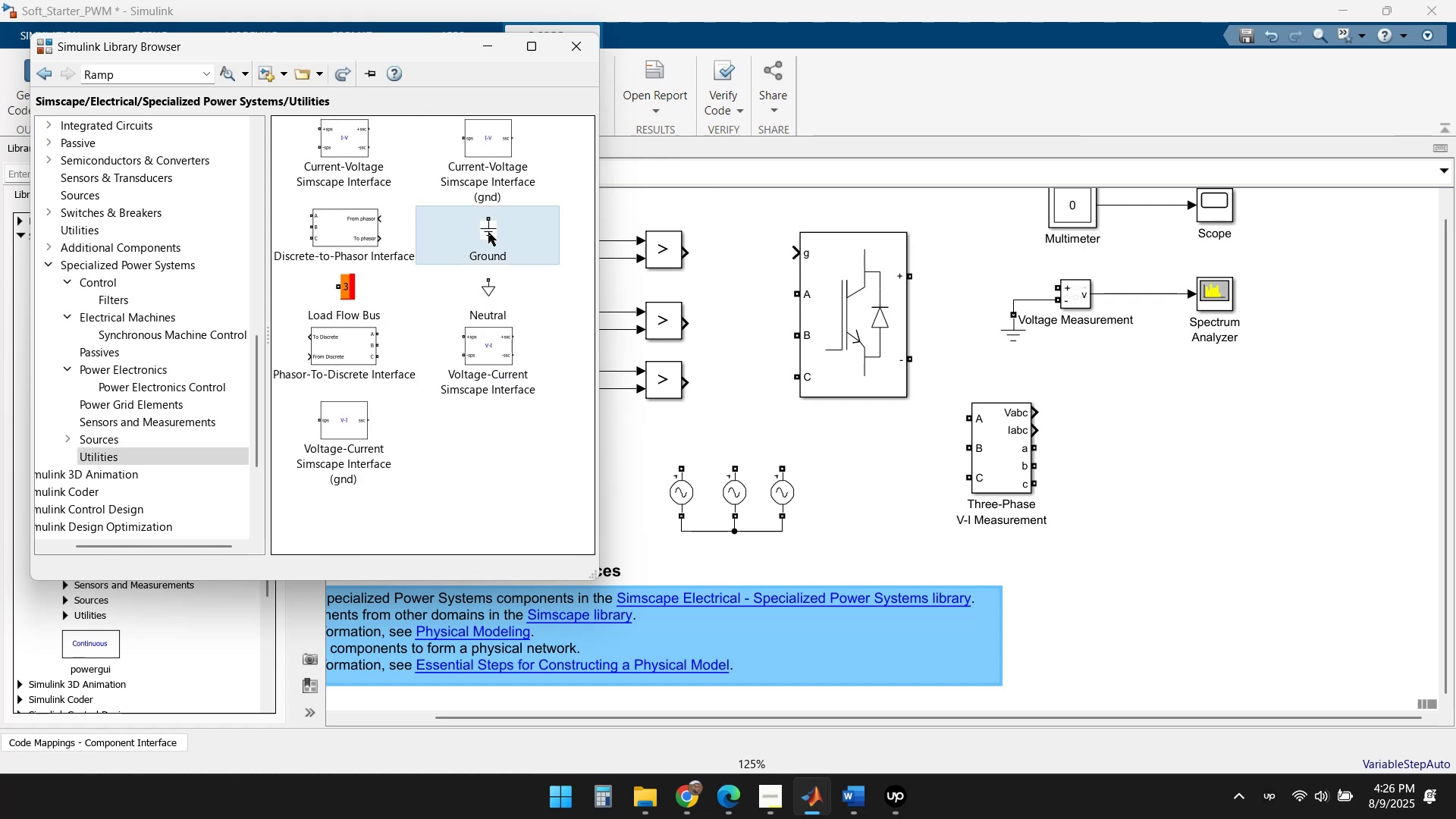 
left_click_drag(start_coordinate=[475, 231], to_coordinate=[735, 569])
 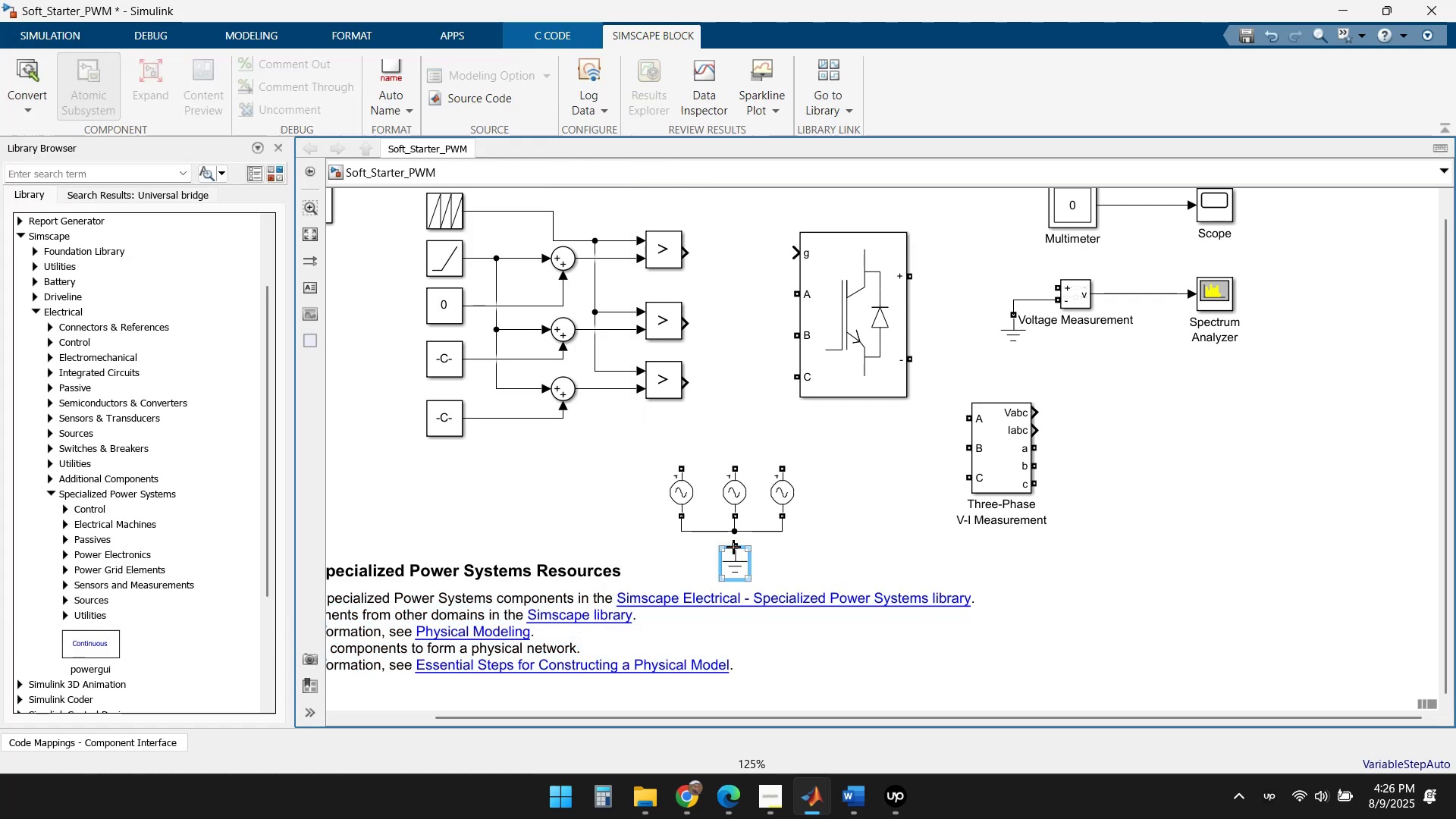 
left_click_drag(start_coordinate=[733, 547], to_coordinate=[735, 529])
 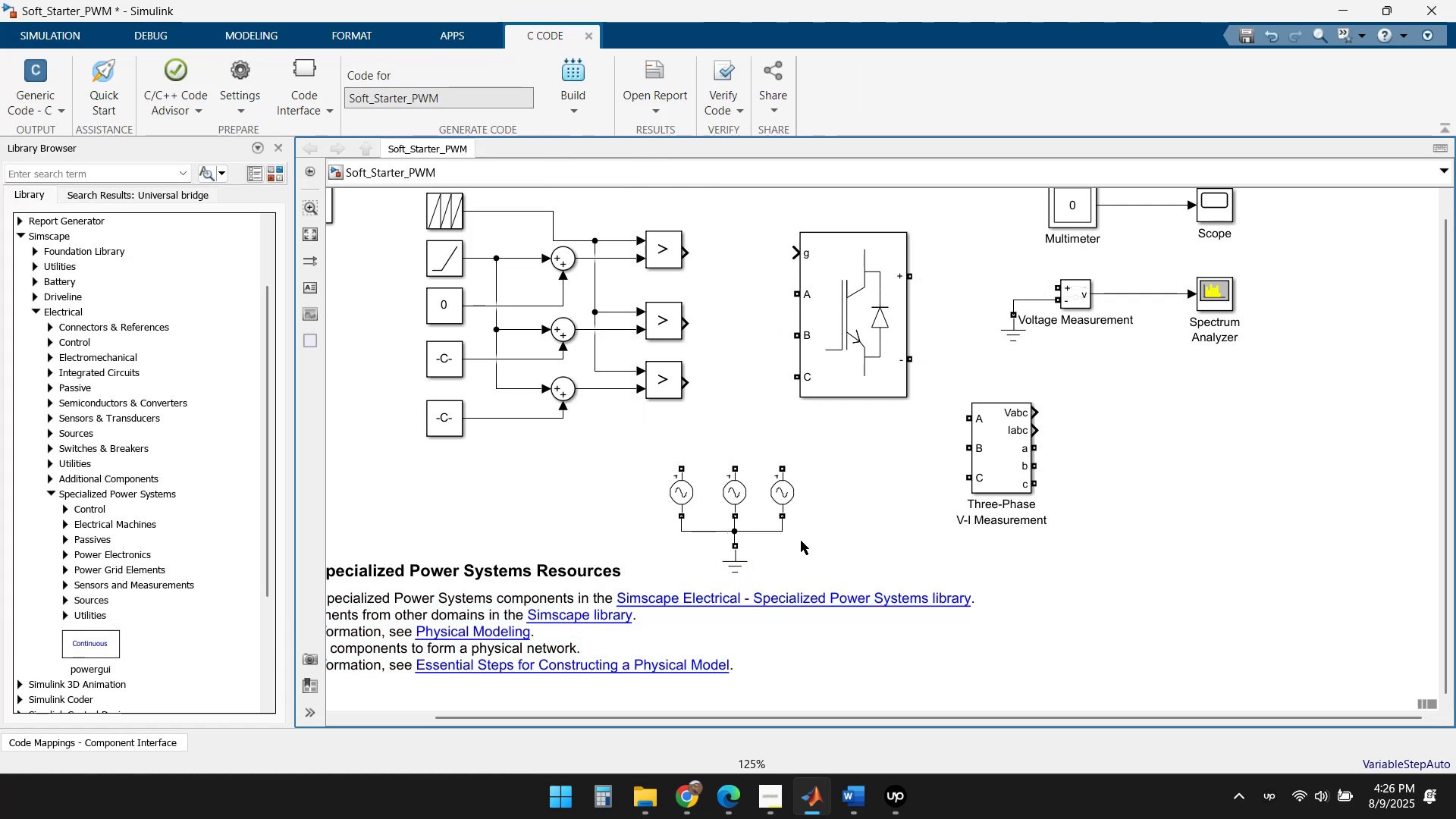 
left_click([813, 544])
 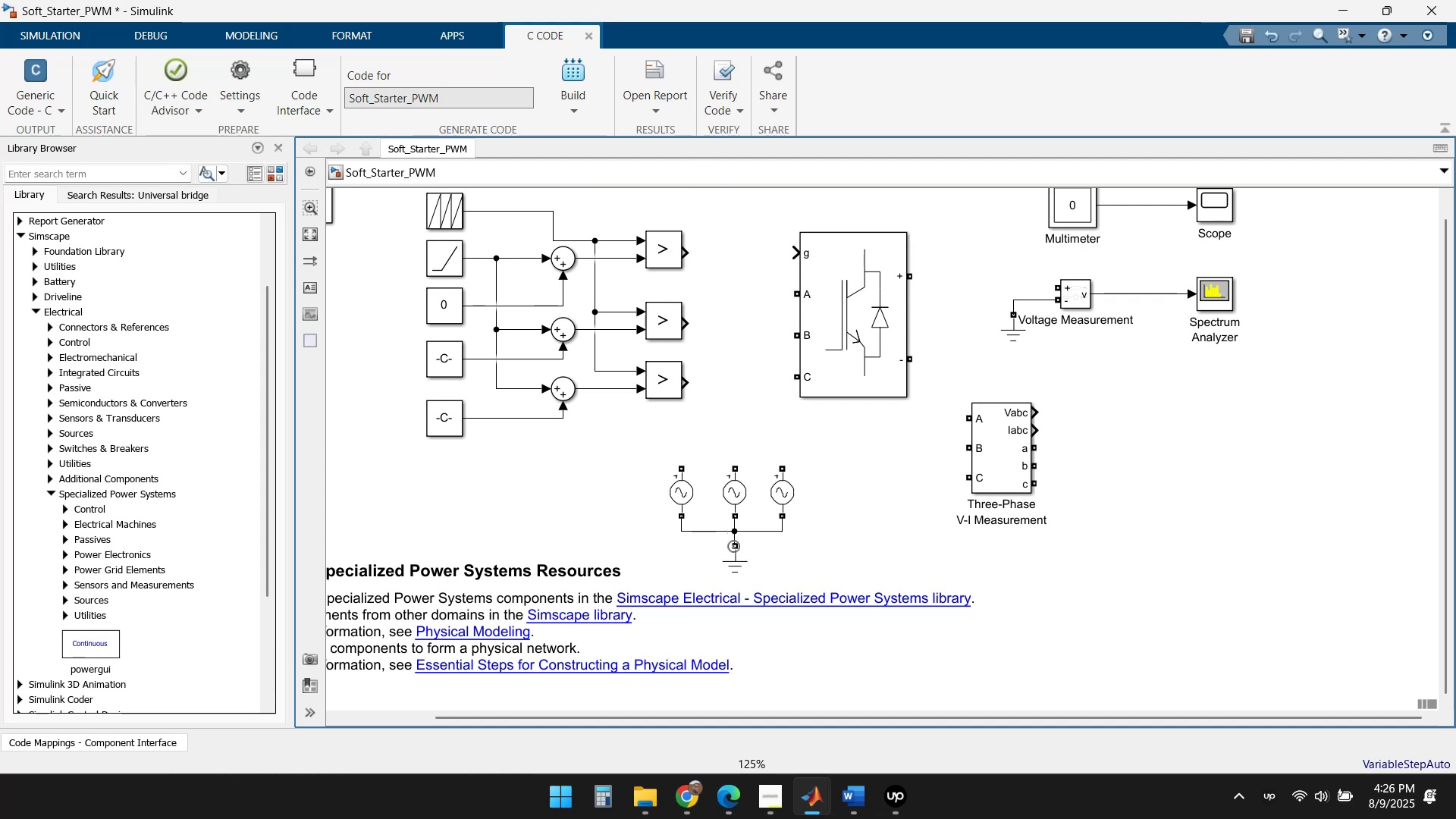 
left_click([849, 560])
 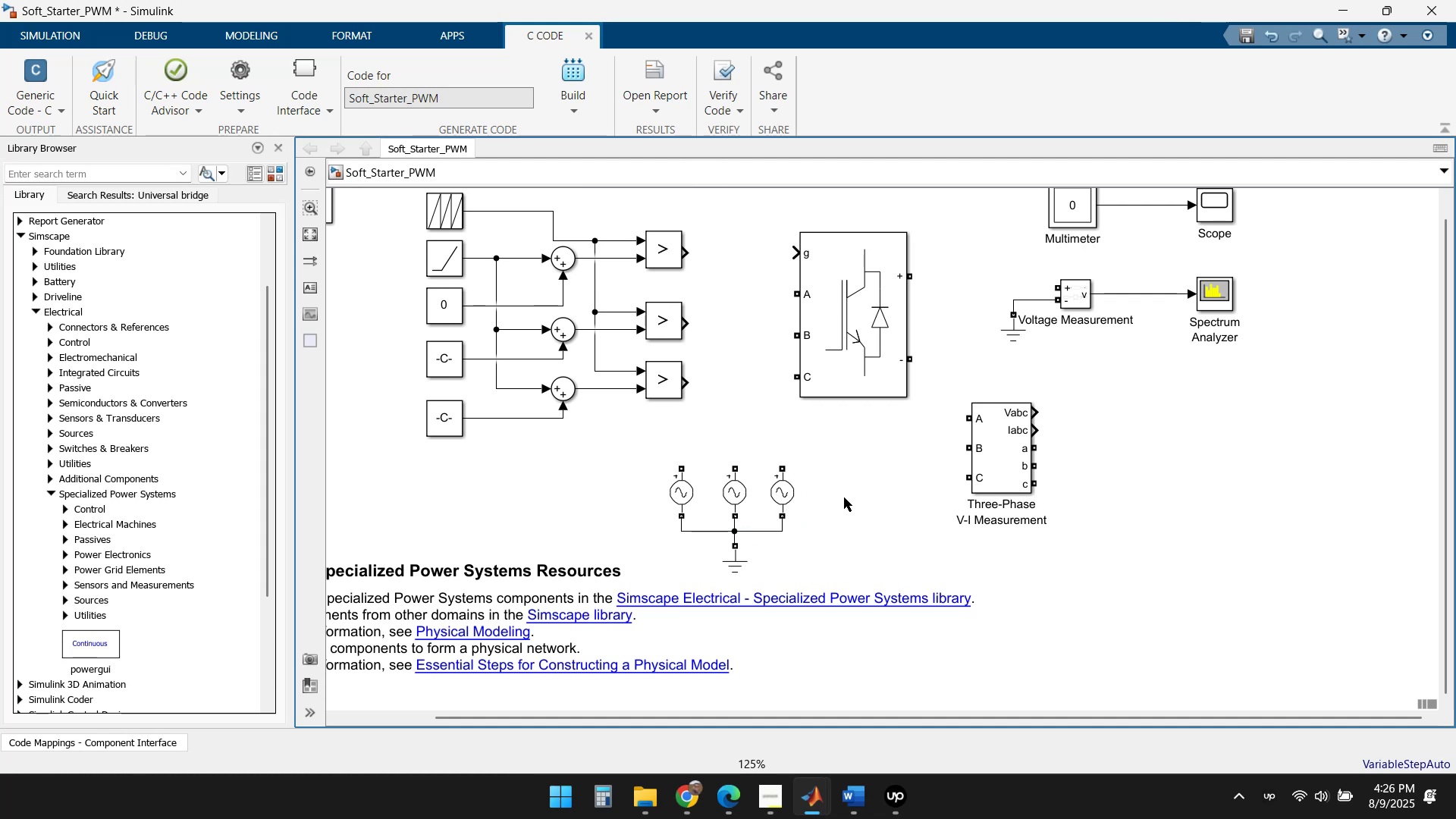 
wait(6.55)
 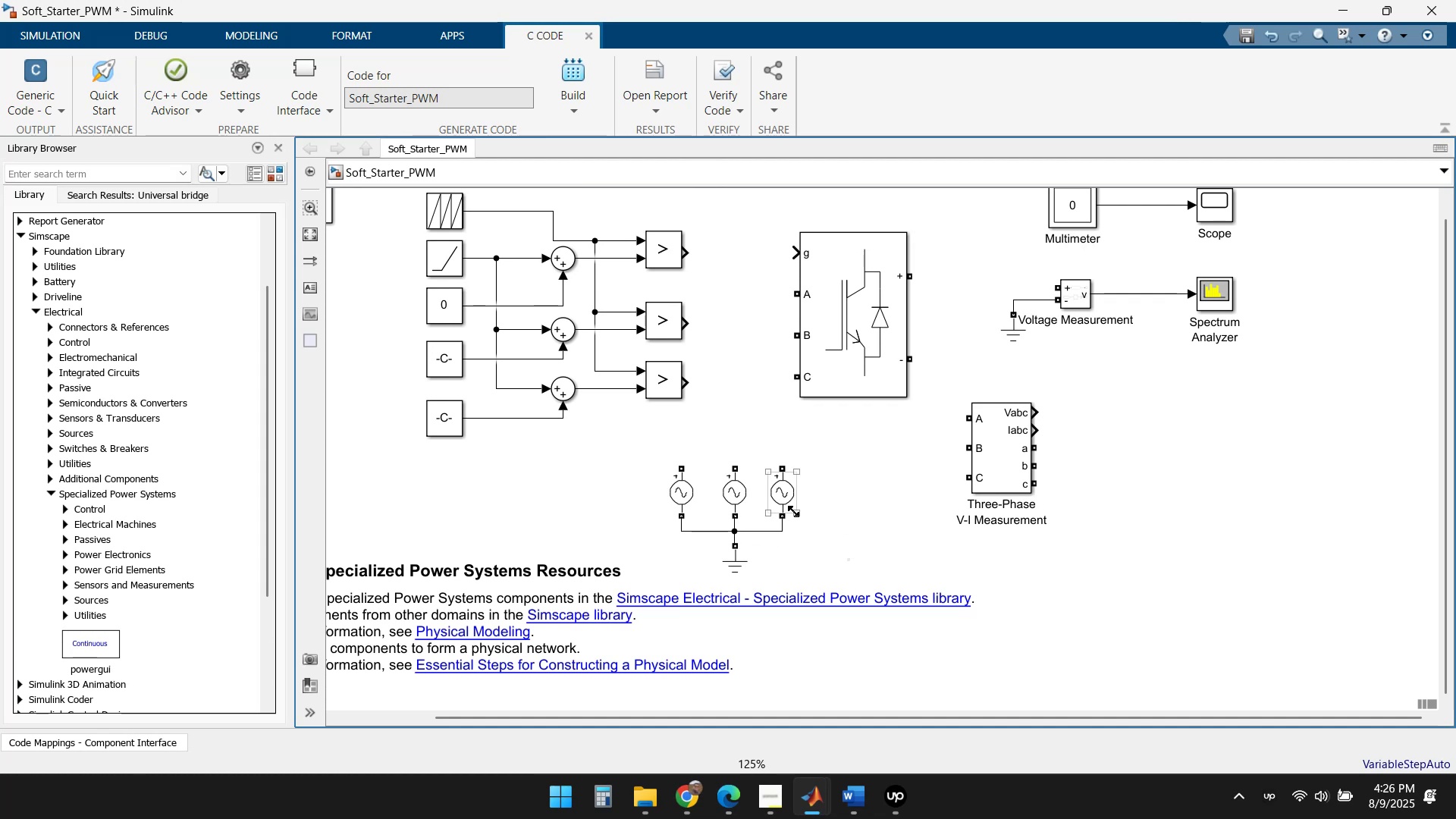 
left_click_drag(start_coordinate=[781, 463], to_coordinate=[968, 477])
 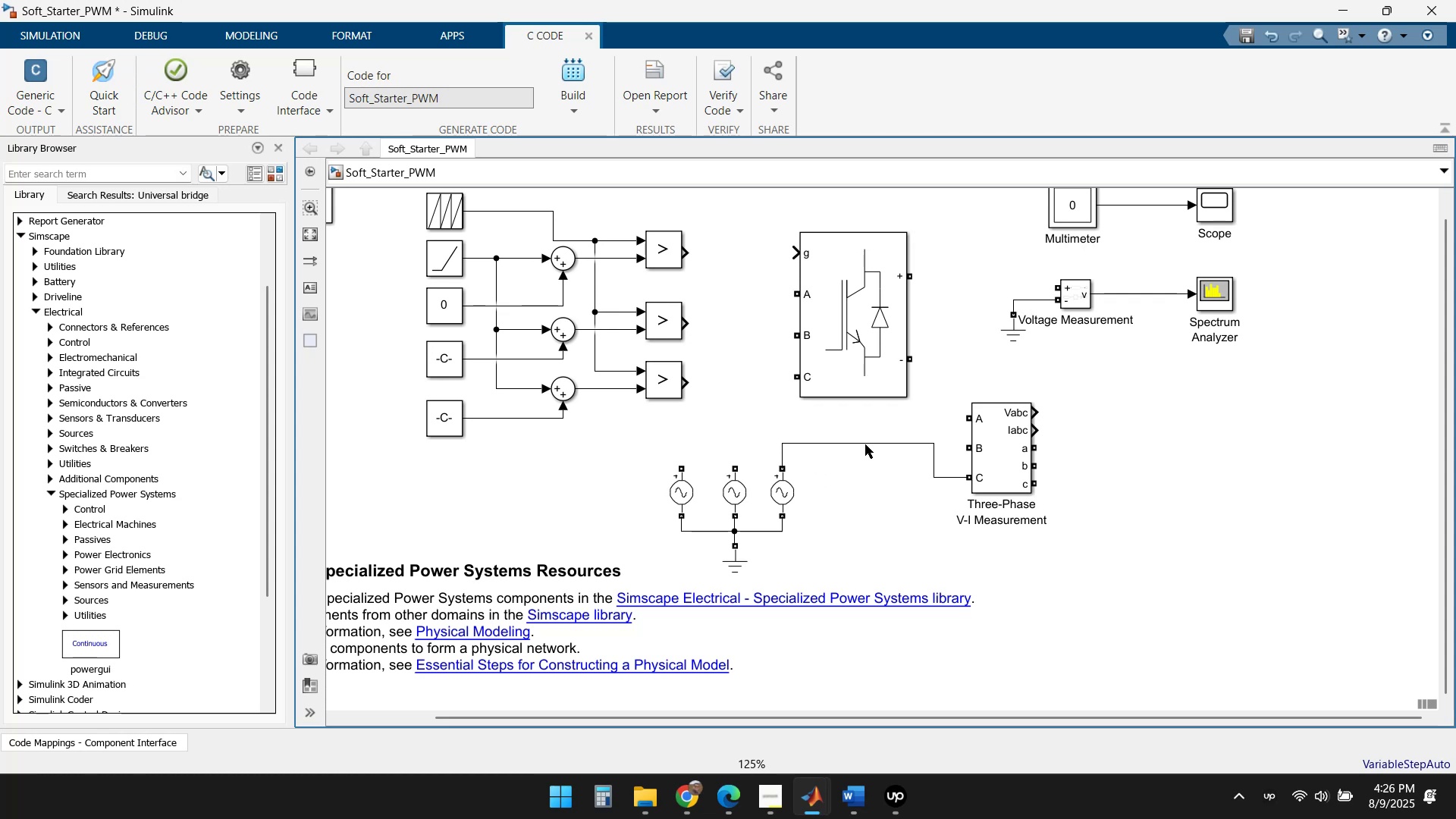 
left_click([867, 444])
 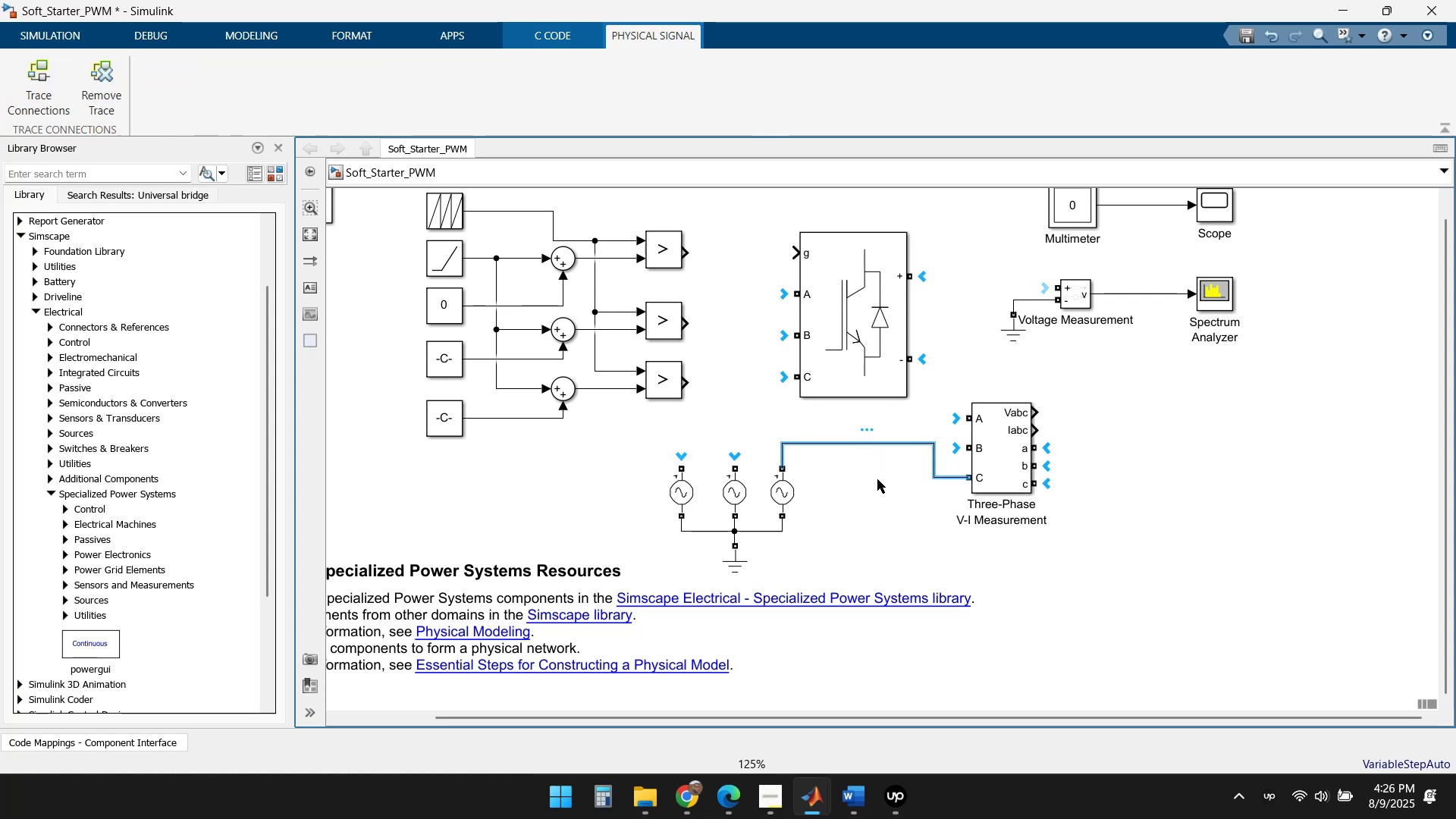 
key(Delete)
 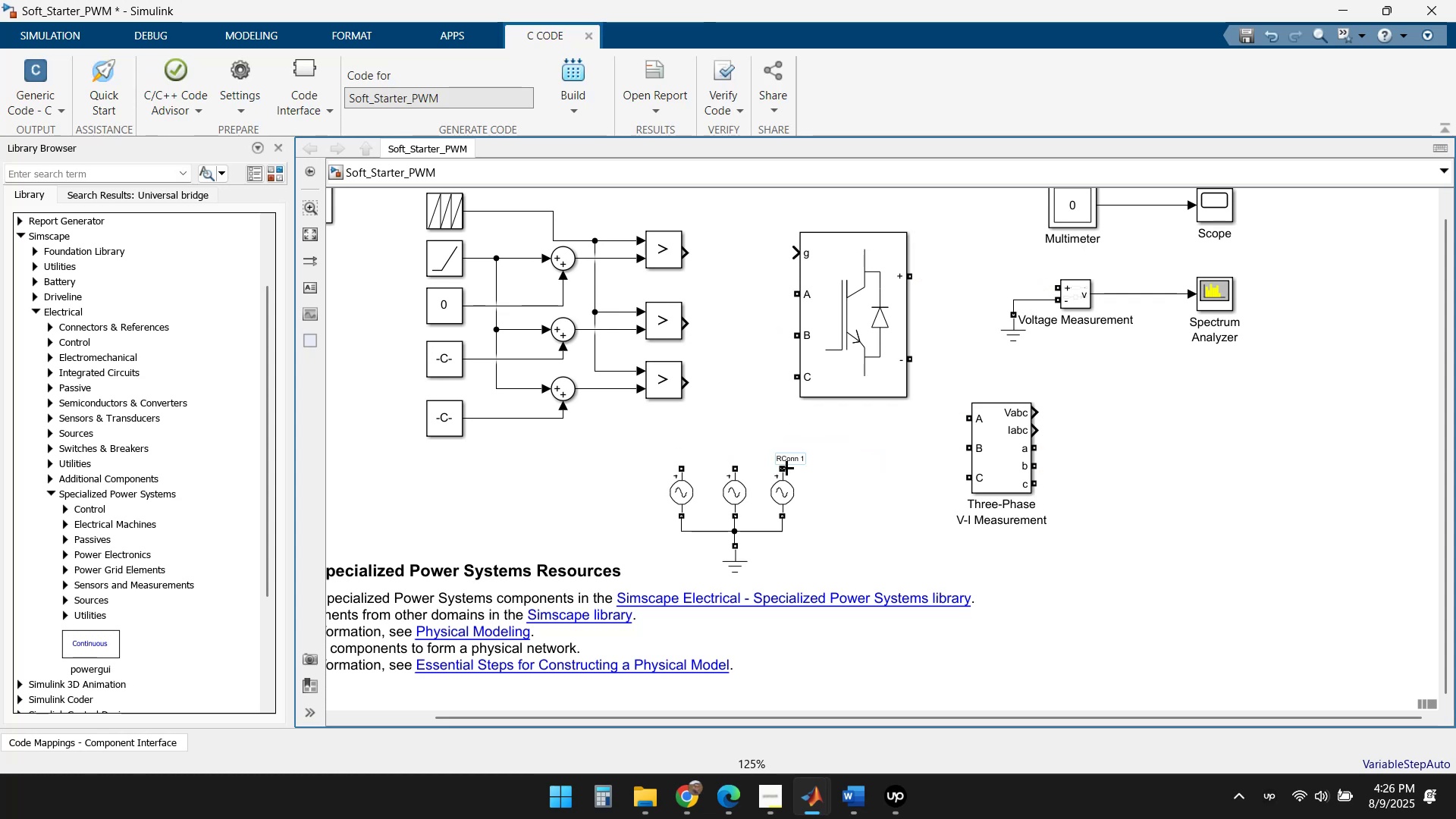 
left_click_drag(start_coordinate=[782, 467], to_coordinate=[792, 379])
 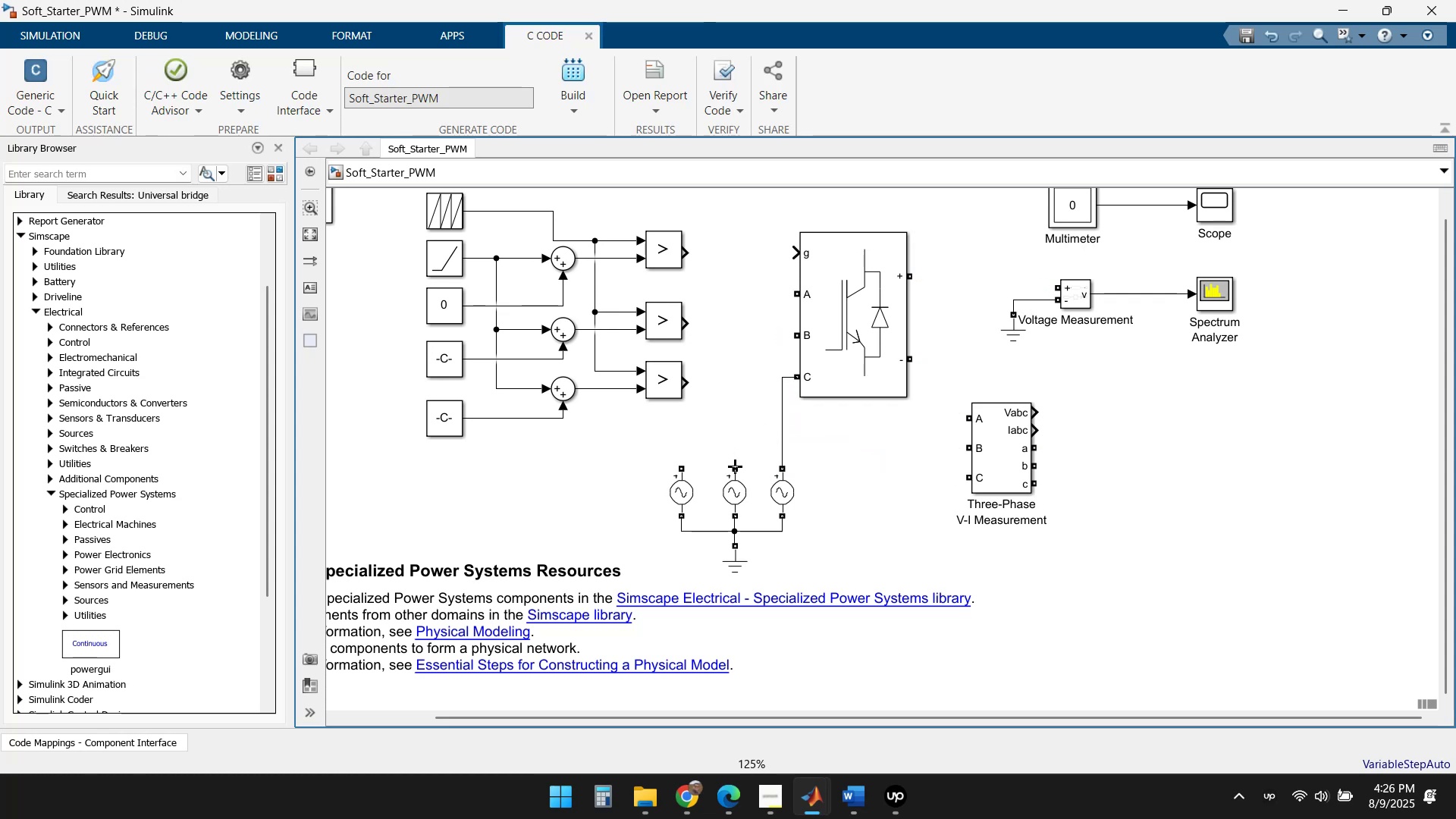 
left_click_drag(start_coordinate=[735, 469], to_coordinate=[796, 337])
 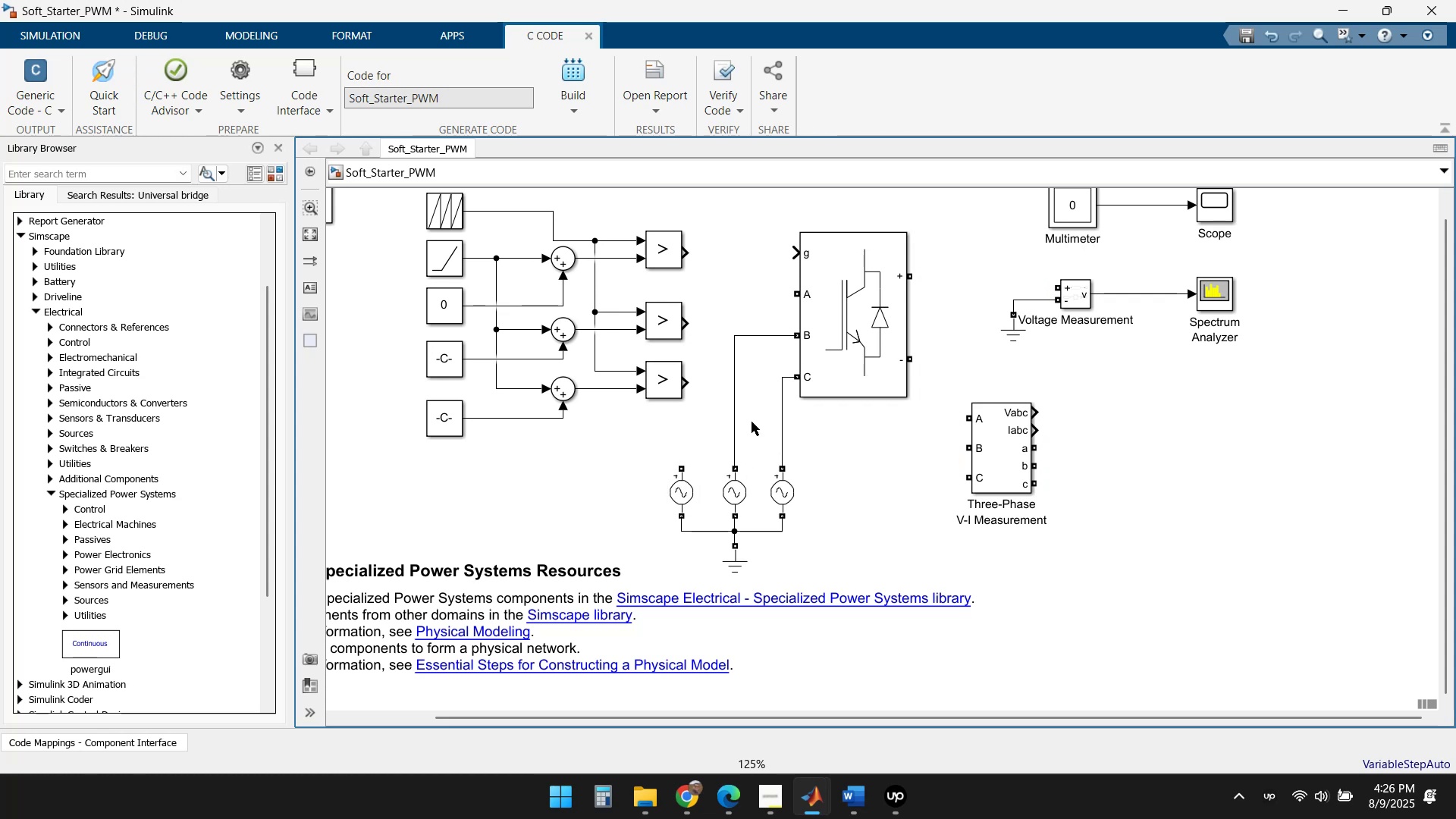 
left_click([779, 407])
 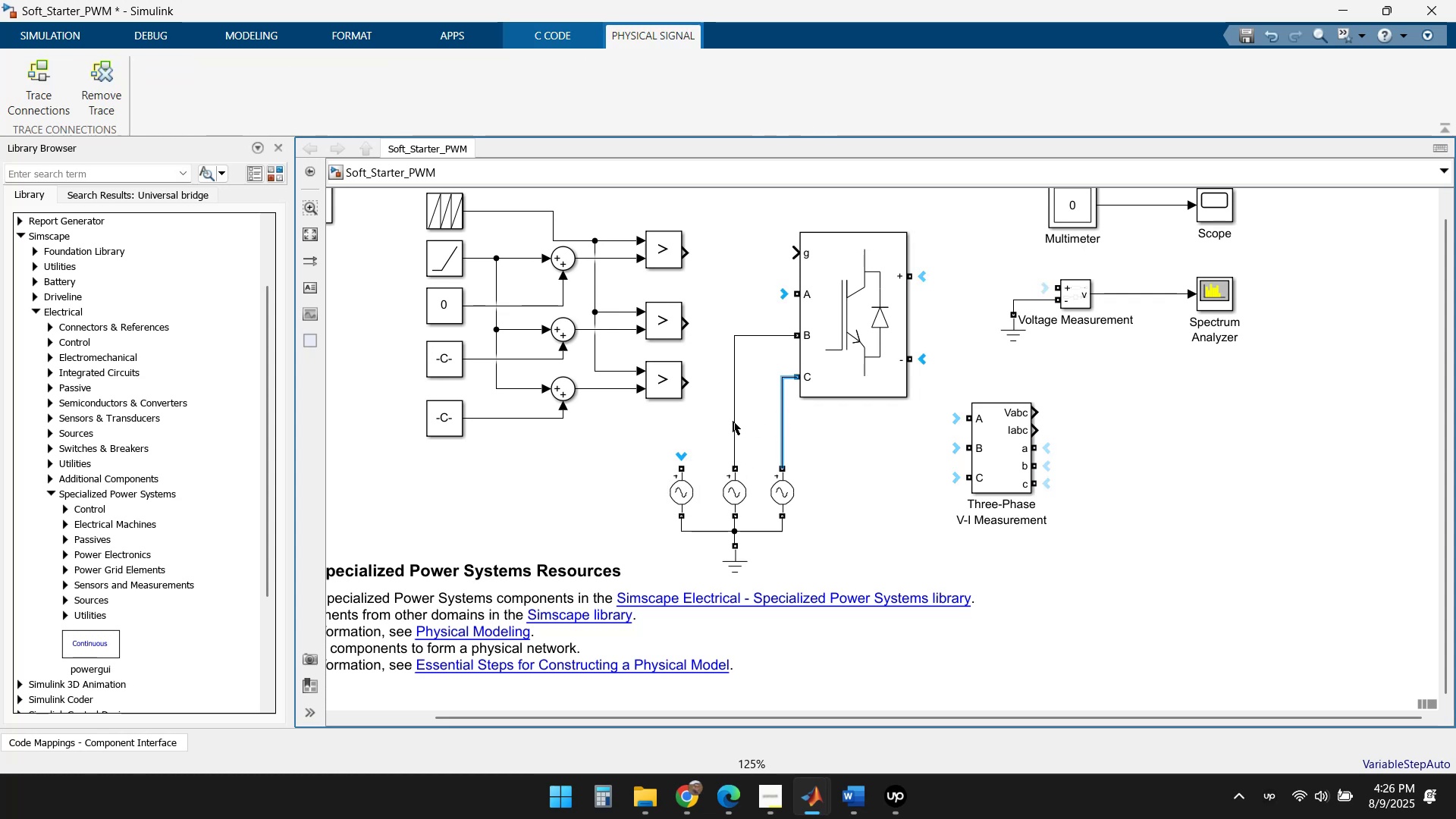 
left_click([741, 416])
 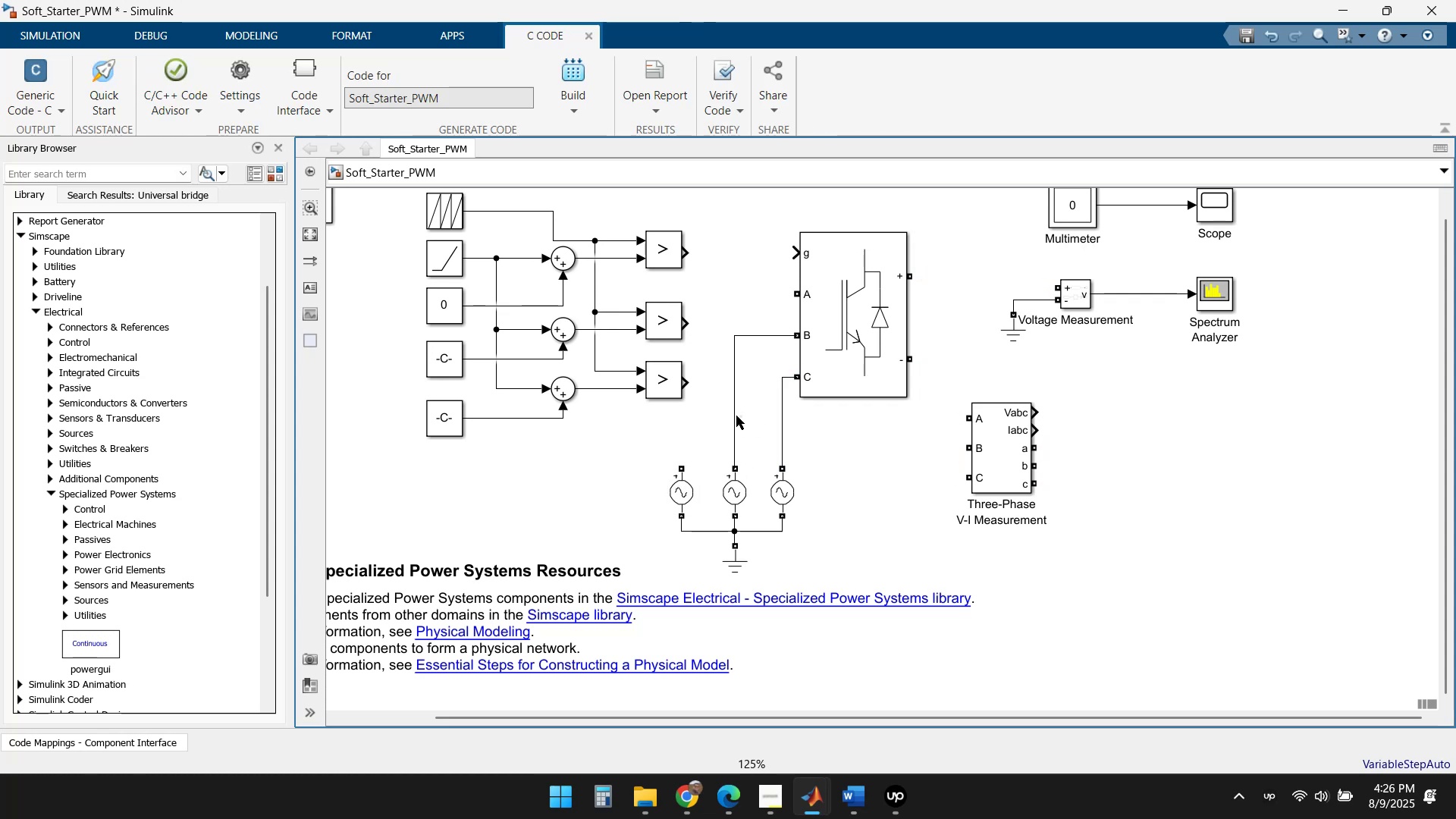 
left_click([733, 416])
 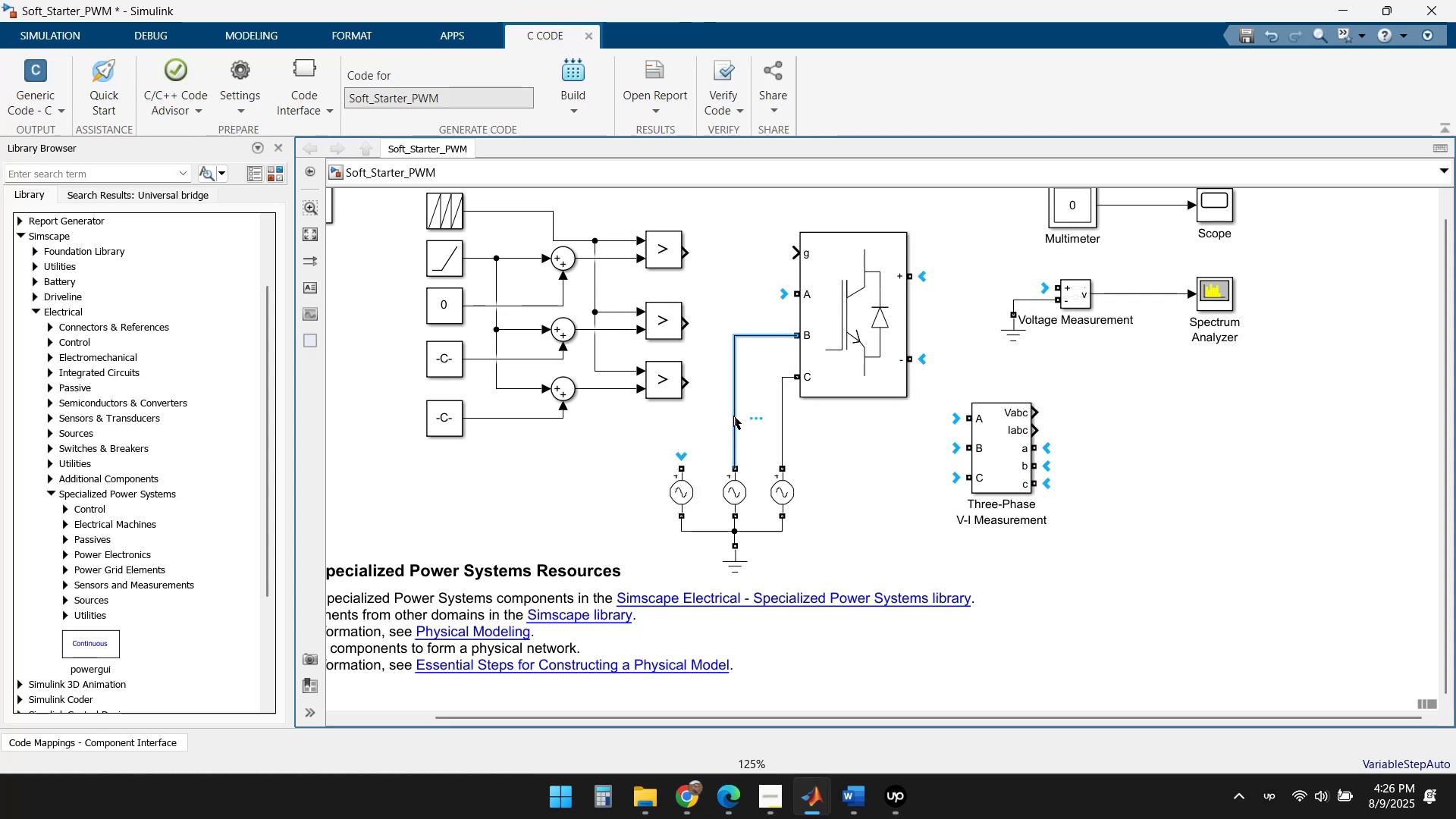 
key(Delete)
 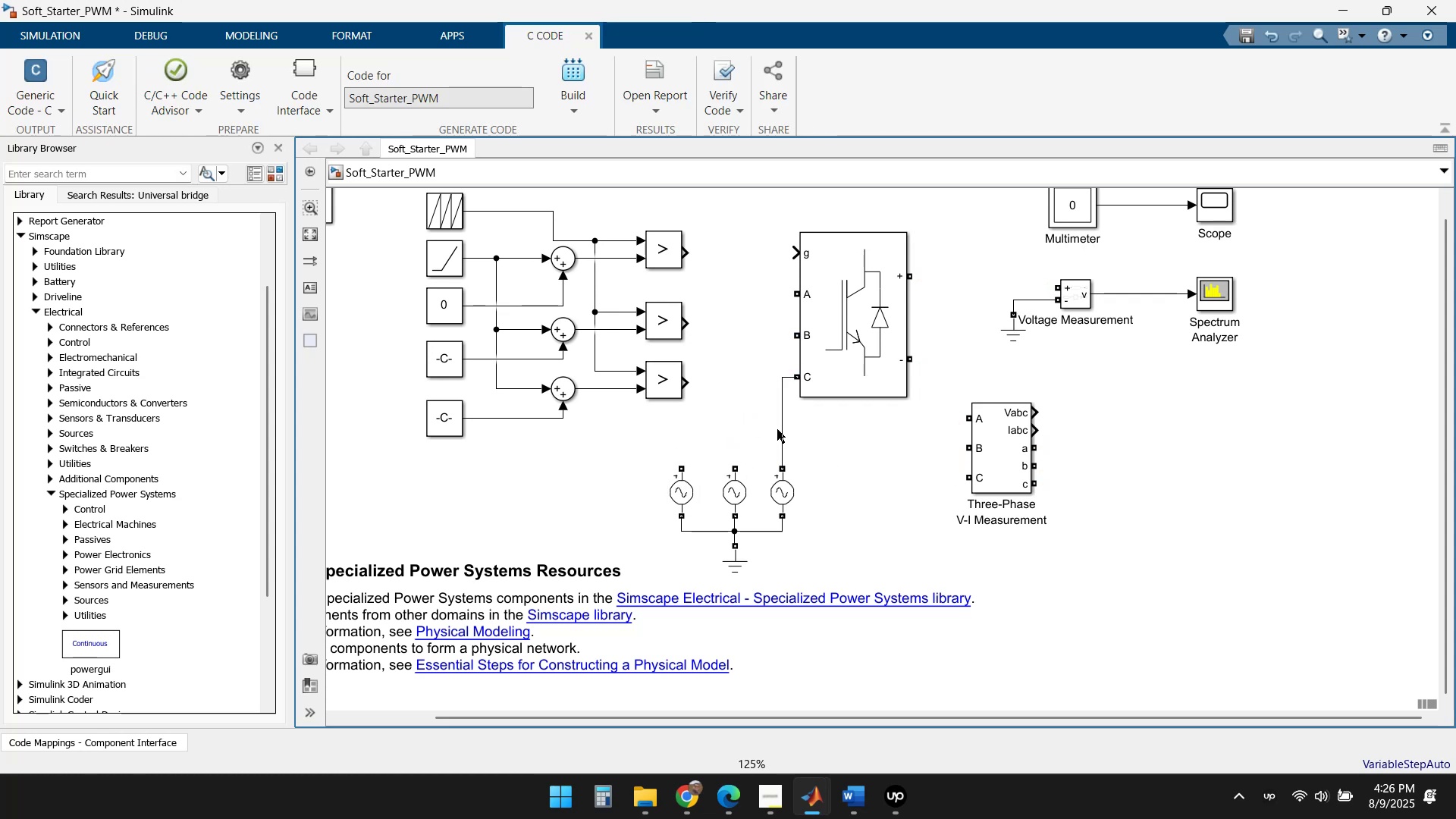 
double_click([781, 430])
 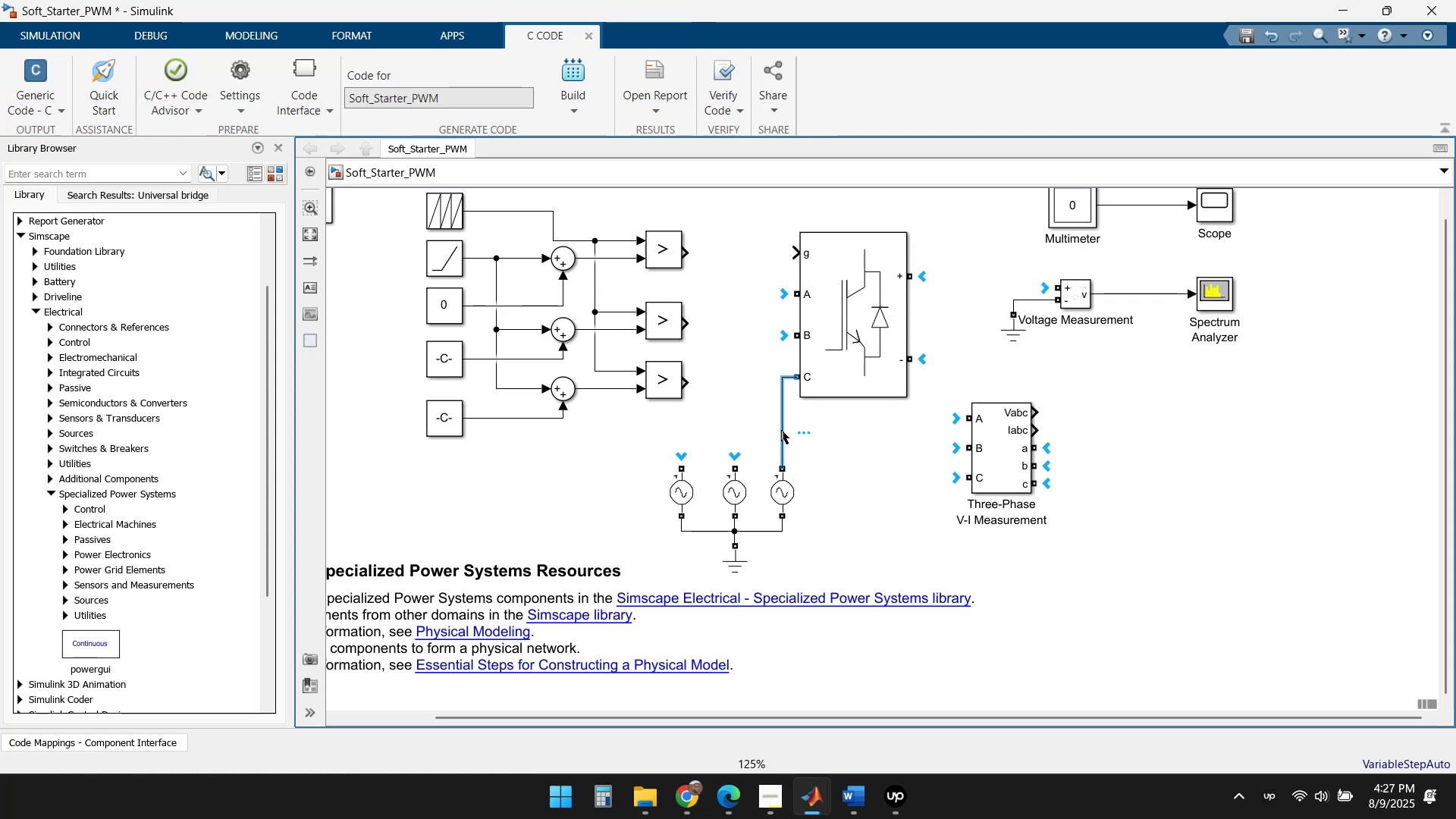 
key(Delete)
 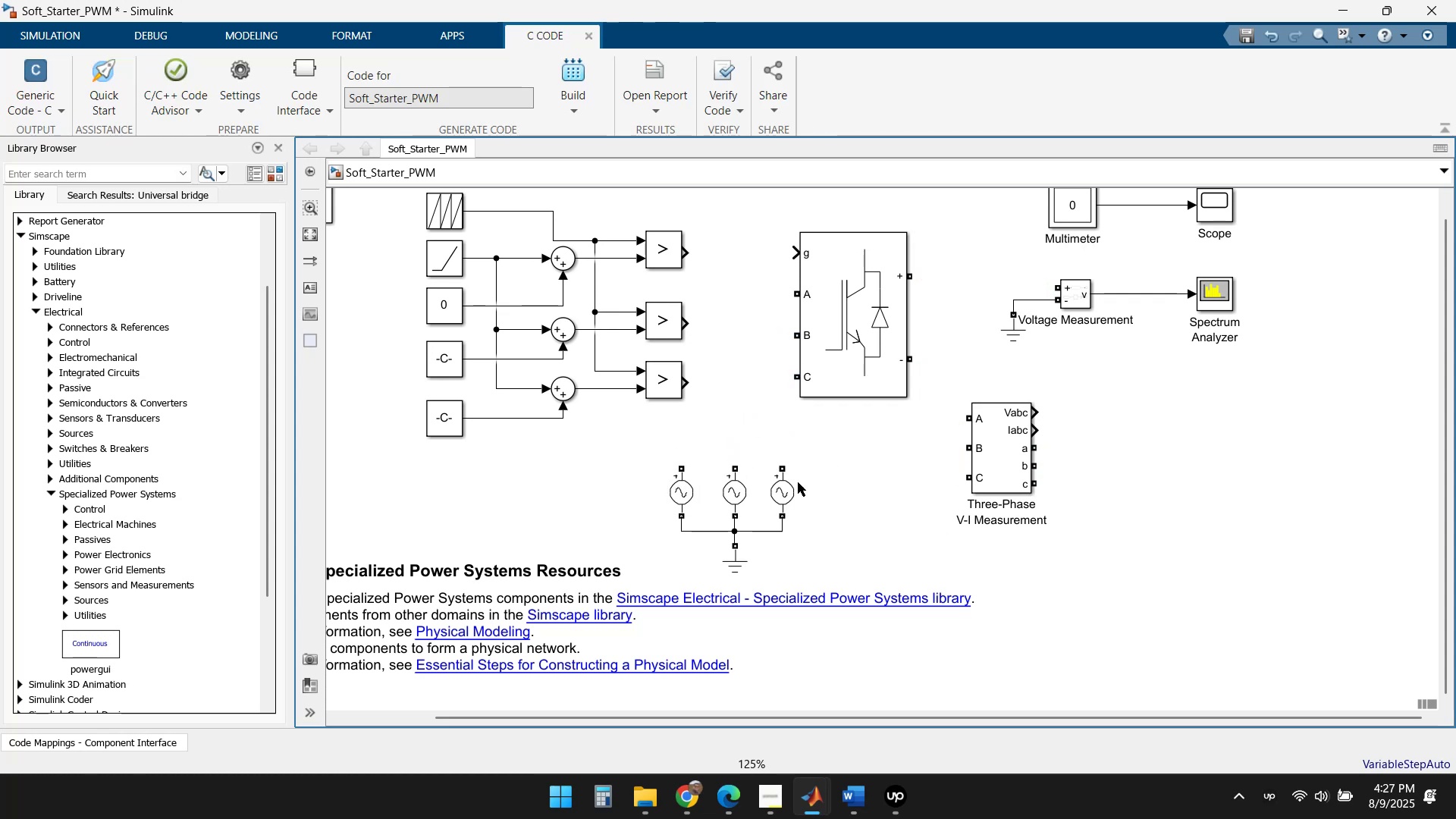 
left_click_drag(start_coordinate=[785, 468], to_coordinate=[965, 473])
 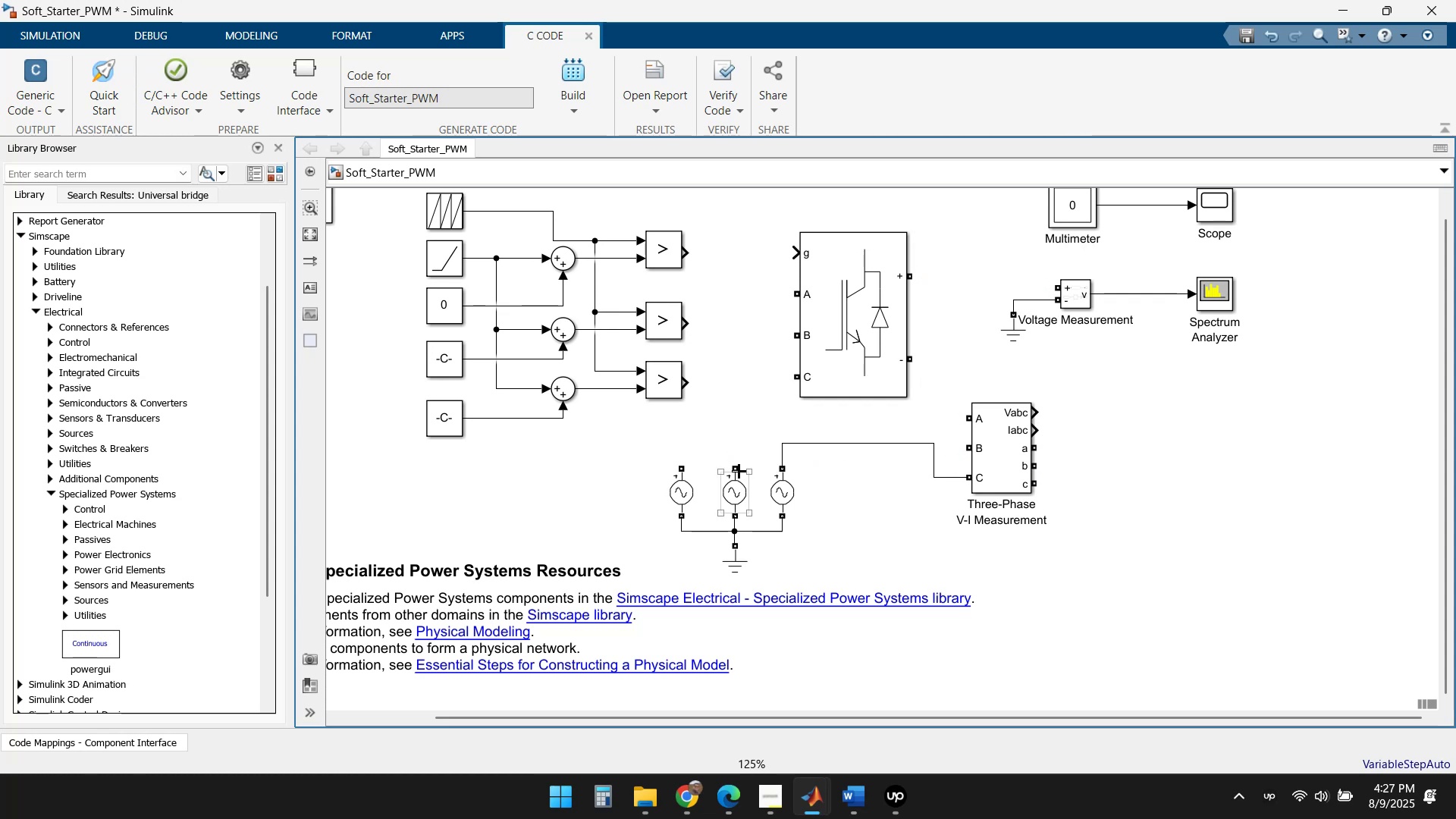 
left_click_drag(start_coordinate=[736, 468], to_coordinate=[969, 444])
 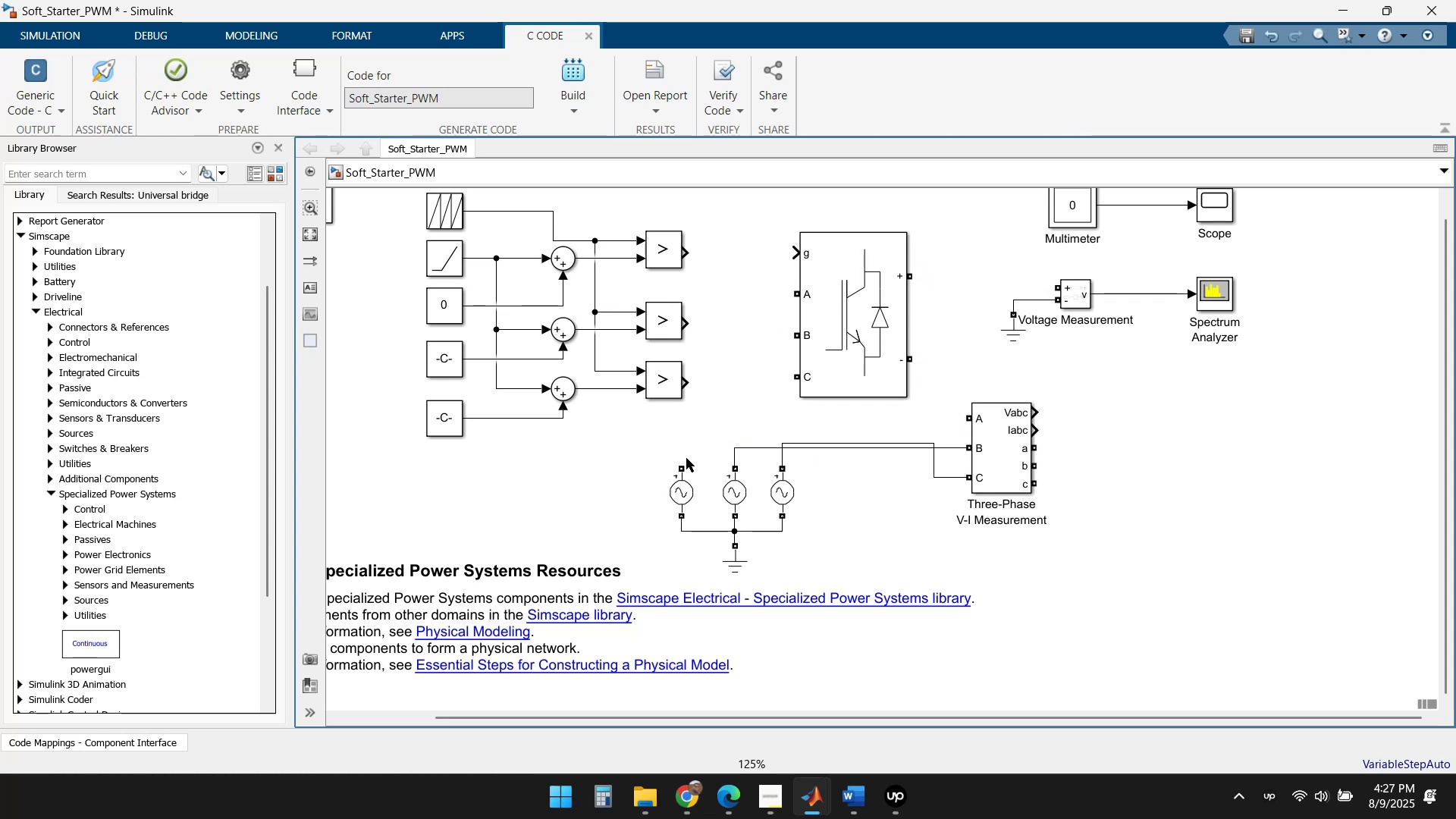 
left_click_drag(start_coordinate=[681, 463], to_coordinate=[967, 421])
 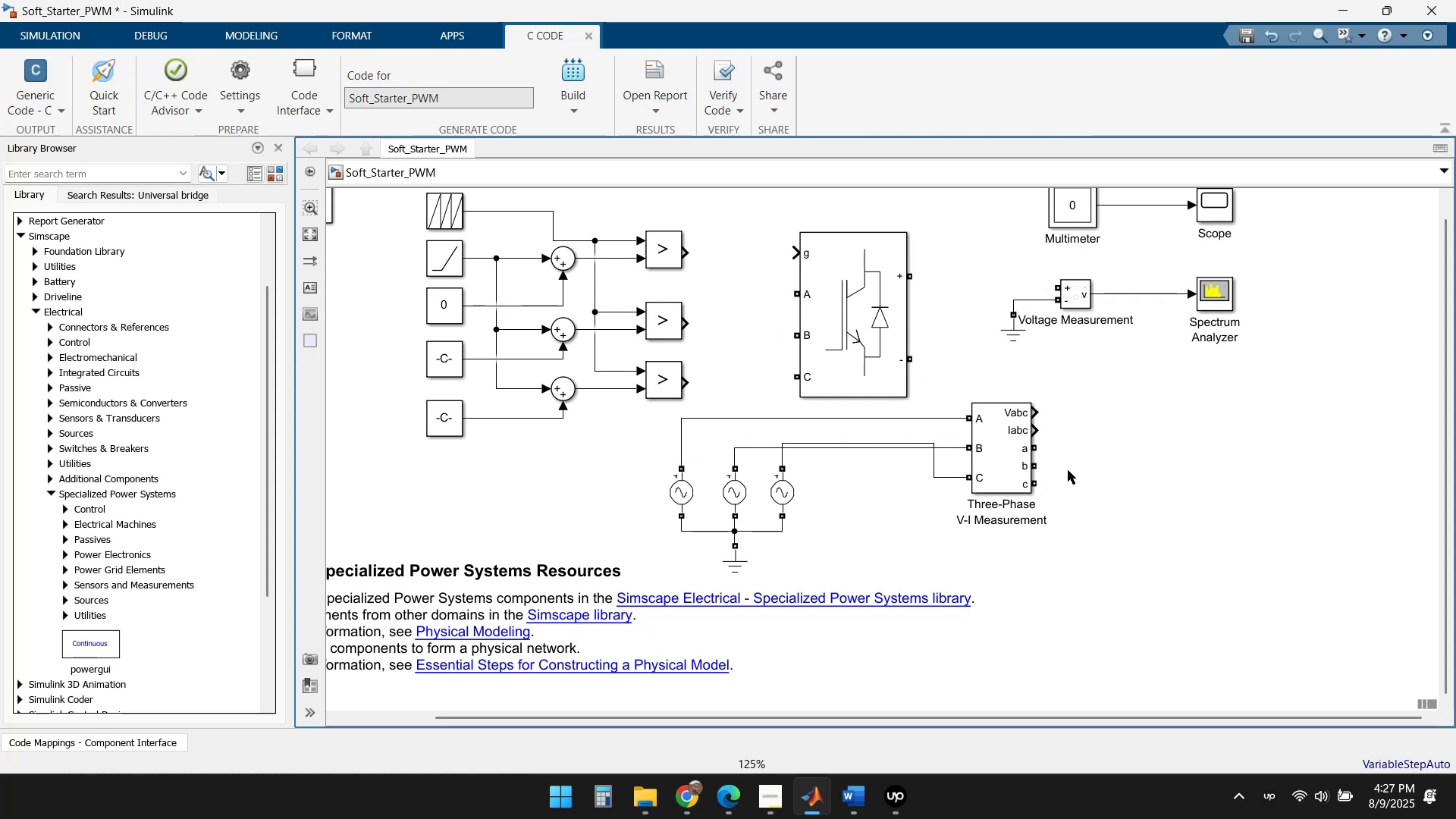 
left_click([1106, 472])
 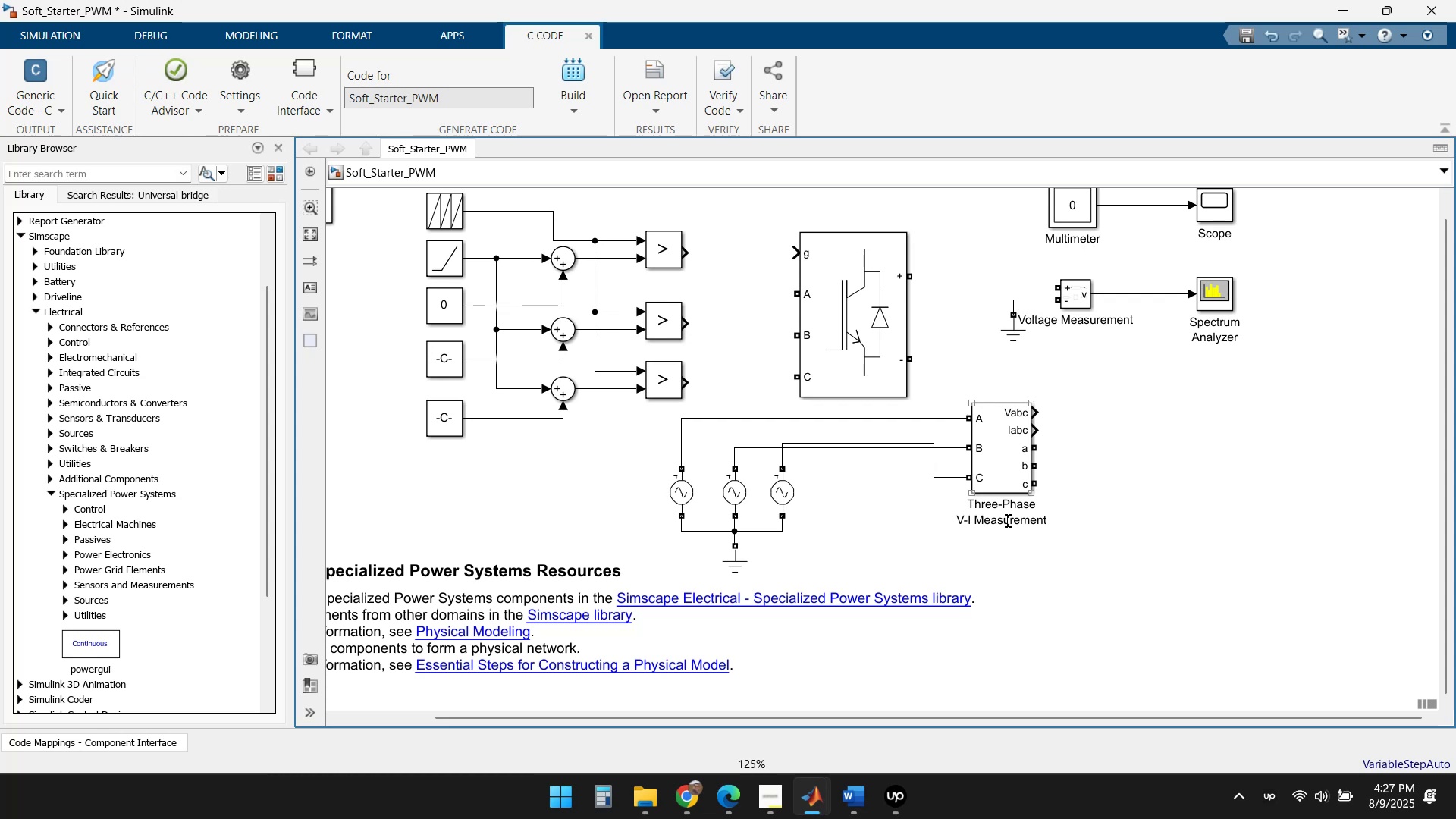 
left_click_drag(start_coordinate=[1002, 460], to_coordinate=[1003, 447])
 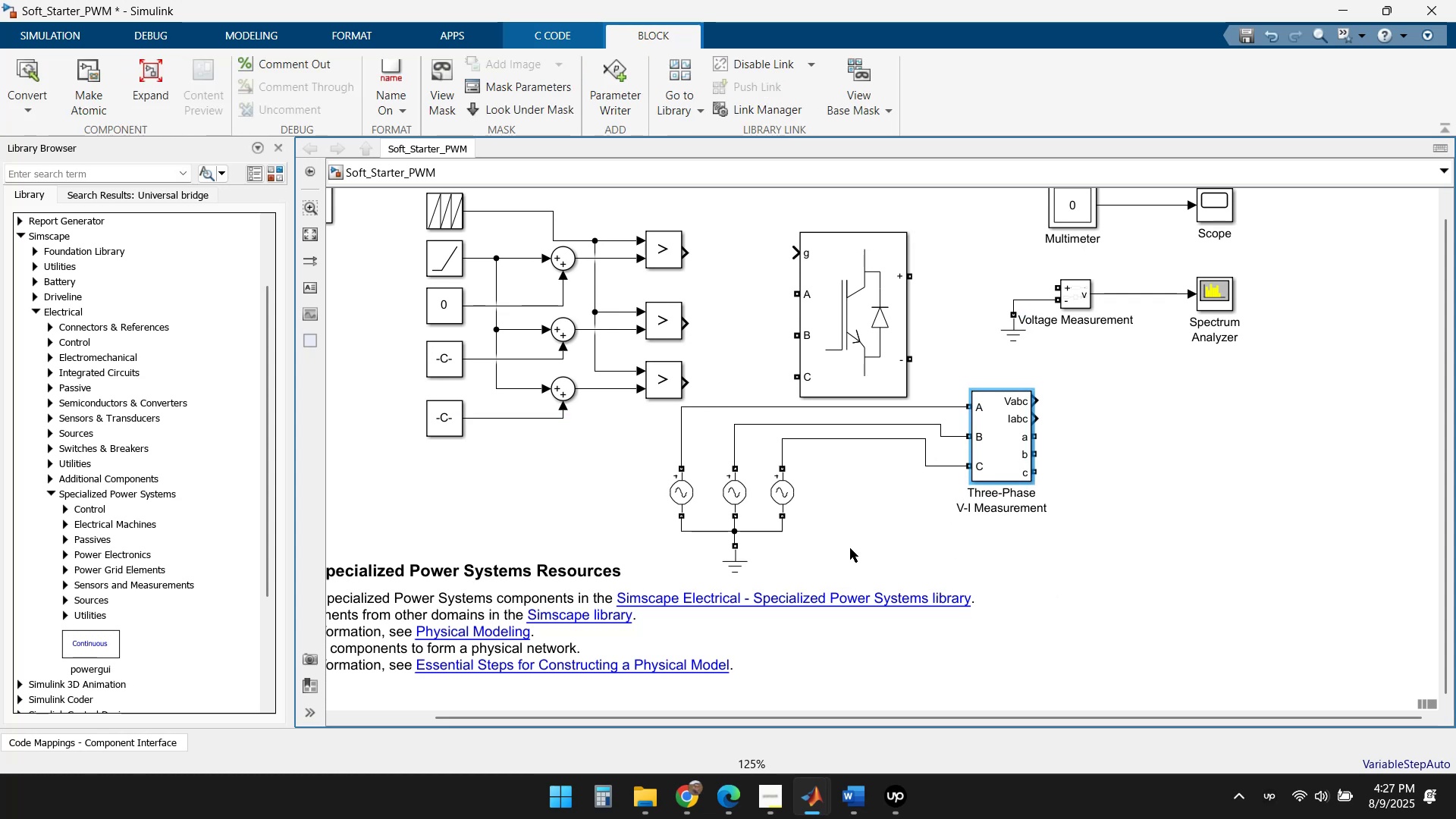 
left_click_drag(start_coordinate=[1063, 575], to_coordinate=[657, 435])
 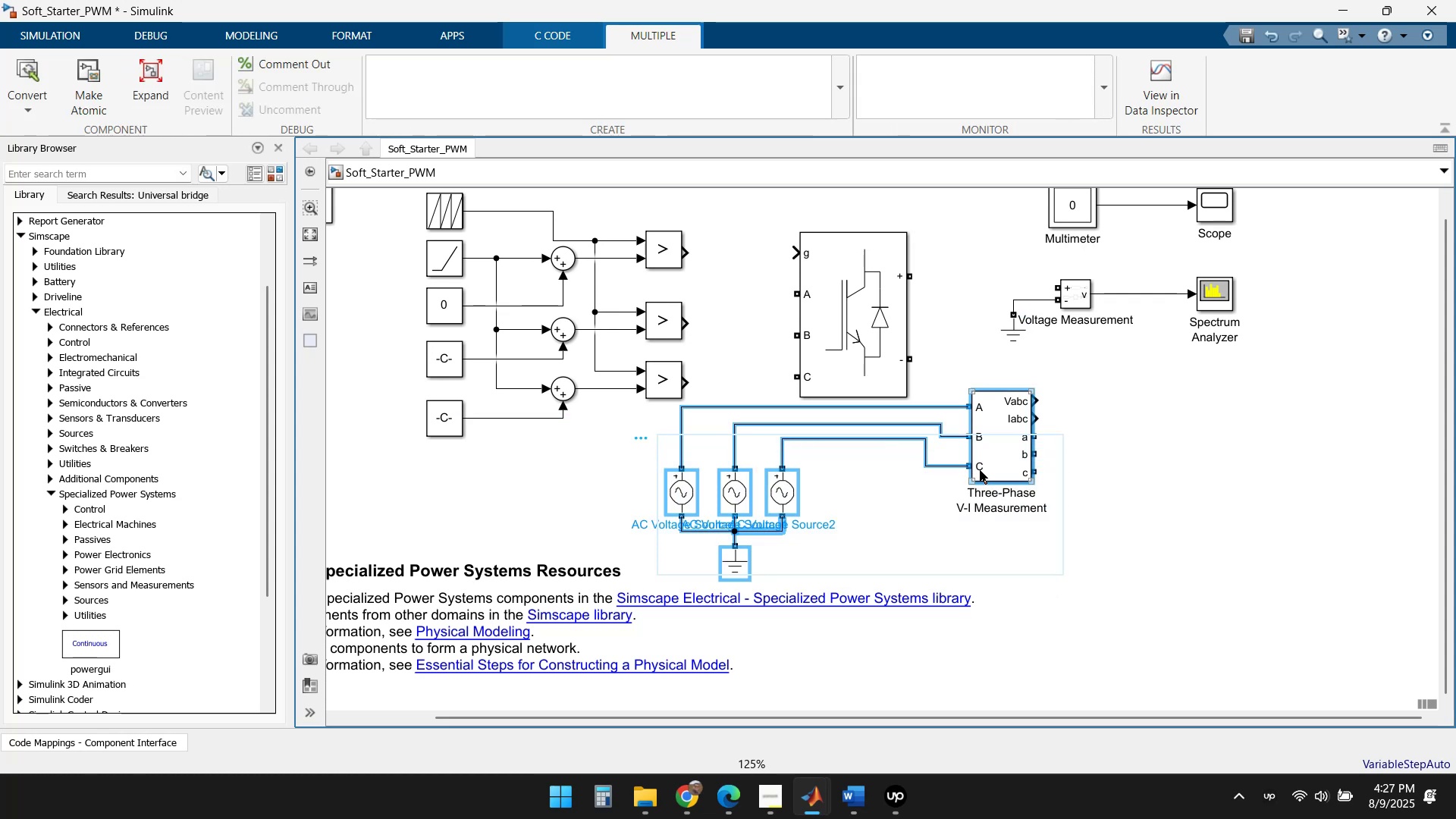 
left_click_drag(start_coordinate=[987, 469], to_coordinate=[1116, 458])
 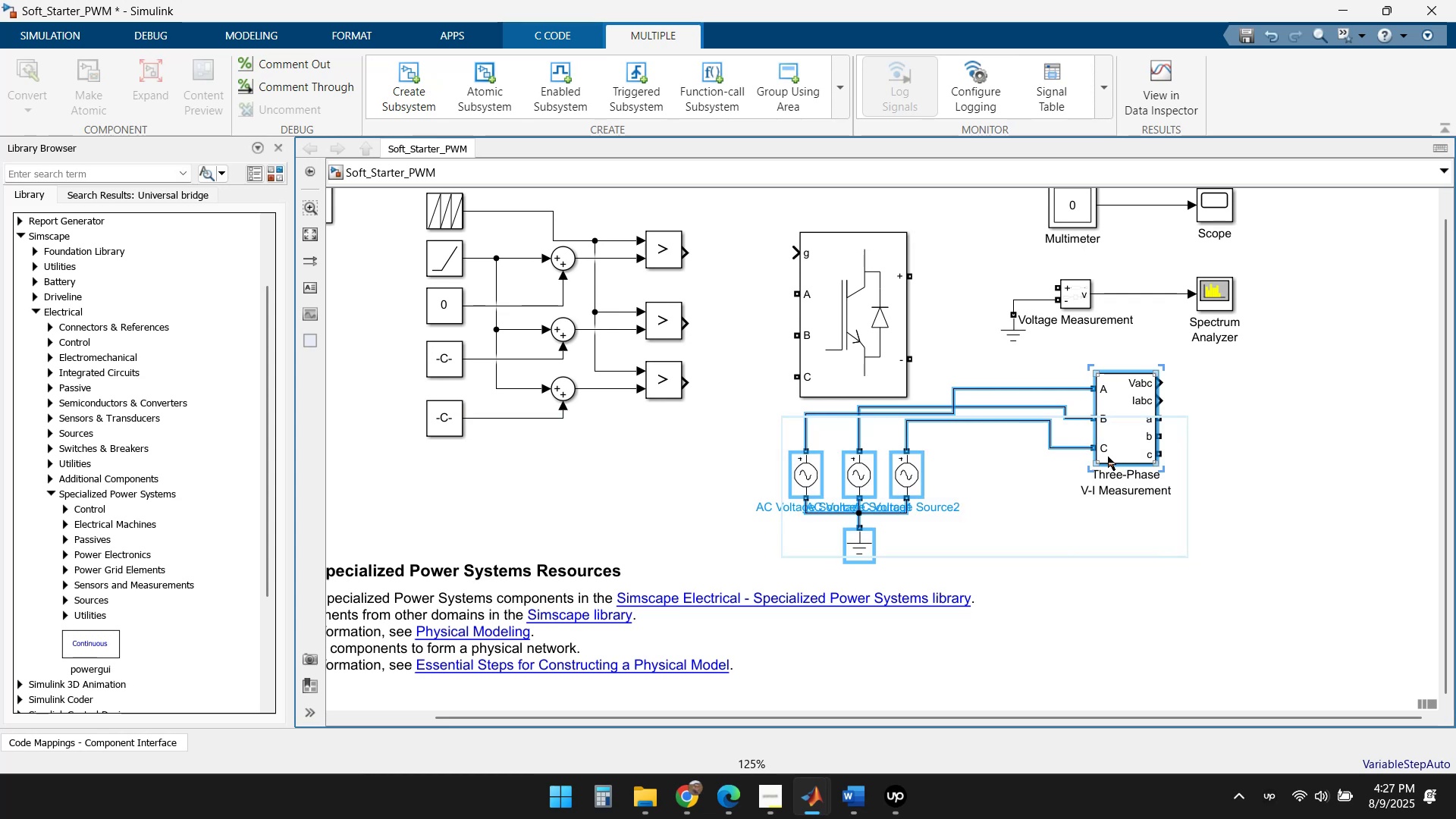 
scroll: coordinate [1100, 475], scroll_direction: down, amount: 3.0
 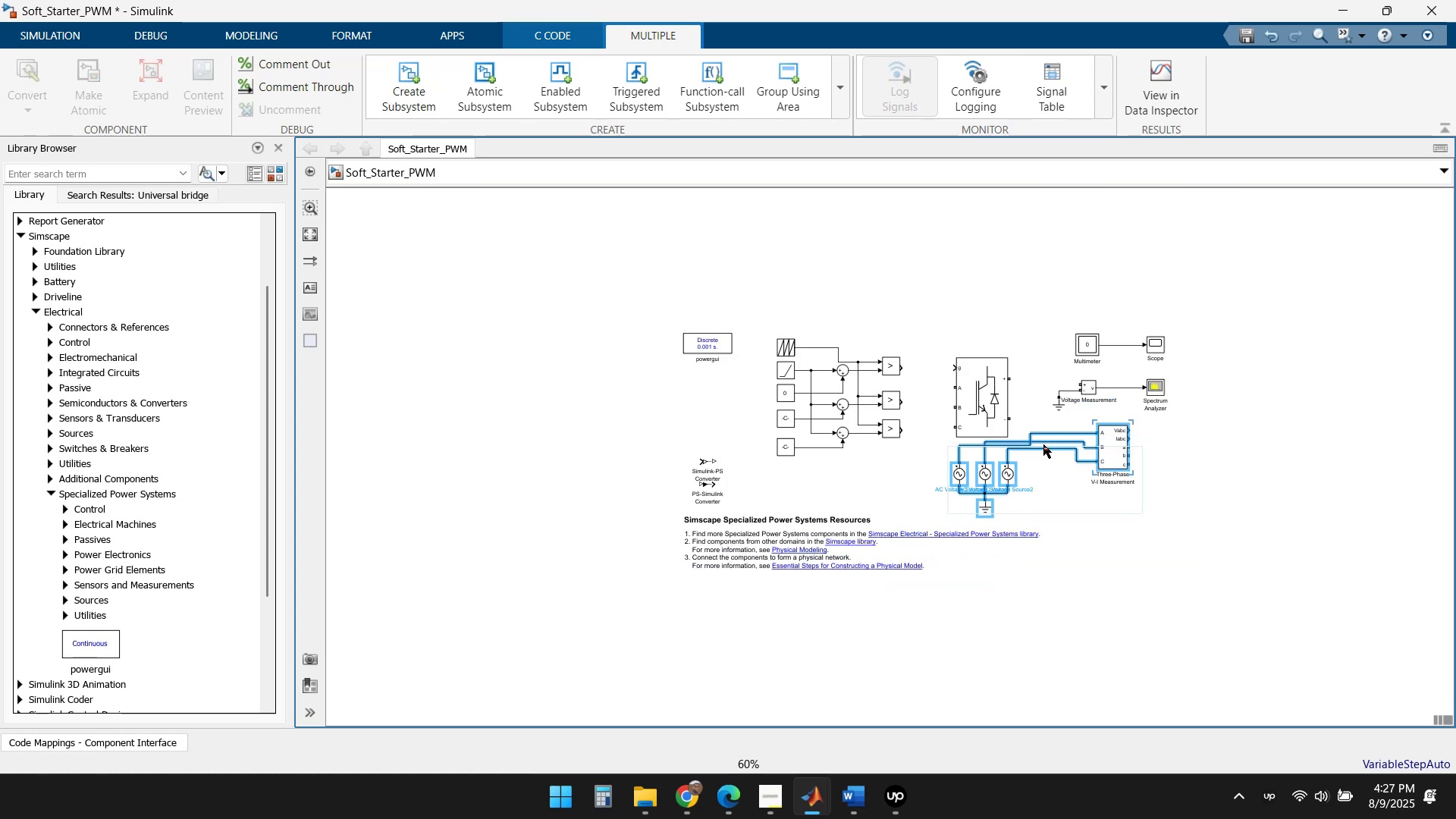 
left_click_drag(start_coordinate=[974, 408], to_coordinate=[961, 317])
 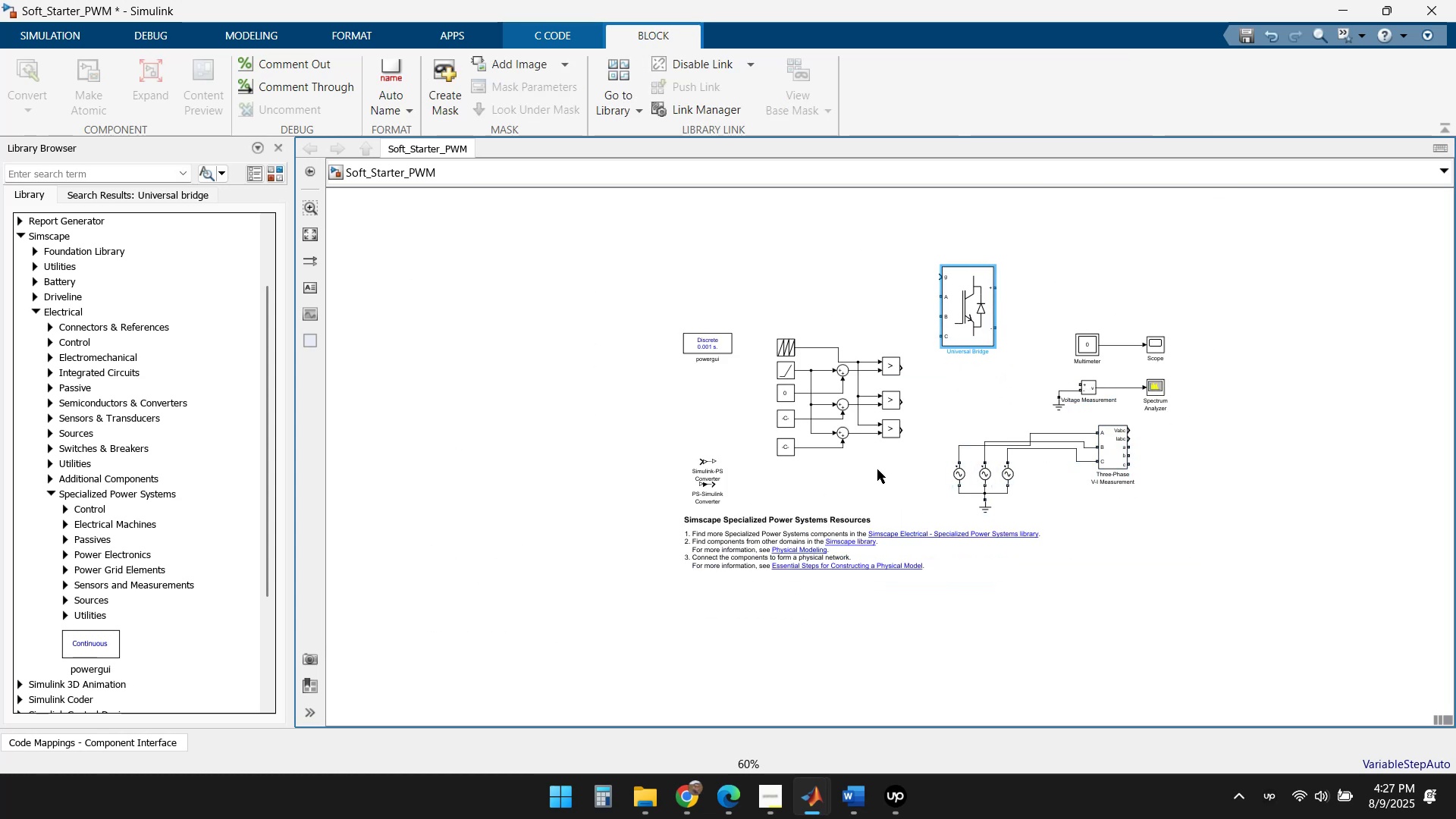 
left_click_drag(start_coordinate=[887, 482], to_coordinate=[780, 328])
 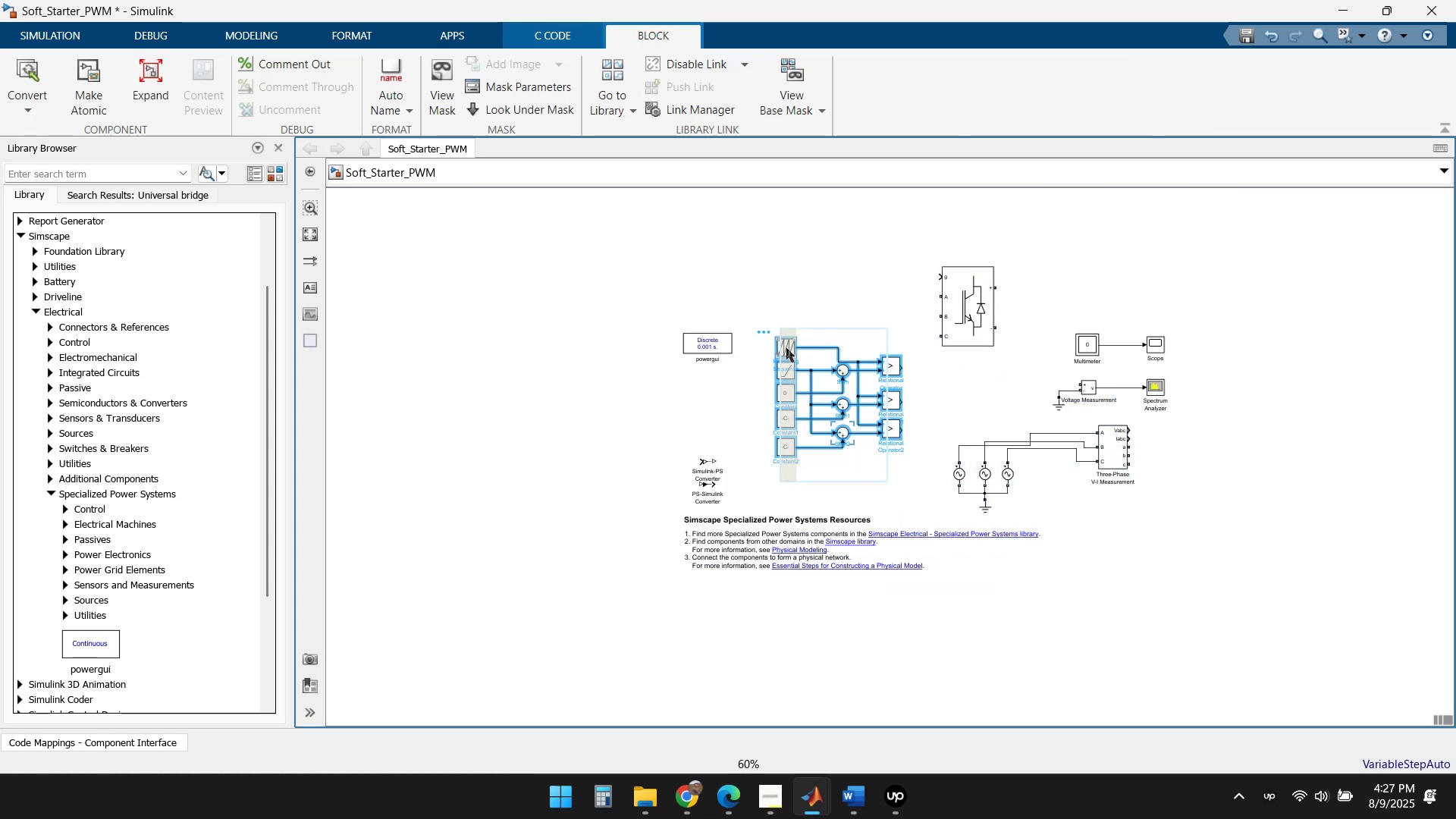 
left_click_drag(start_coordinate=[786, 348], to_coordinate=[777, 255])
 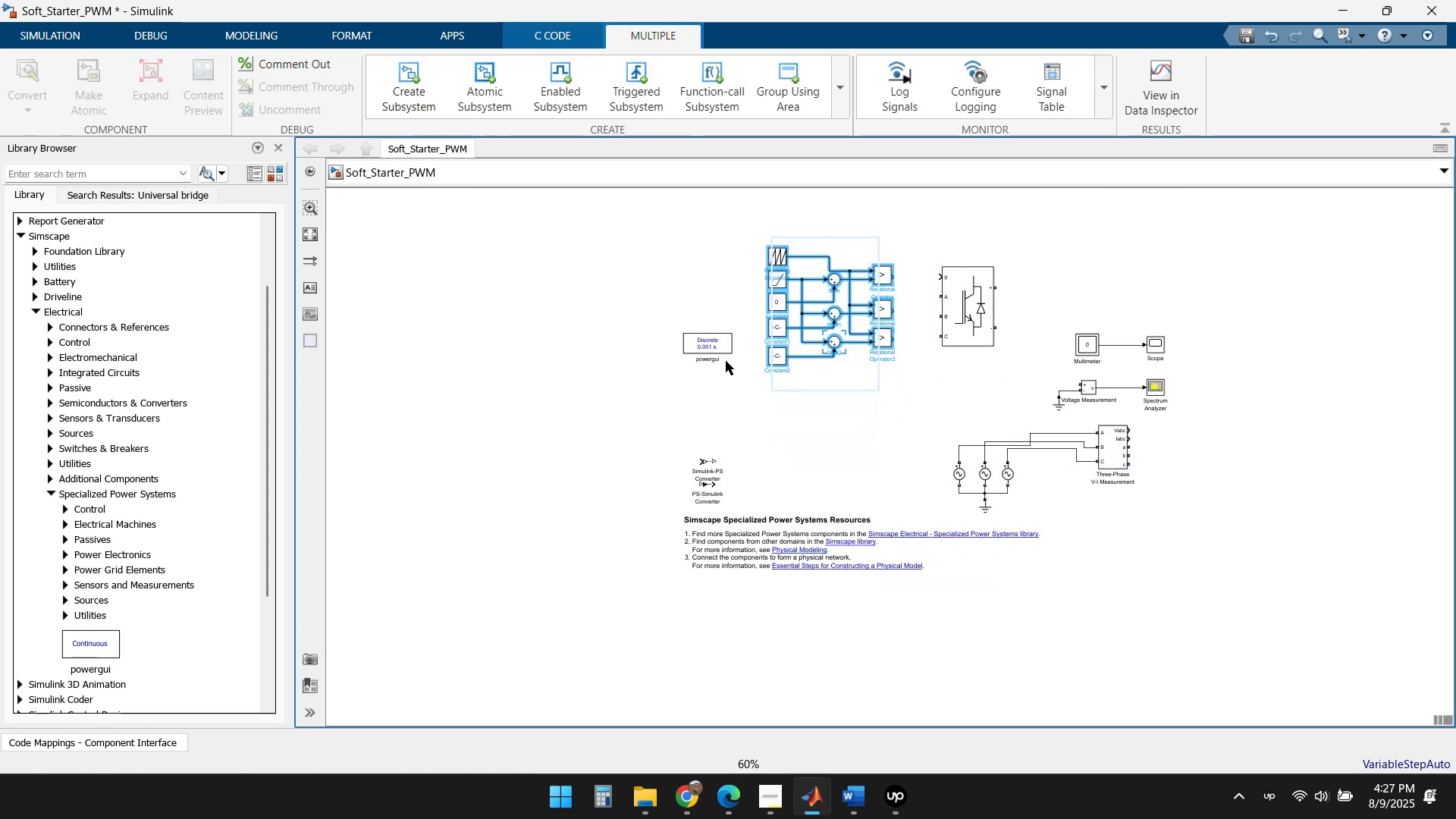 
left_click_drag(start_coordinate=[713, 344], to_coordinate=[670, 219])
 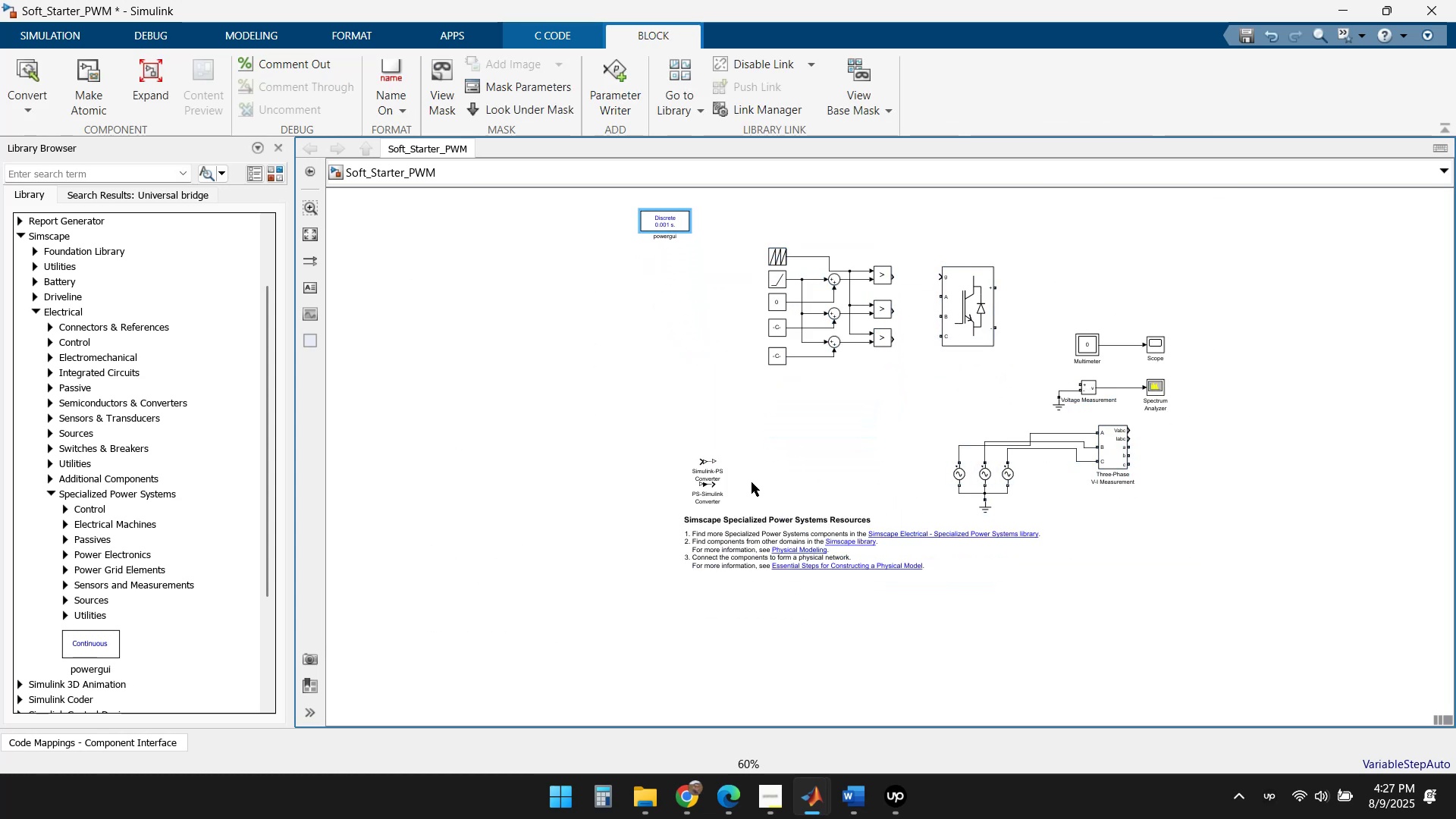 
left_click_drag(start_coordinate=[741, 493], to_coordinate=[676, 446])
 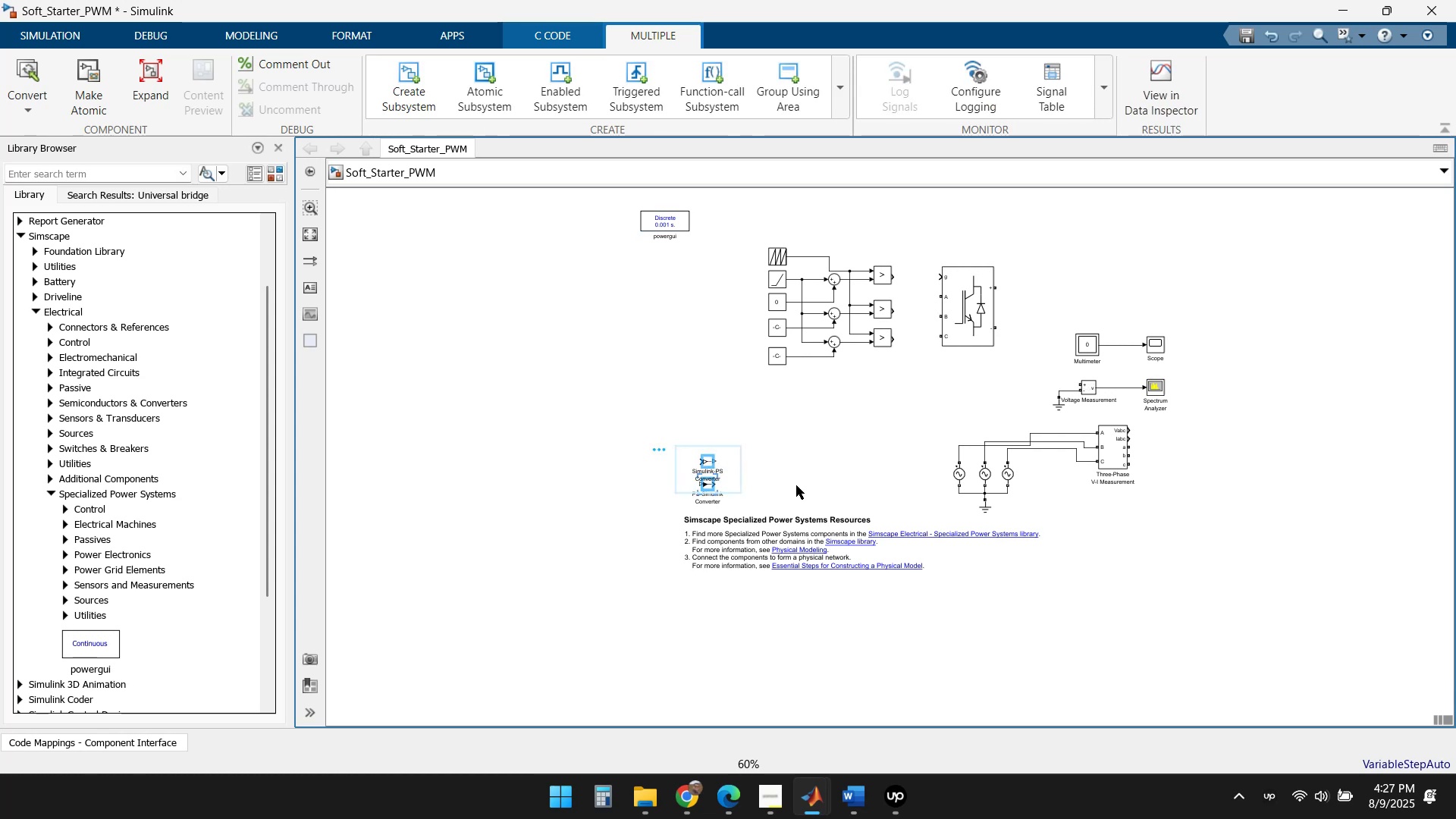 
left_click([821, 500])
 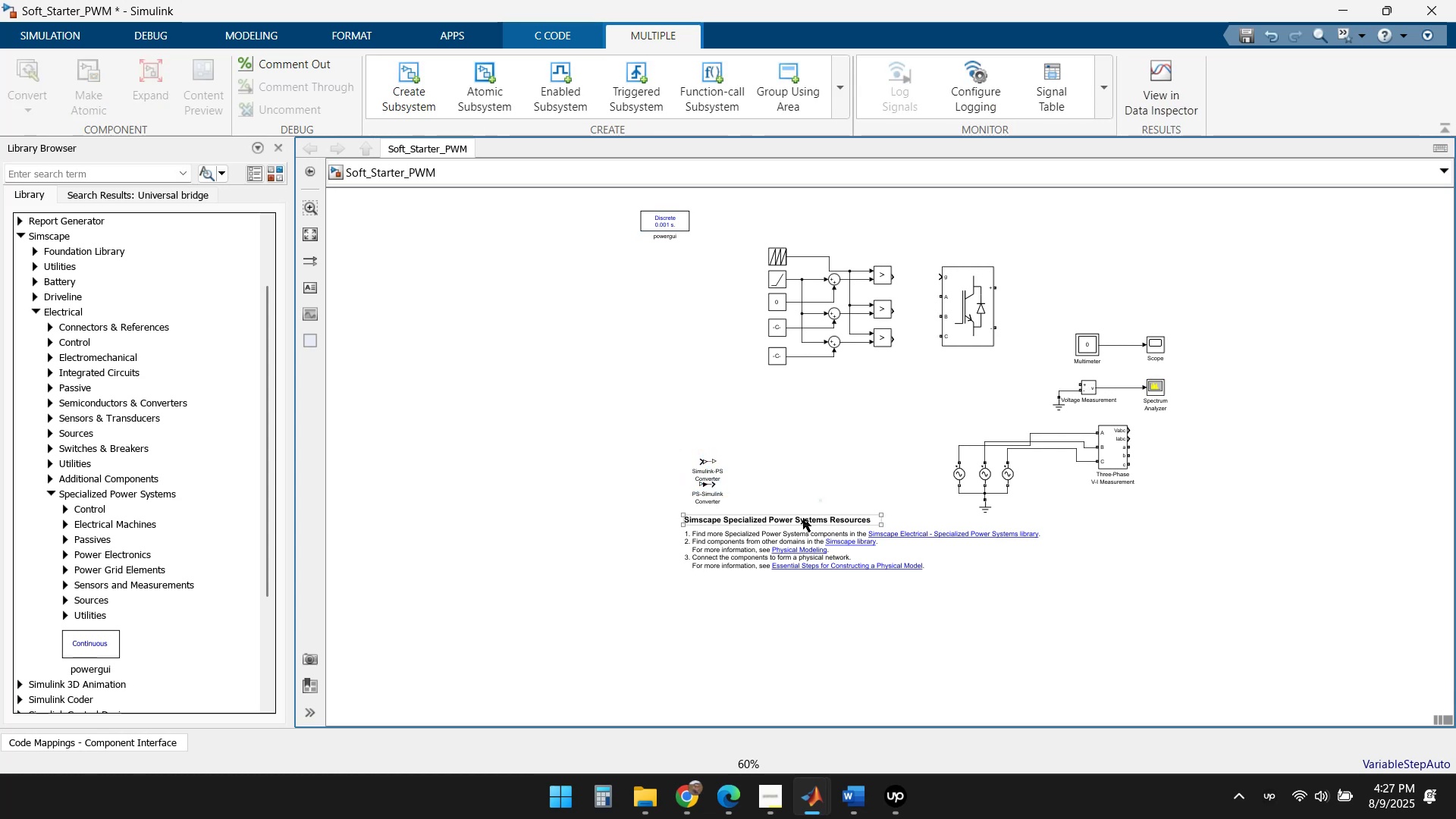 
left_click([799, 520])
 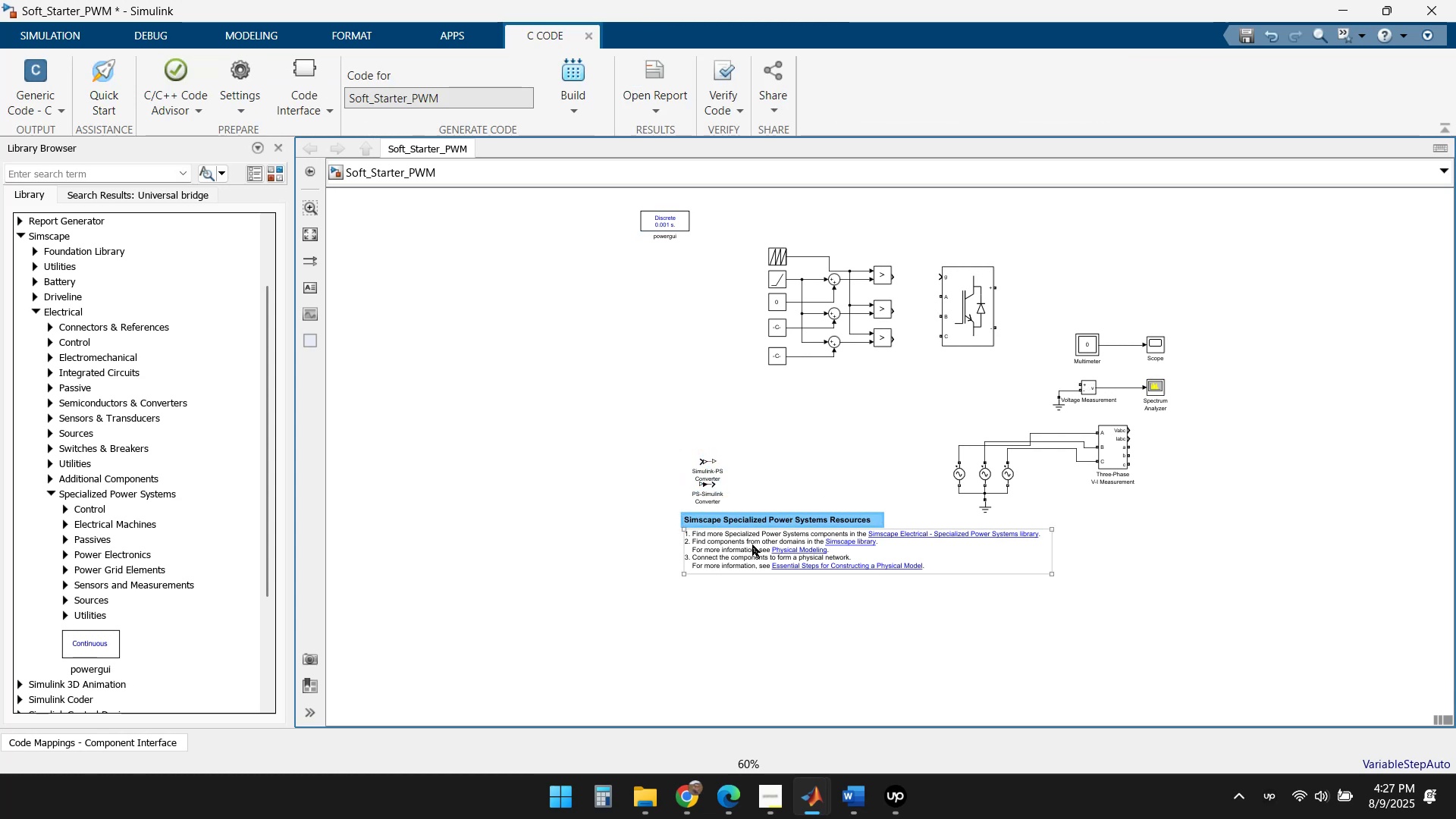 
left_click([722, 560])
 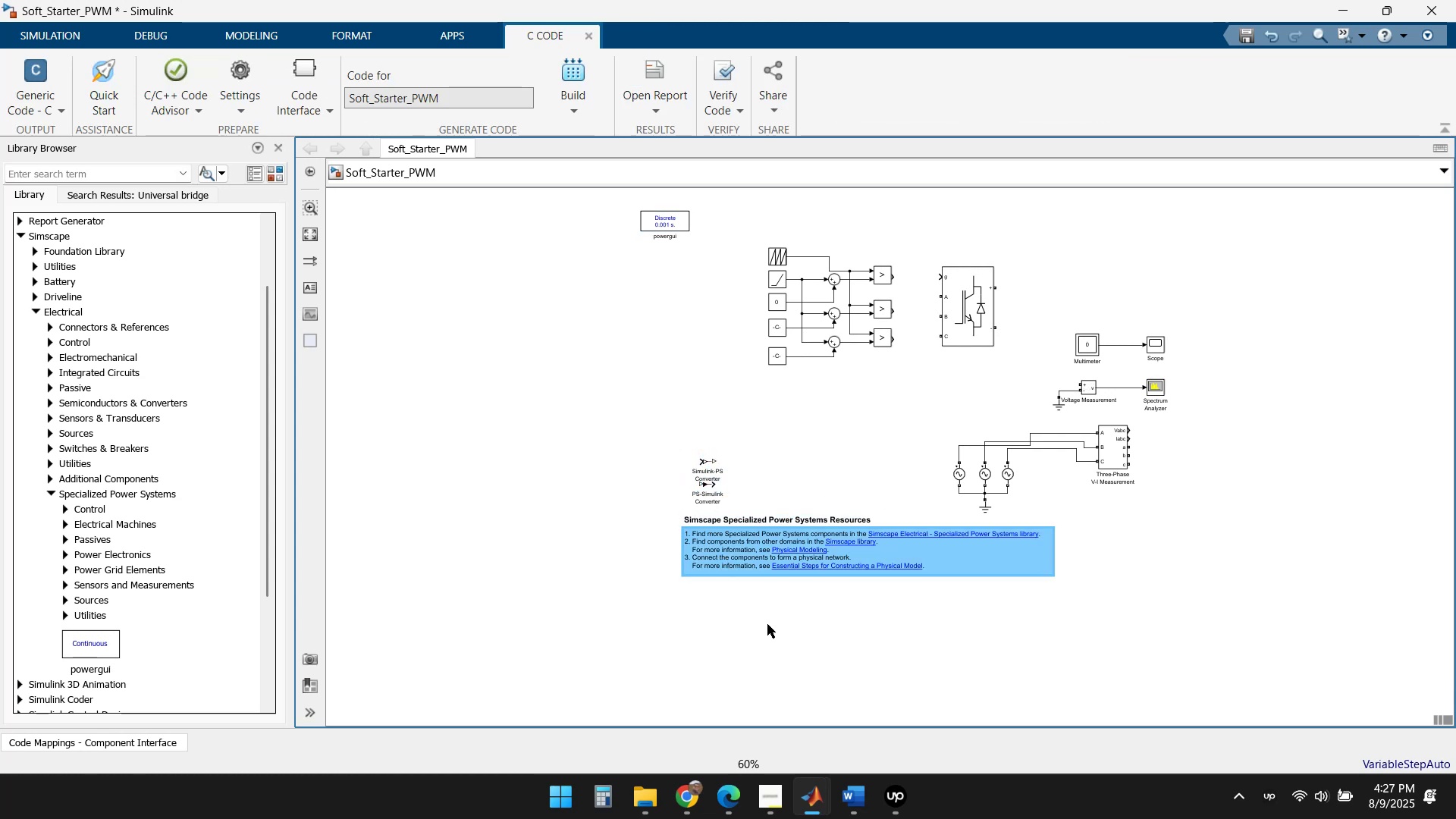 
left_click([849, 675])
 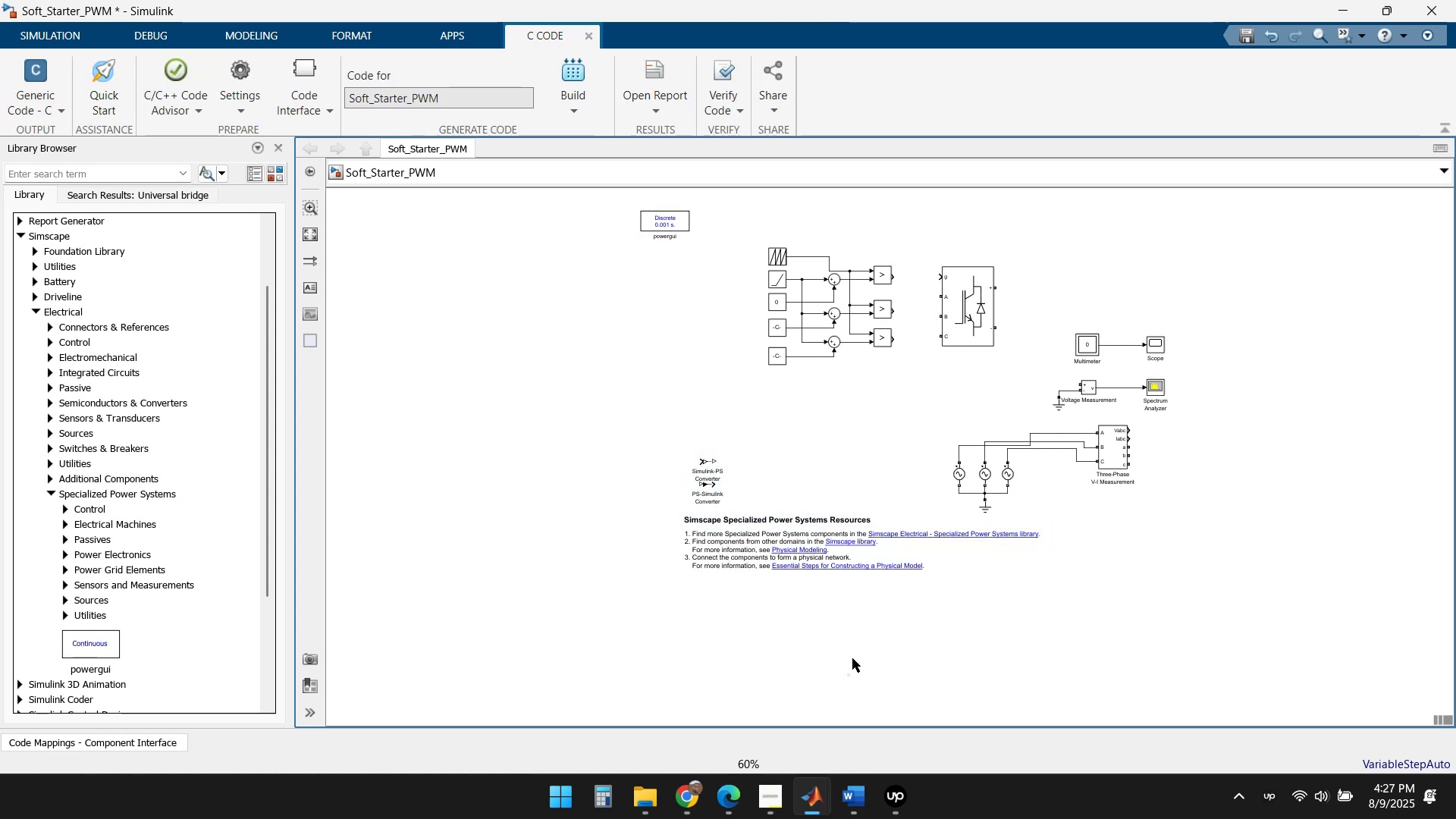 
left_click_drag(start_coordinate=[825, 608], to_coordinate=[692, 506])
 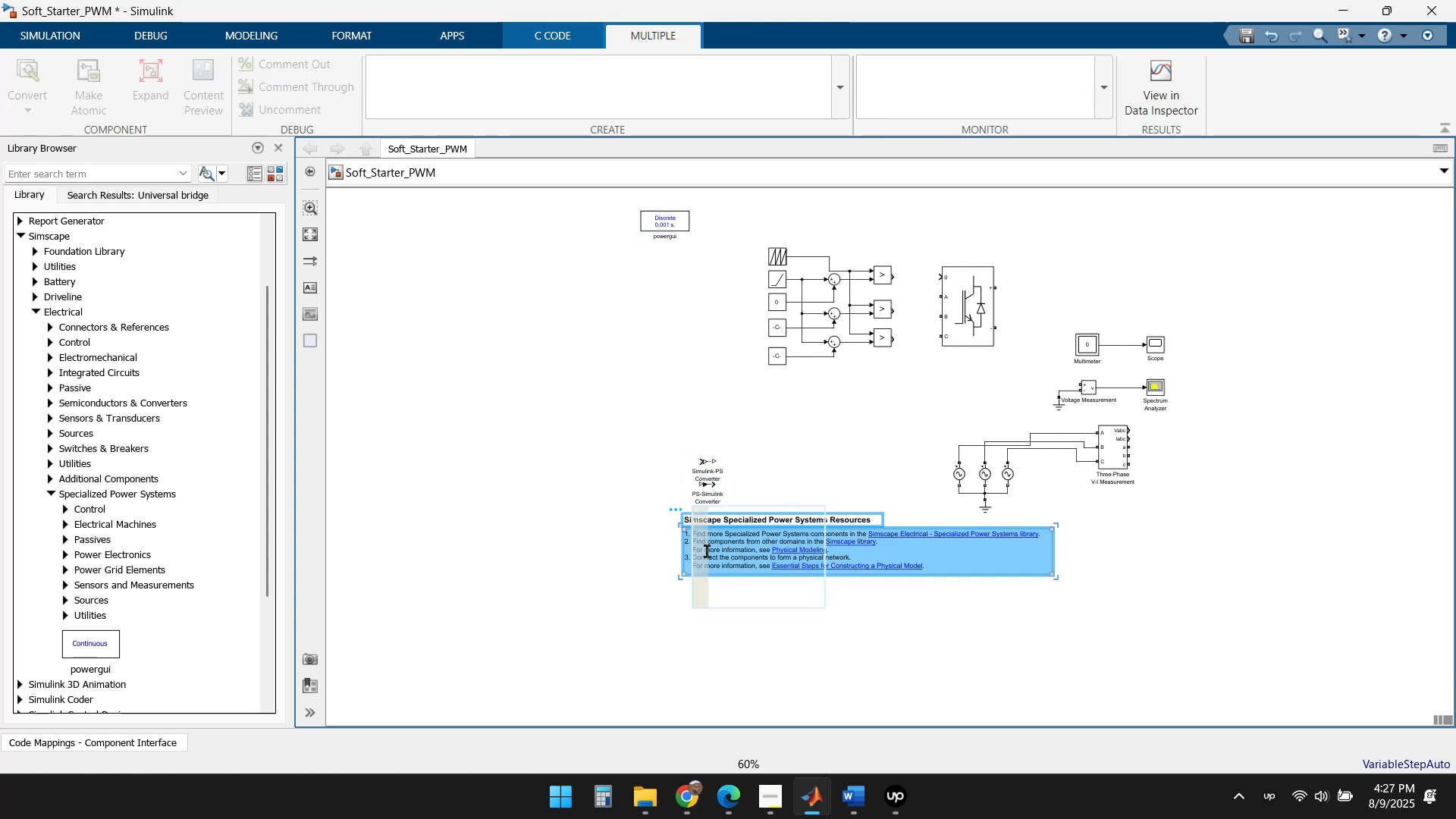 
left_click_drag(start_coordinate=[730, 549], to_coordinate=[443, 582])
 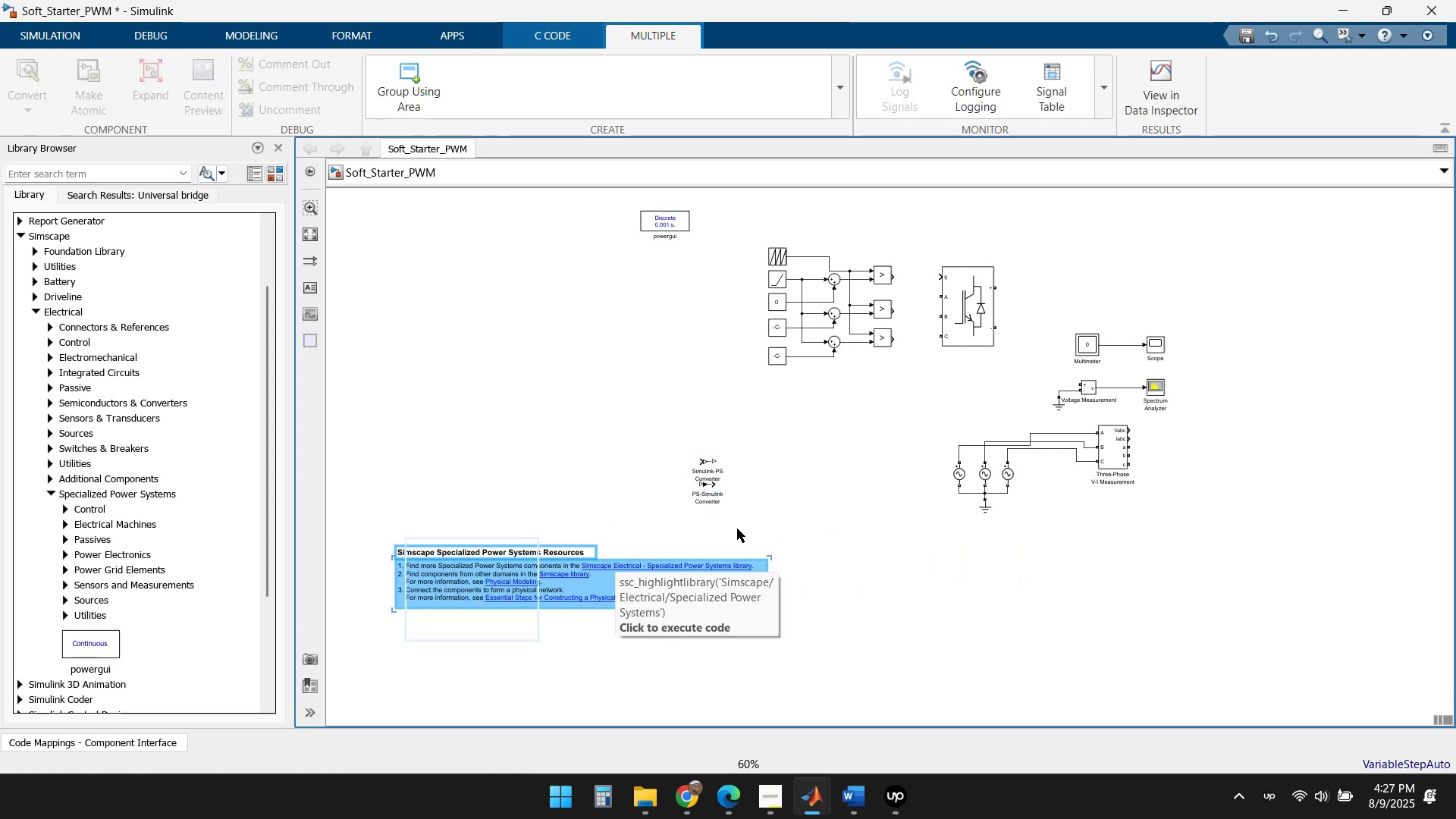 
left_click_drag(start_coordinate=[750, 502], to_coordinate=[678, 452])
 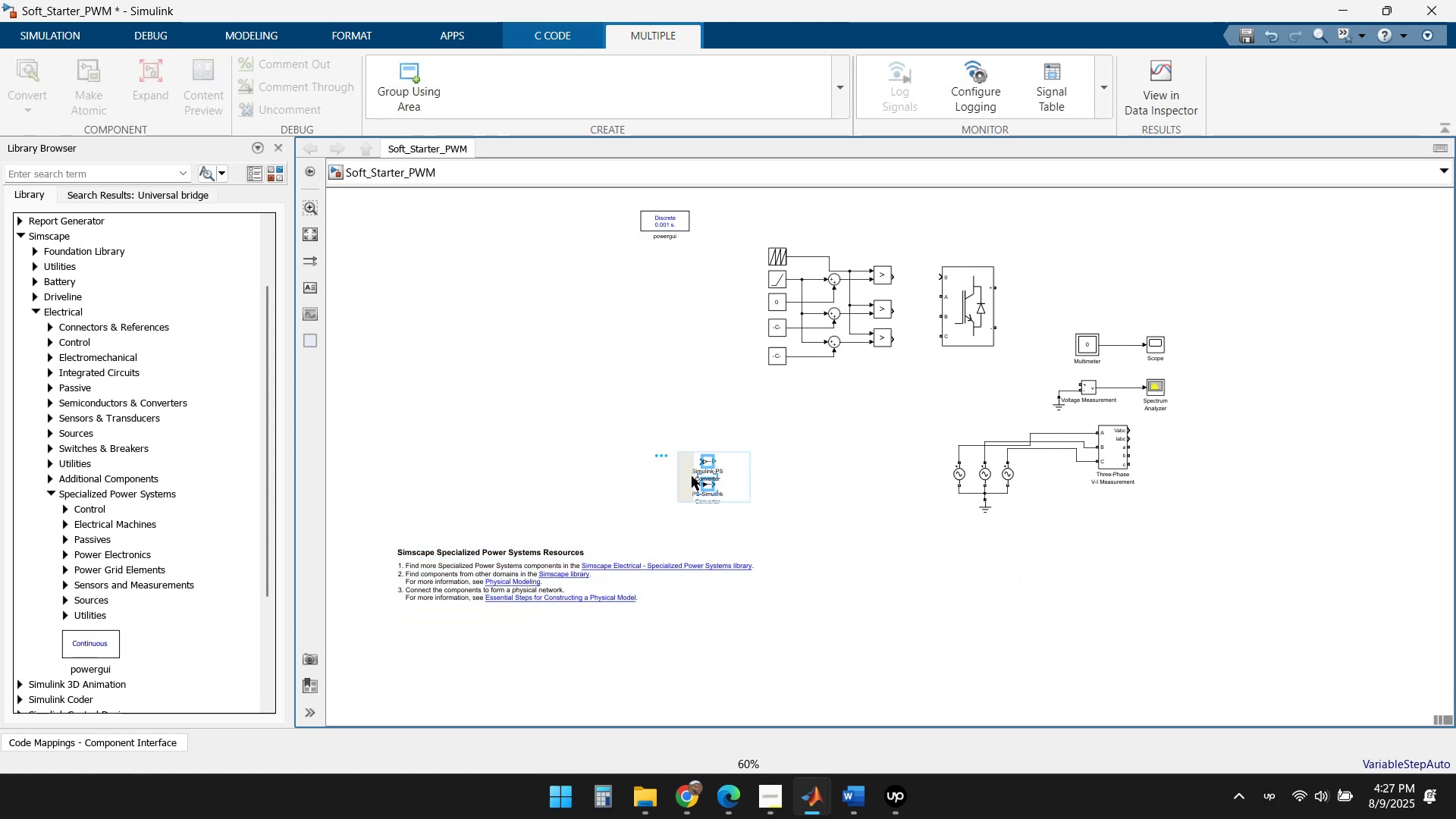 
left_click_drag(start_coordinate=[691, 475], to_coordinate=[400, 497])
 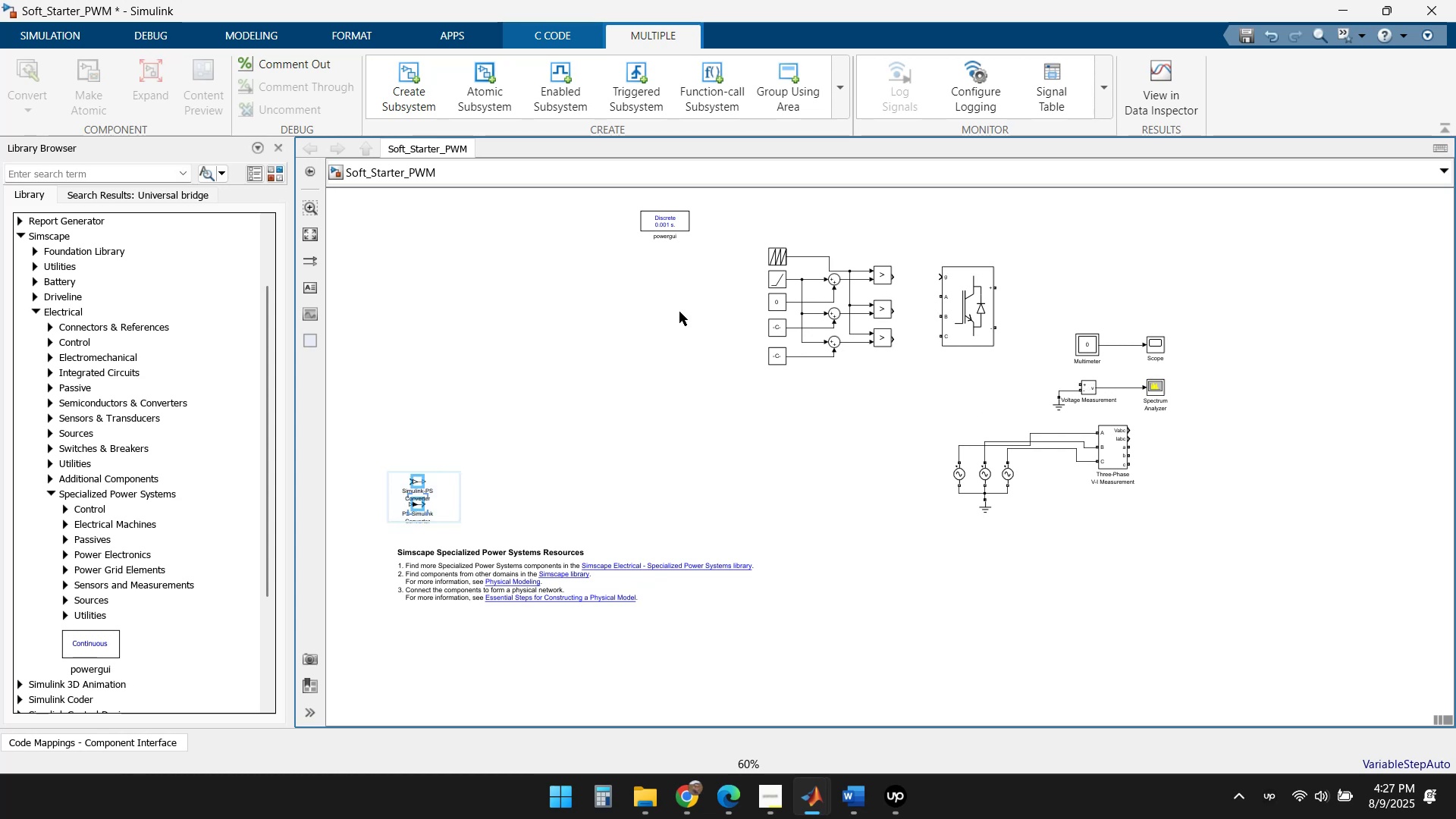 
left_click_drag(start_coordinate=[667, 222], to_coordinate=[419, 228])
 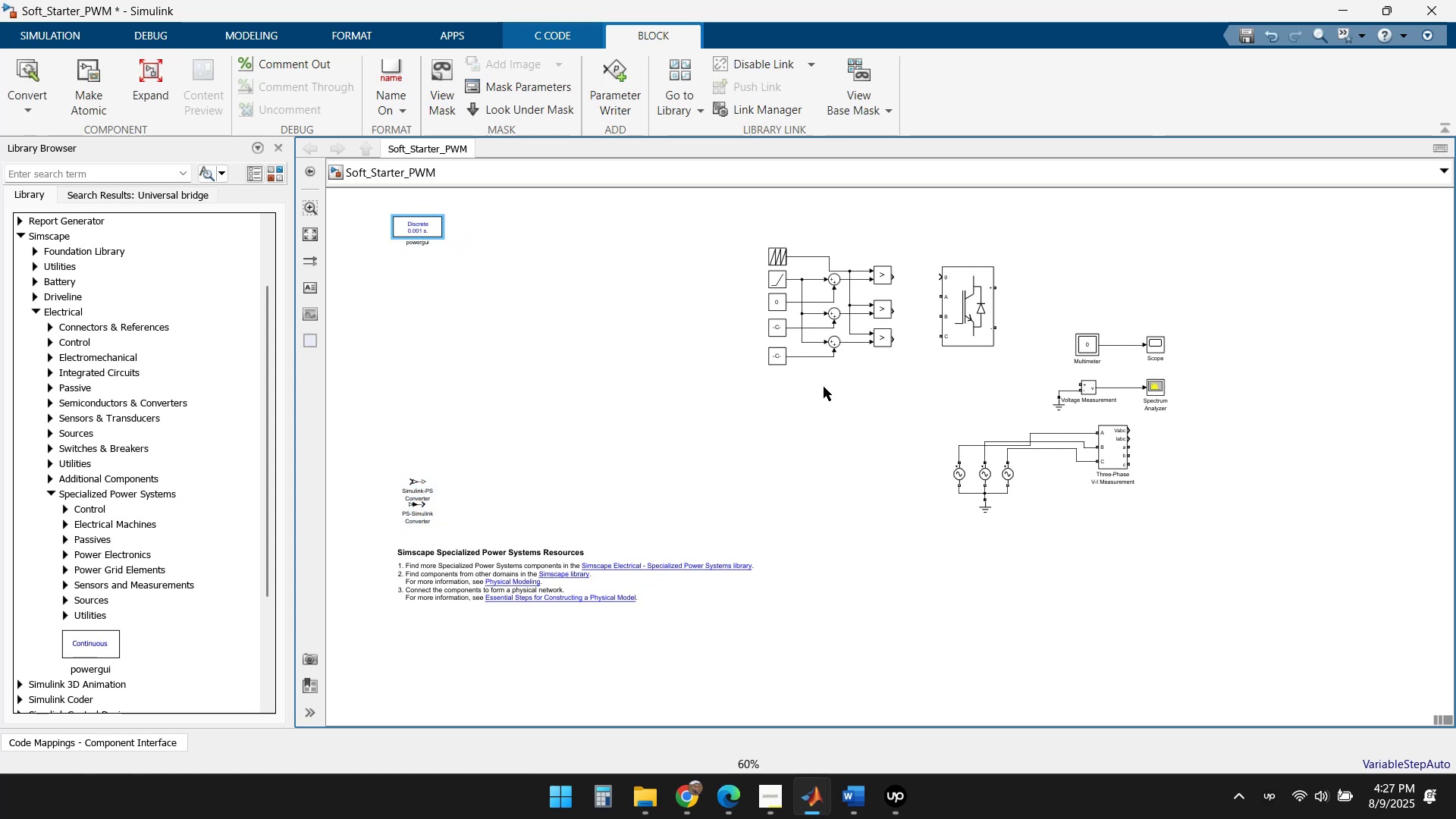 
left_click_drag(start_coordinate=[873, 387], to_coordinate=[755, 227])
 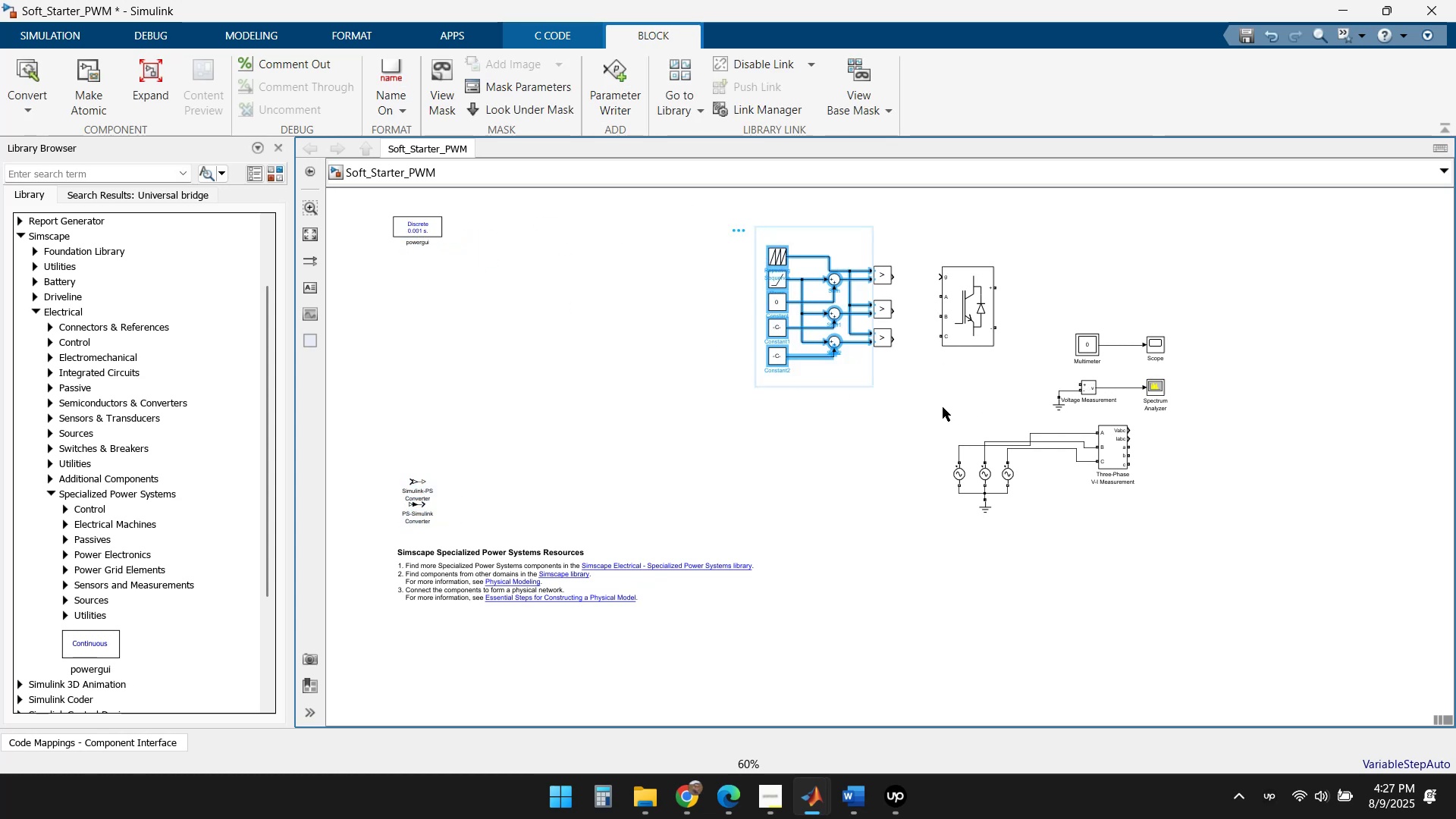 
left_click_drag(start_coordinate=[885, 401], to_coordinate=[770, 244])
 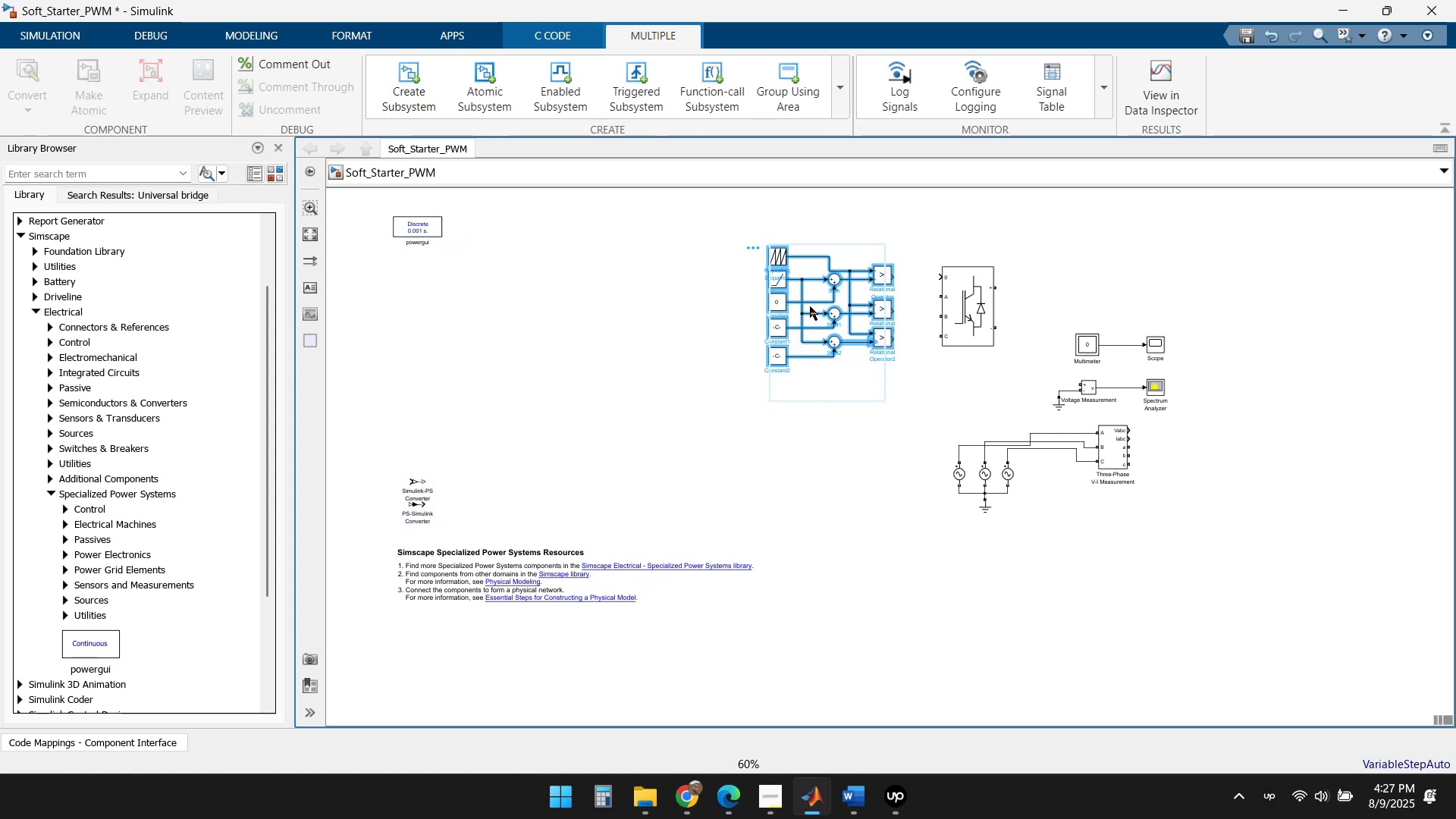 
left_click_drag(start_coordinate=[822, 299], to_coordinate=[463, 320])
 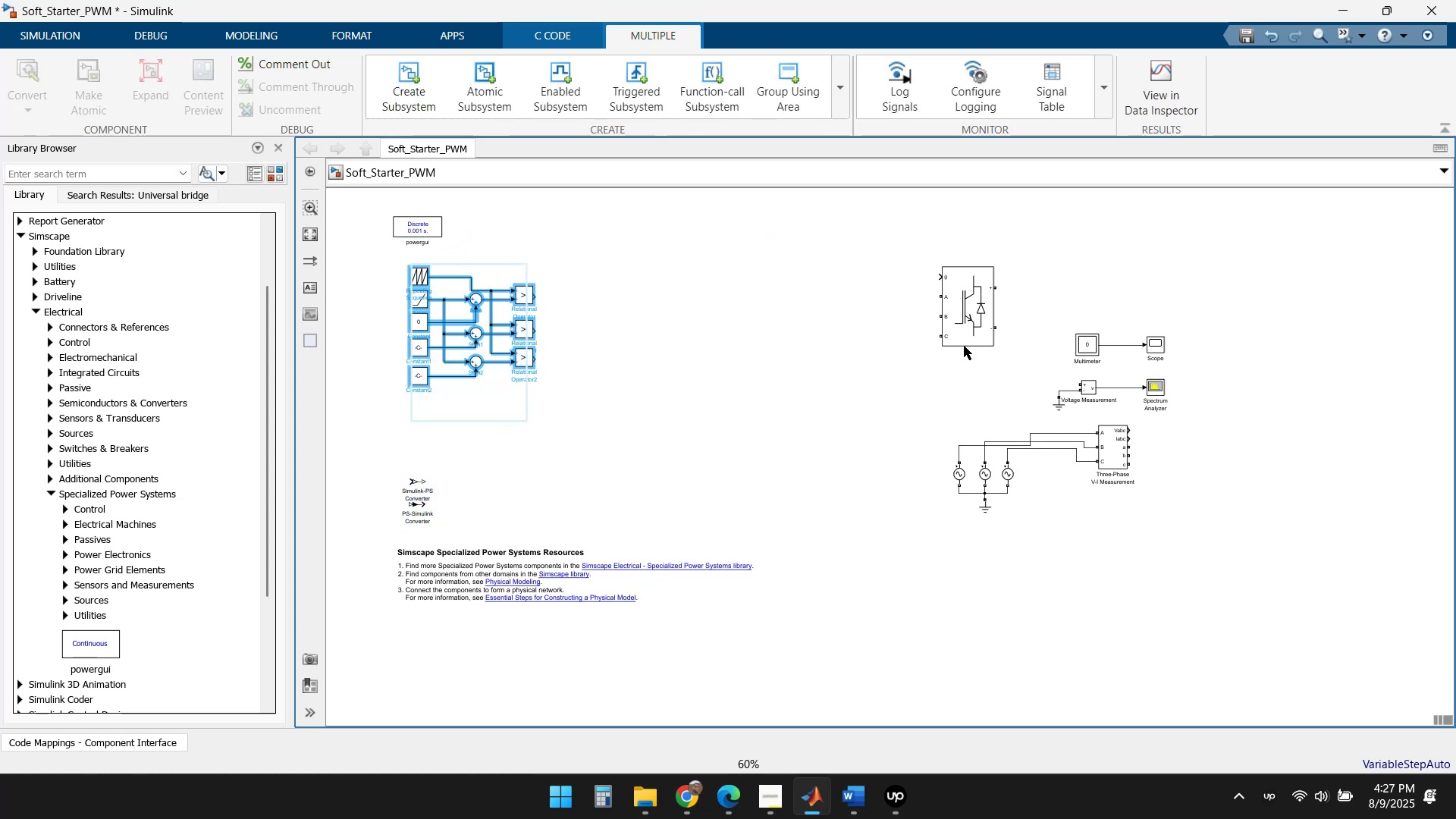 
left_click_drag(start_coordinate=[965, 312], to_coordinate=[610, 325])
 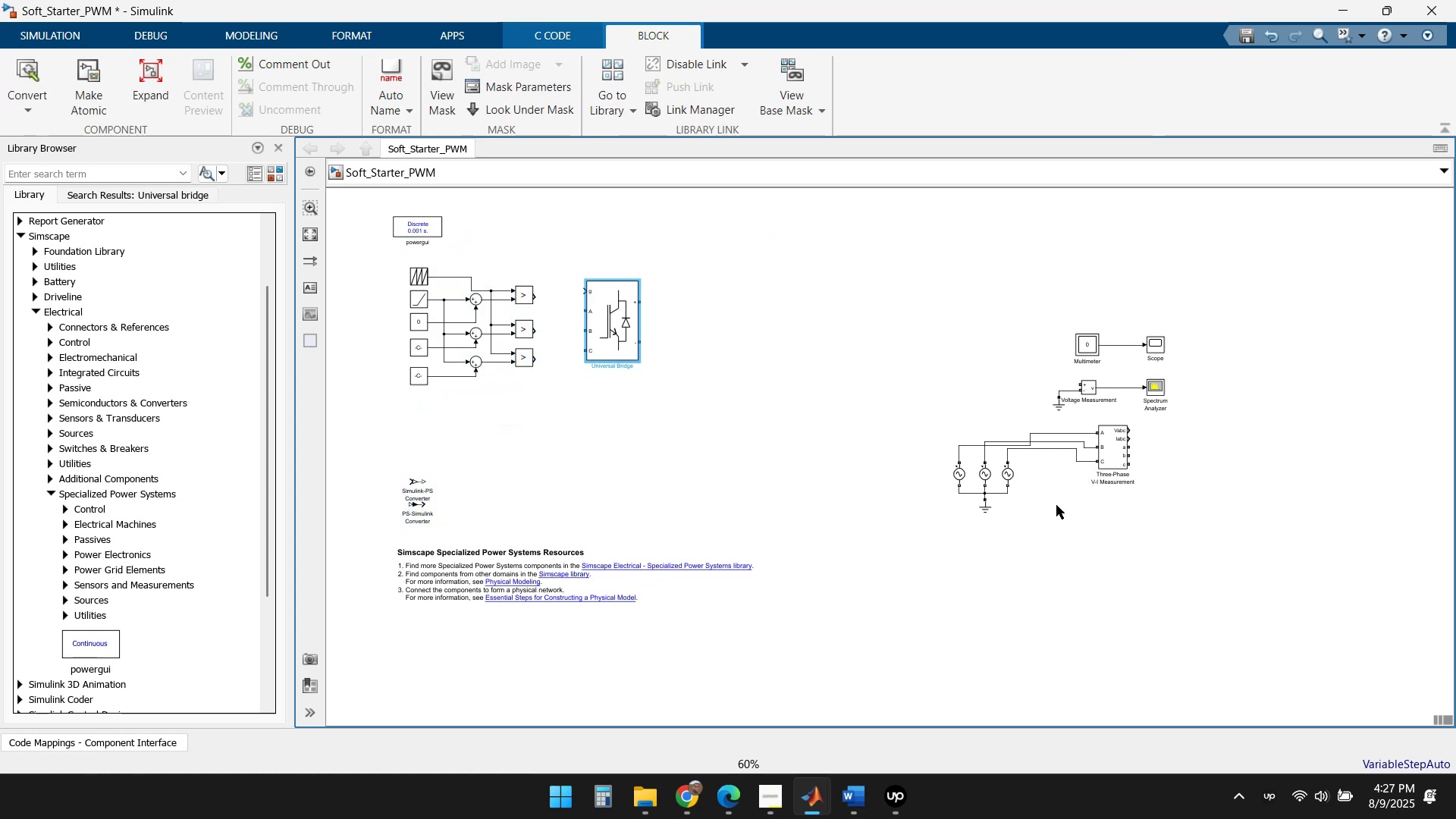 
left_click_drag(start_coordinate=[1158, 523], to_coordinate=[926, 453])
 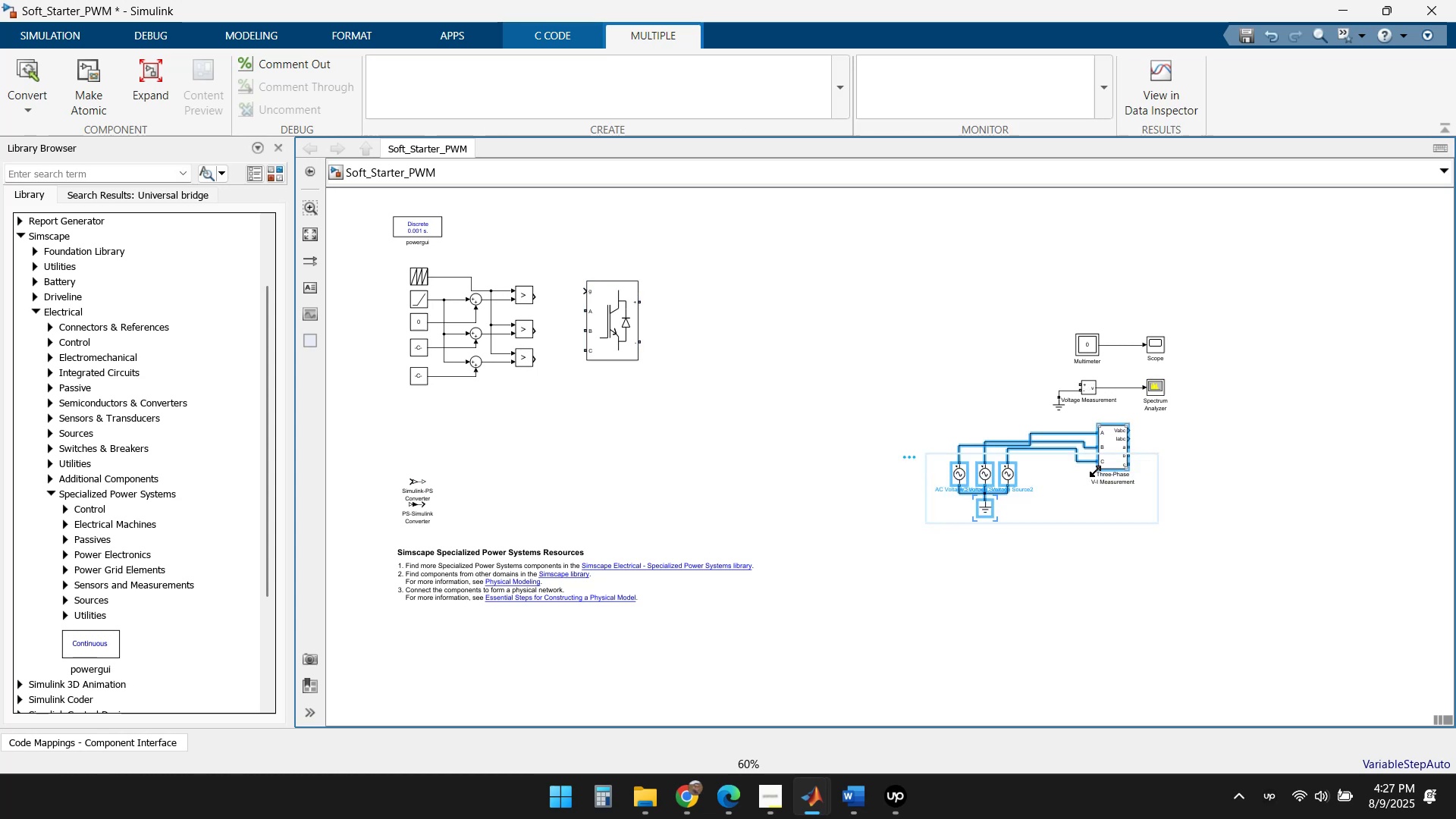 
left_click_drag(start_coordinate=[1056, 480], to_coordinate=[736, 444])
 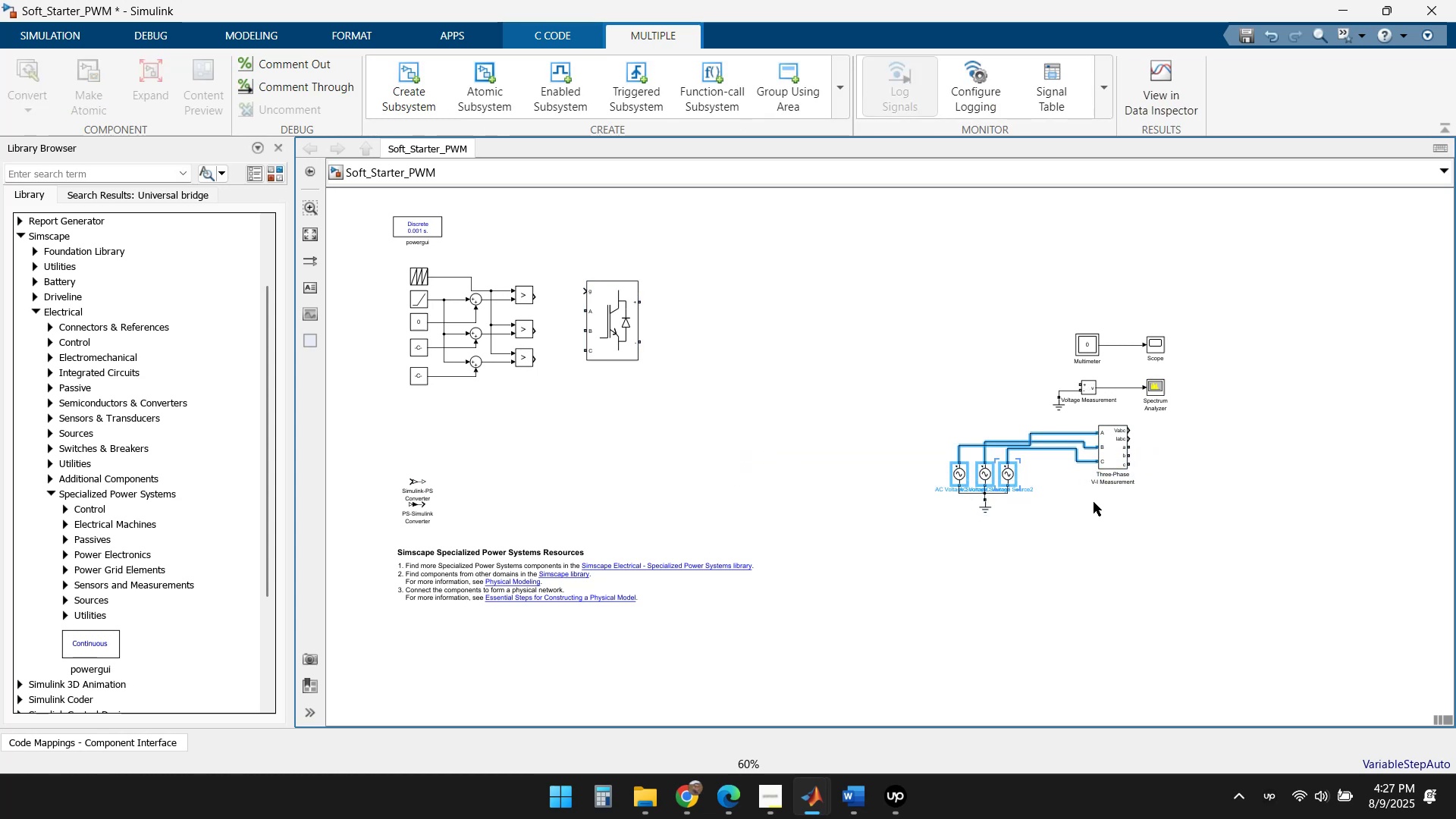 
left_click_drag(start_coordinate=[1119, 504], to_coordinate=[965, 436])
 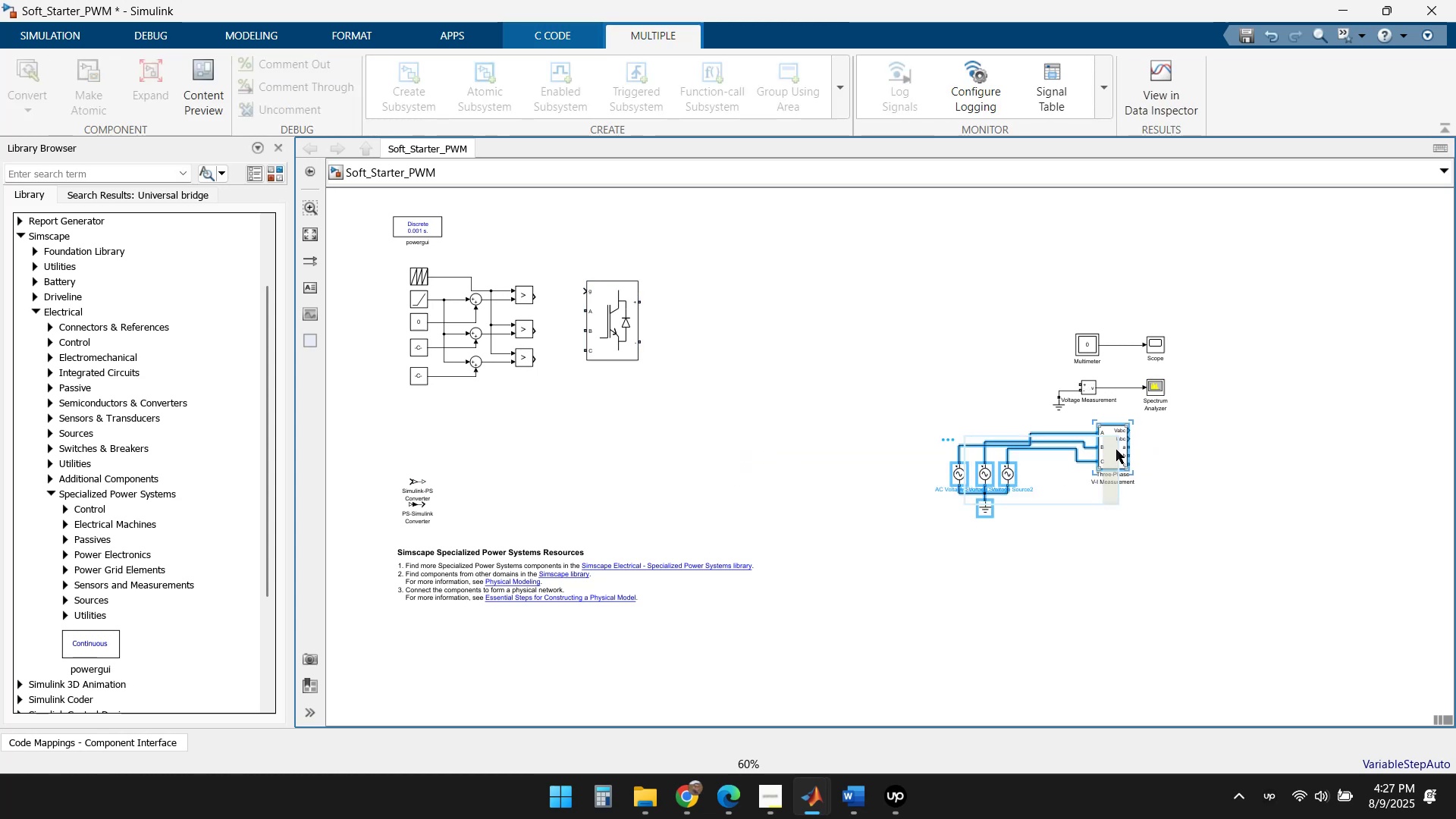 
left_click_drag(start_coordinate=[1124, 450], to_coordinate=[905, 438])
 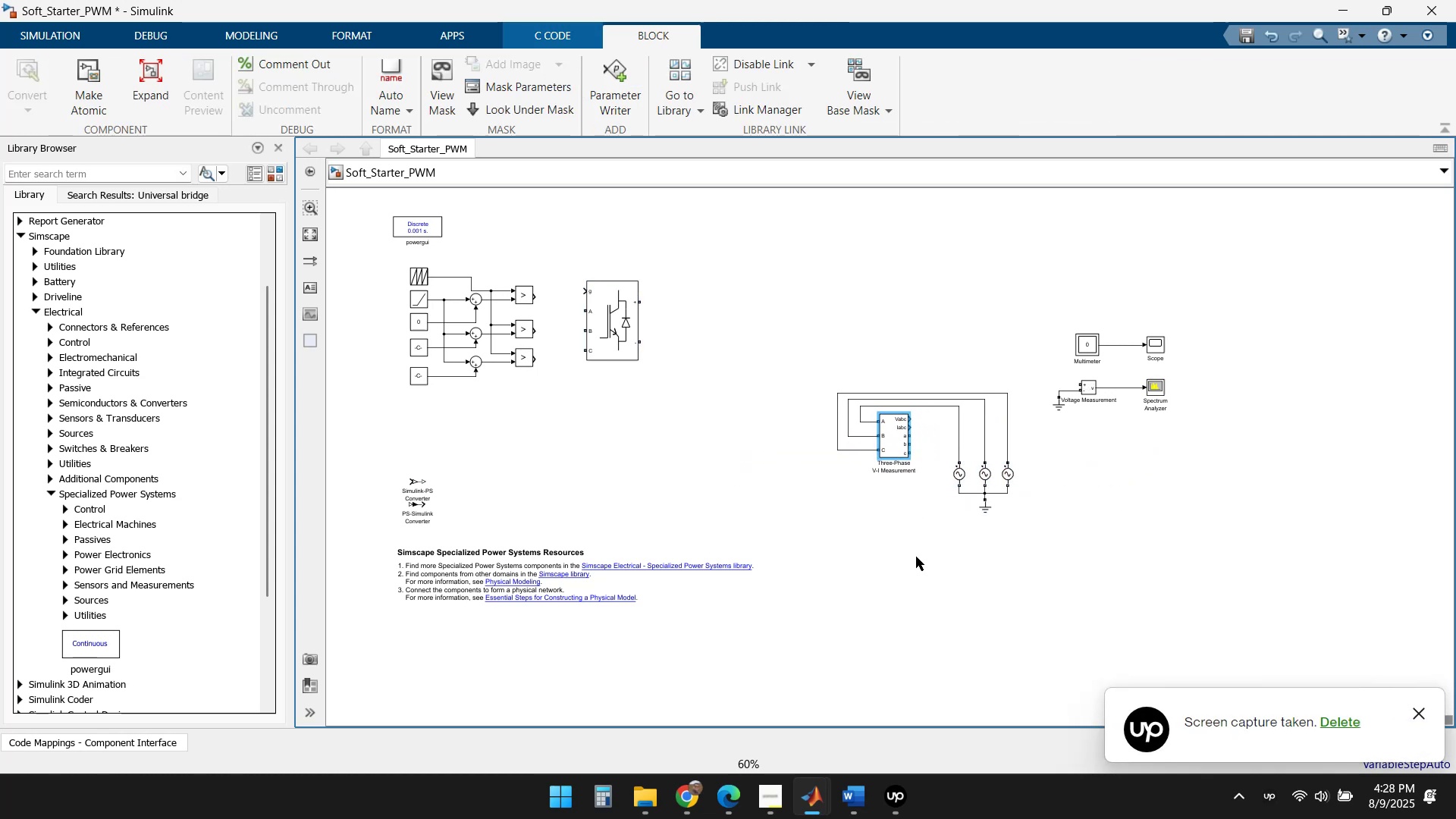 
key(Control+Z)
 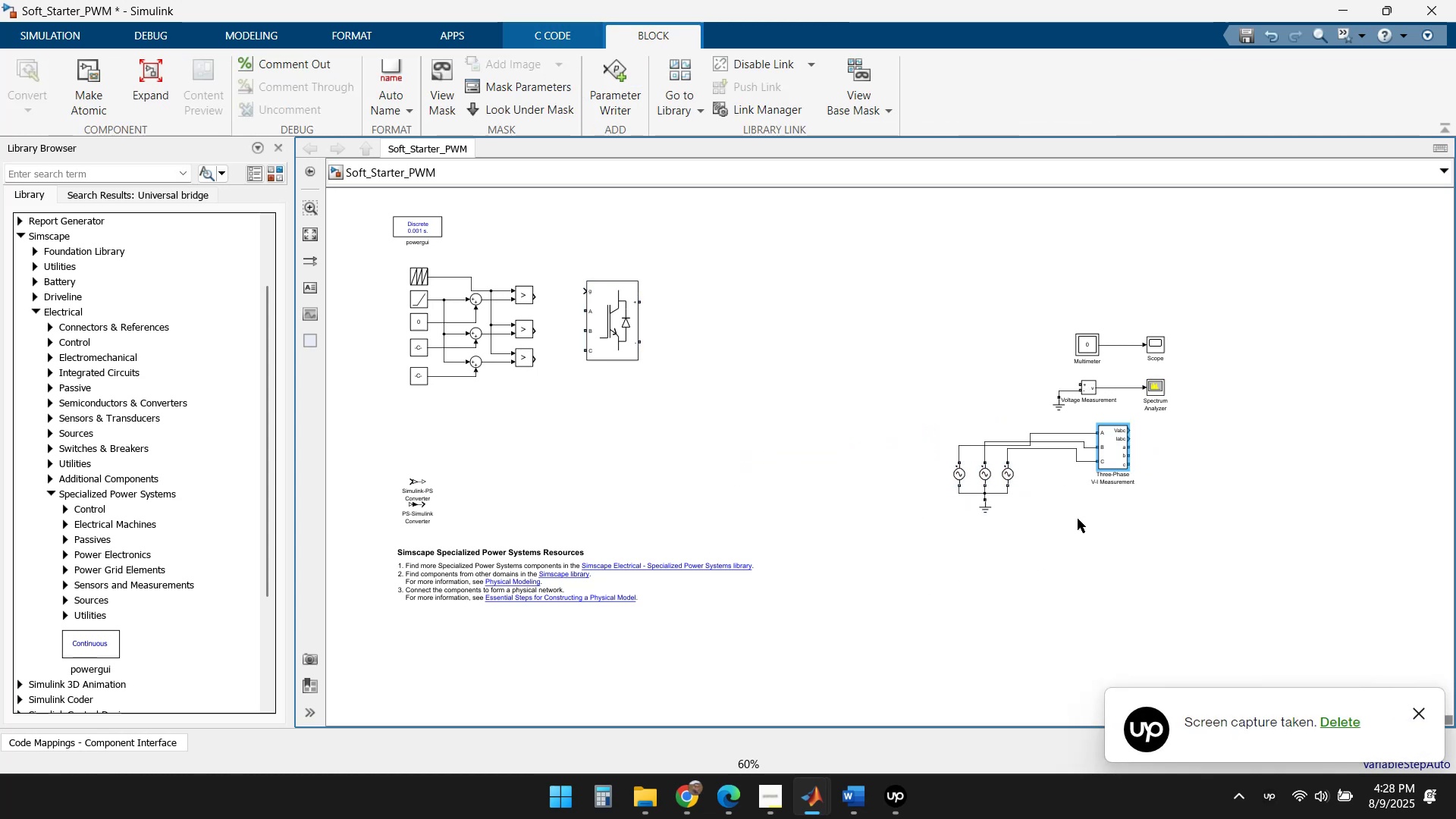 
left_click_drag(start_coordinate=[1100, 544], to_coordinate=[962, 424])
 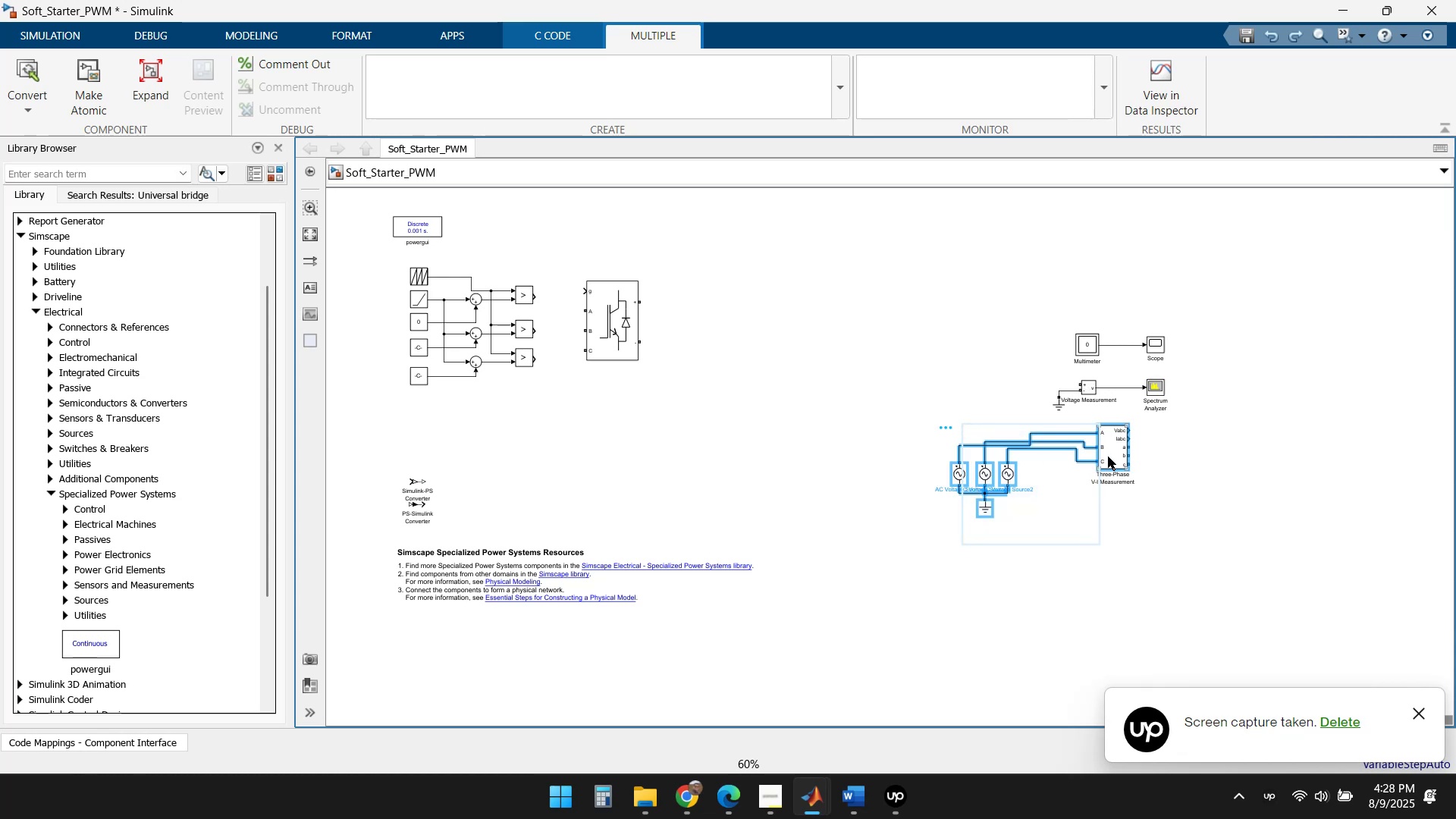 
left_click_drag(start_coordinate=[1112, 455], to_coordinate=[778, 445])
 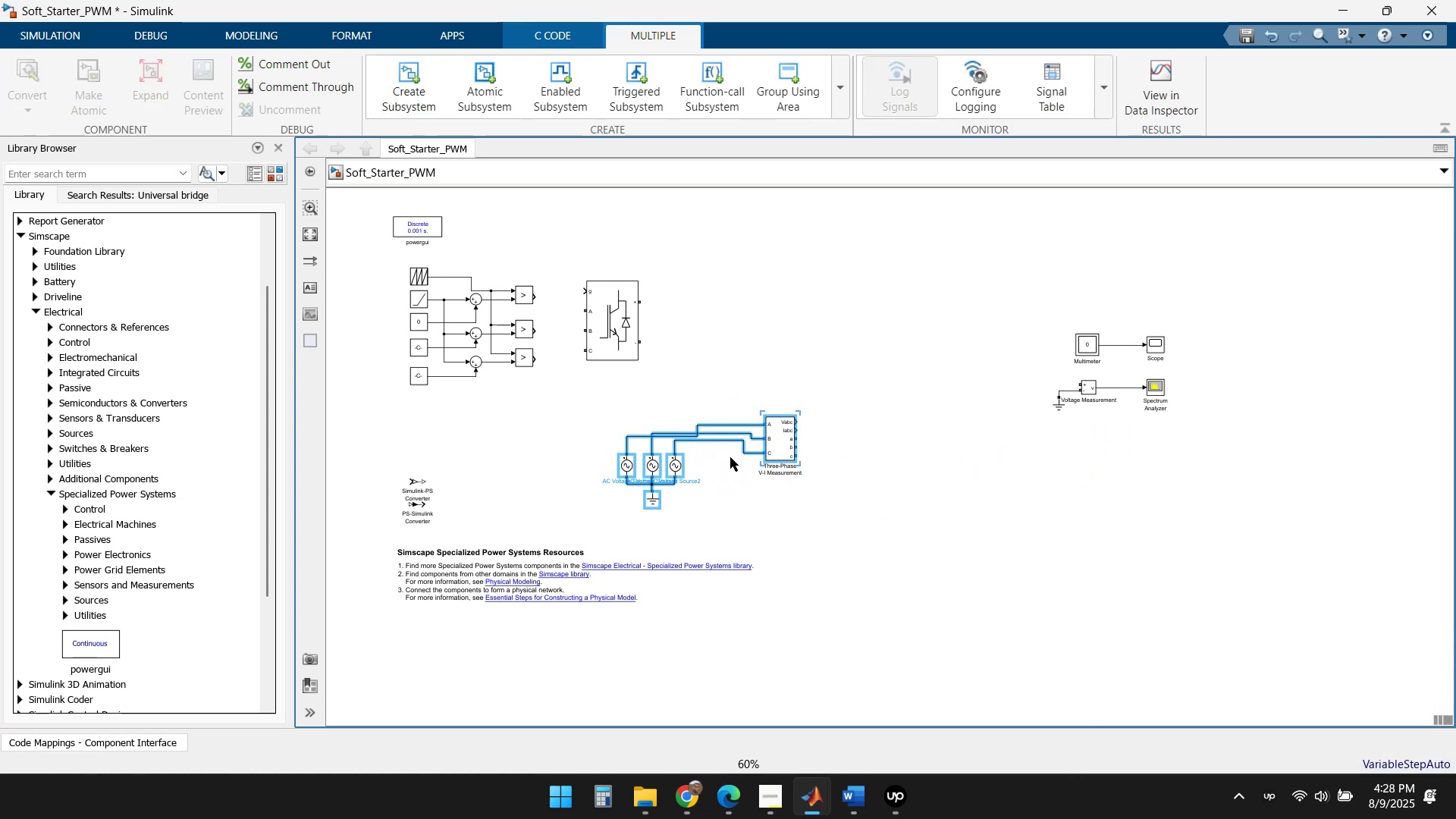 
scroll: coordinate [723, 455], scroll_direction: up, amount: 3.0
 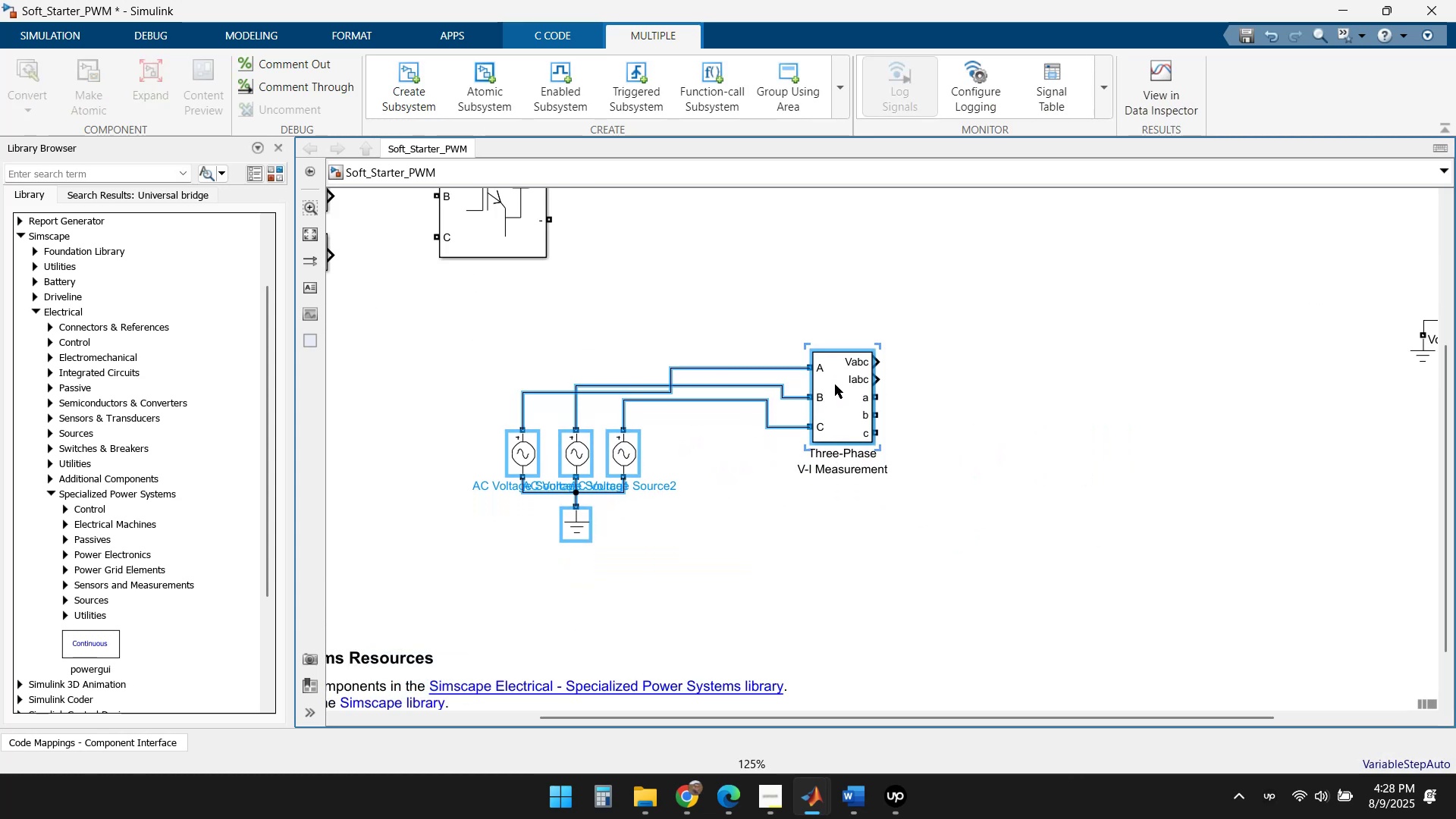 
left_click_drag(start_coordinate=[830, 430], to_coordinate=[830, 410])
 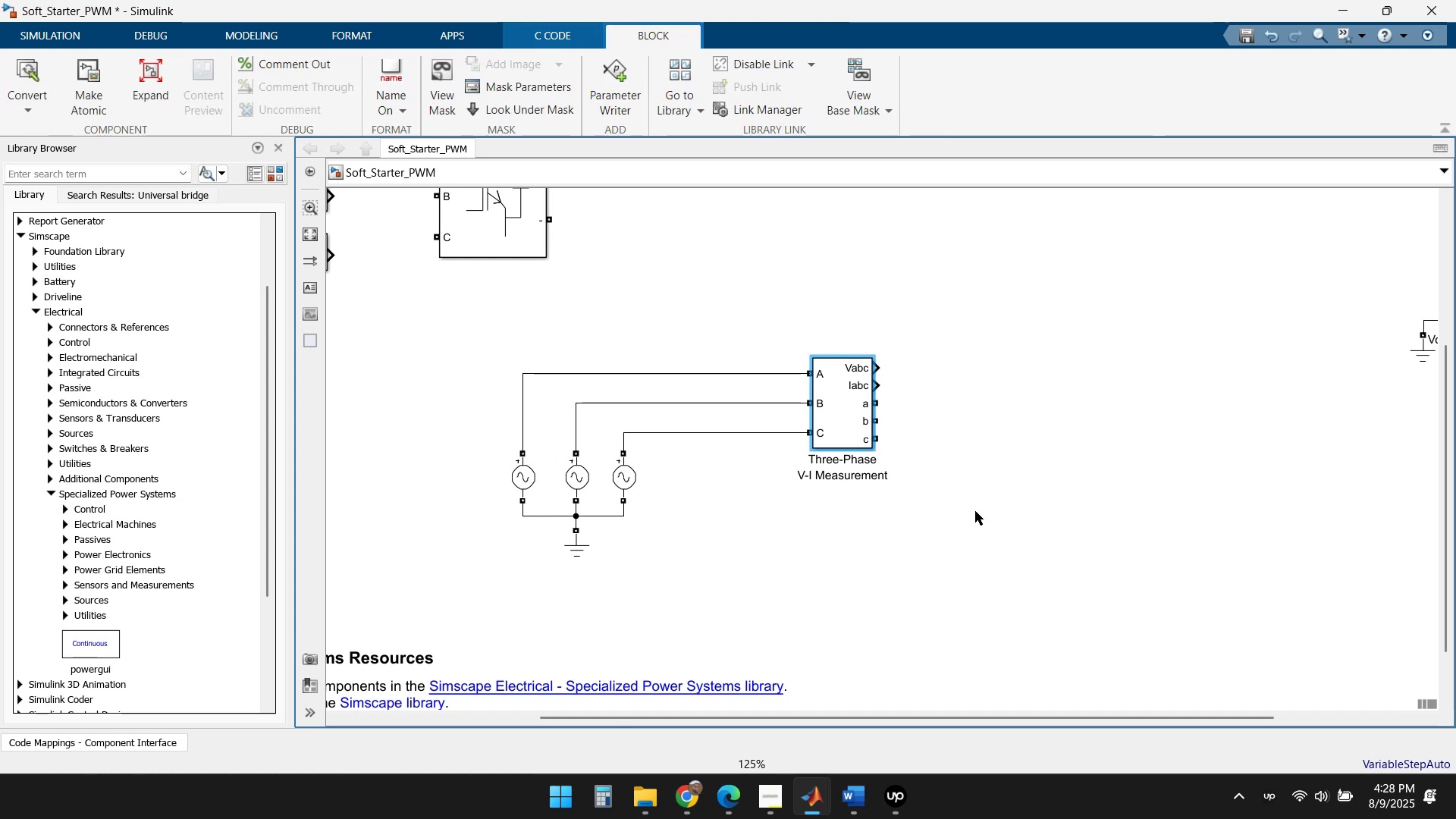 
left_click([993, 509])
 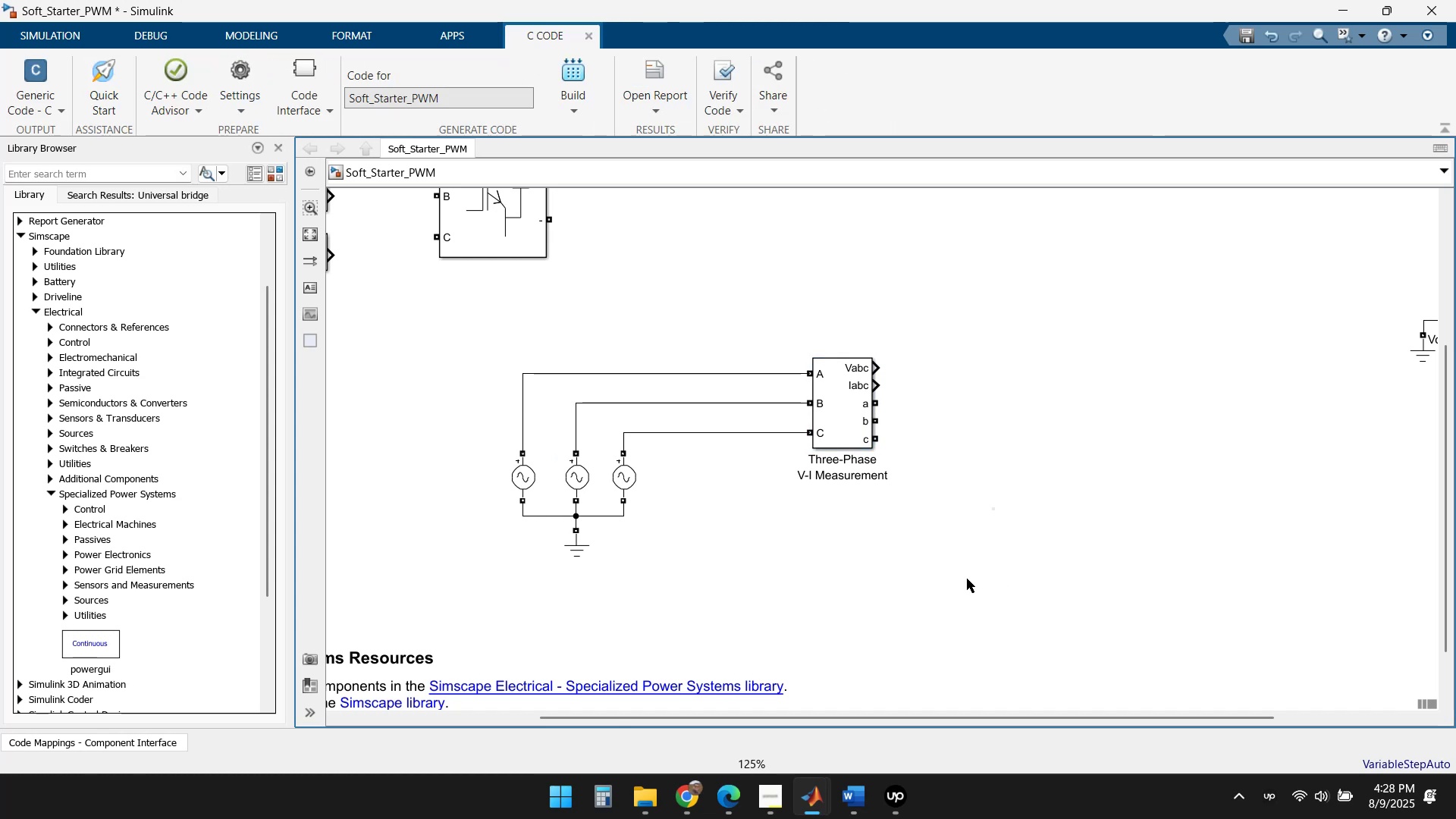 
scroll: coordinate [969, 488], scroll_direction: down, amount: 2.0
 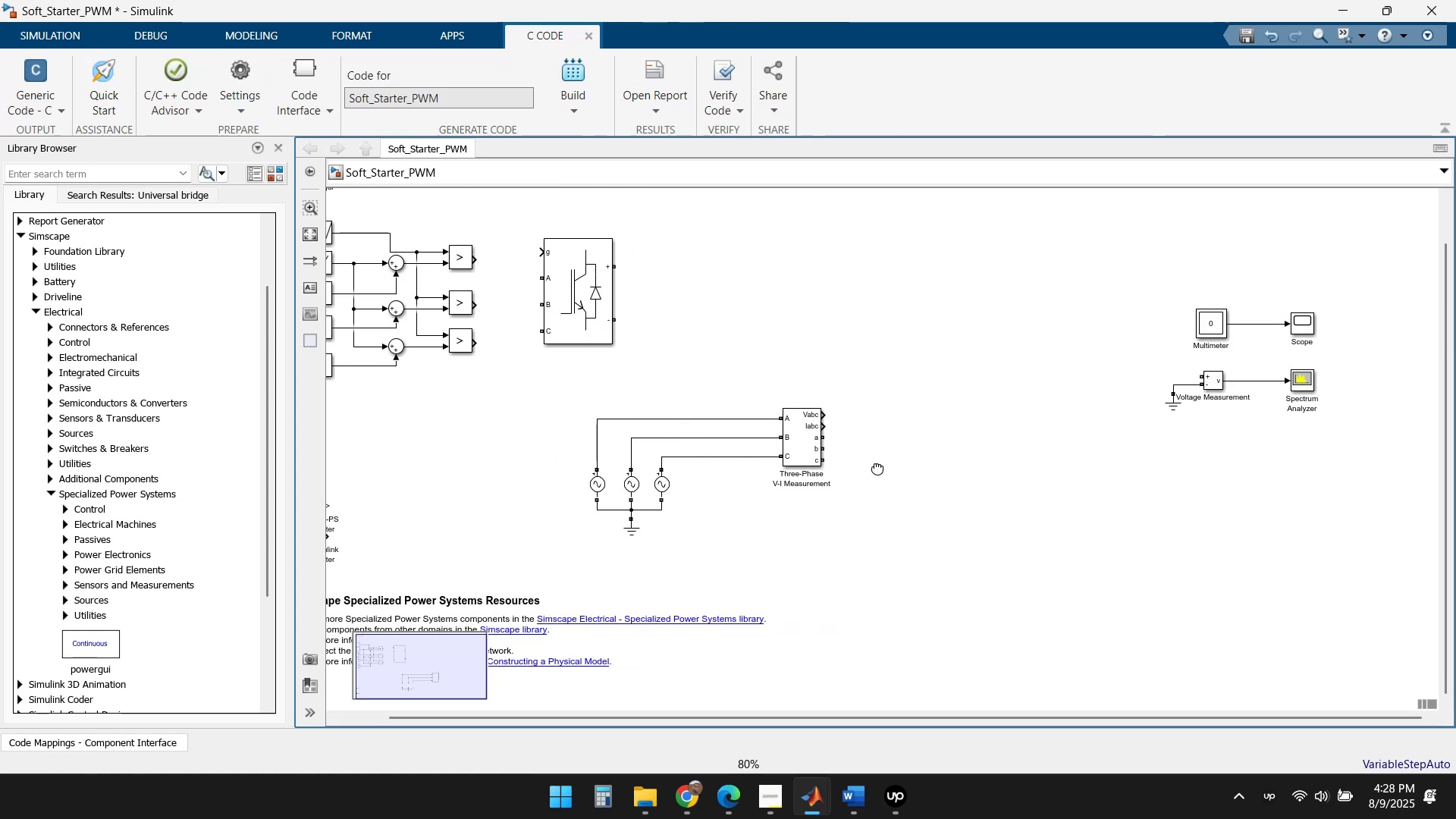 
scroll: coordinate [812, 459], scroll_direction: up, amount: 1.0
 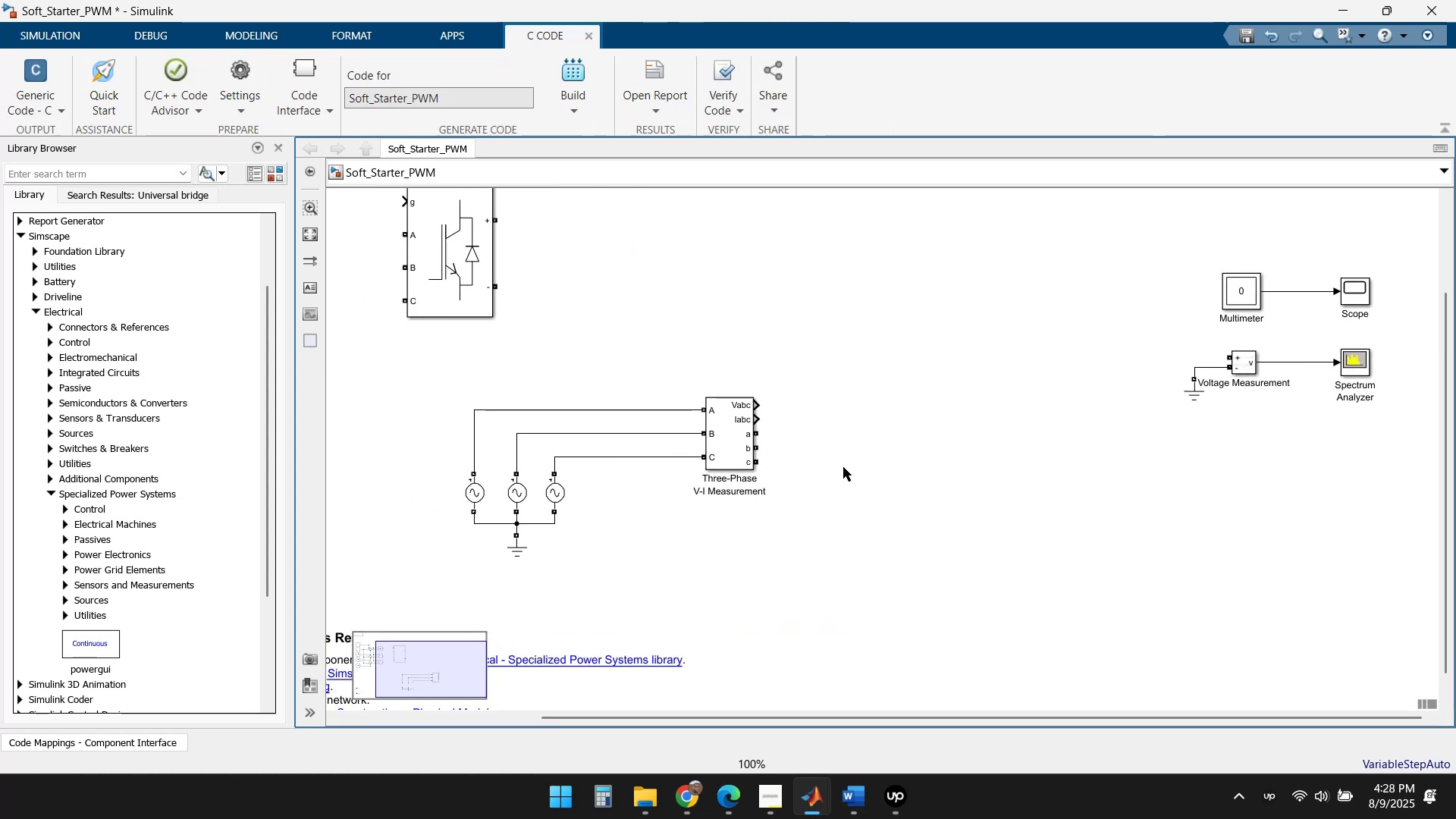 
left_click([846, 462])
 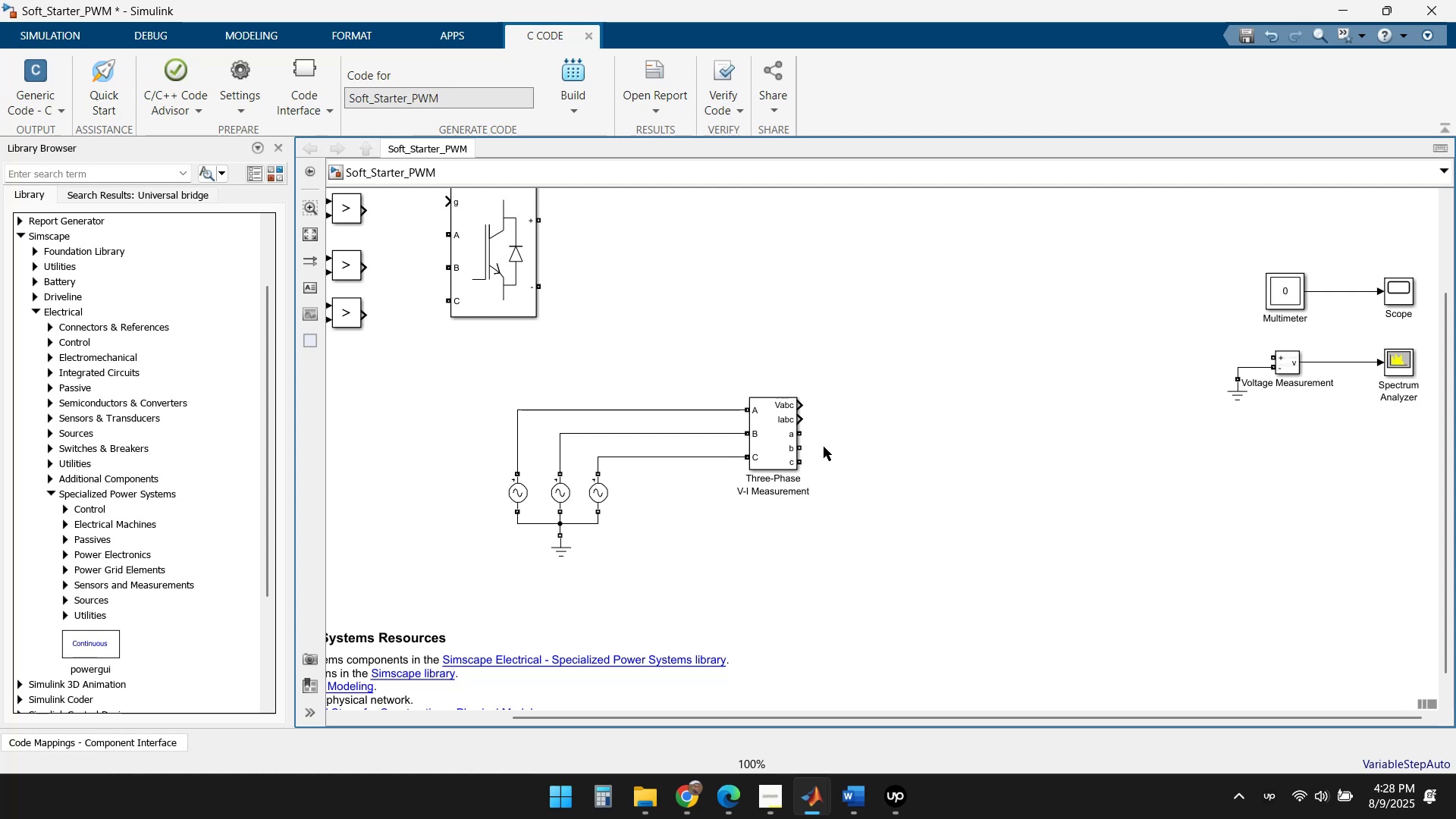 
wait(5.73)
 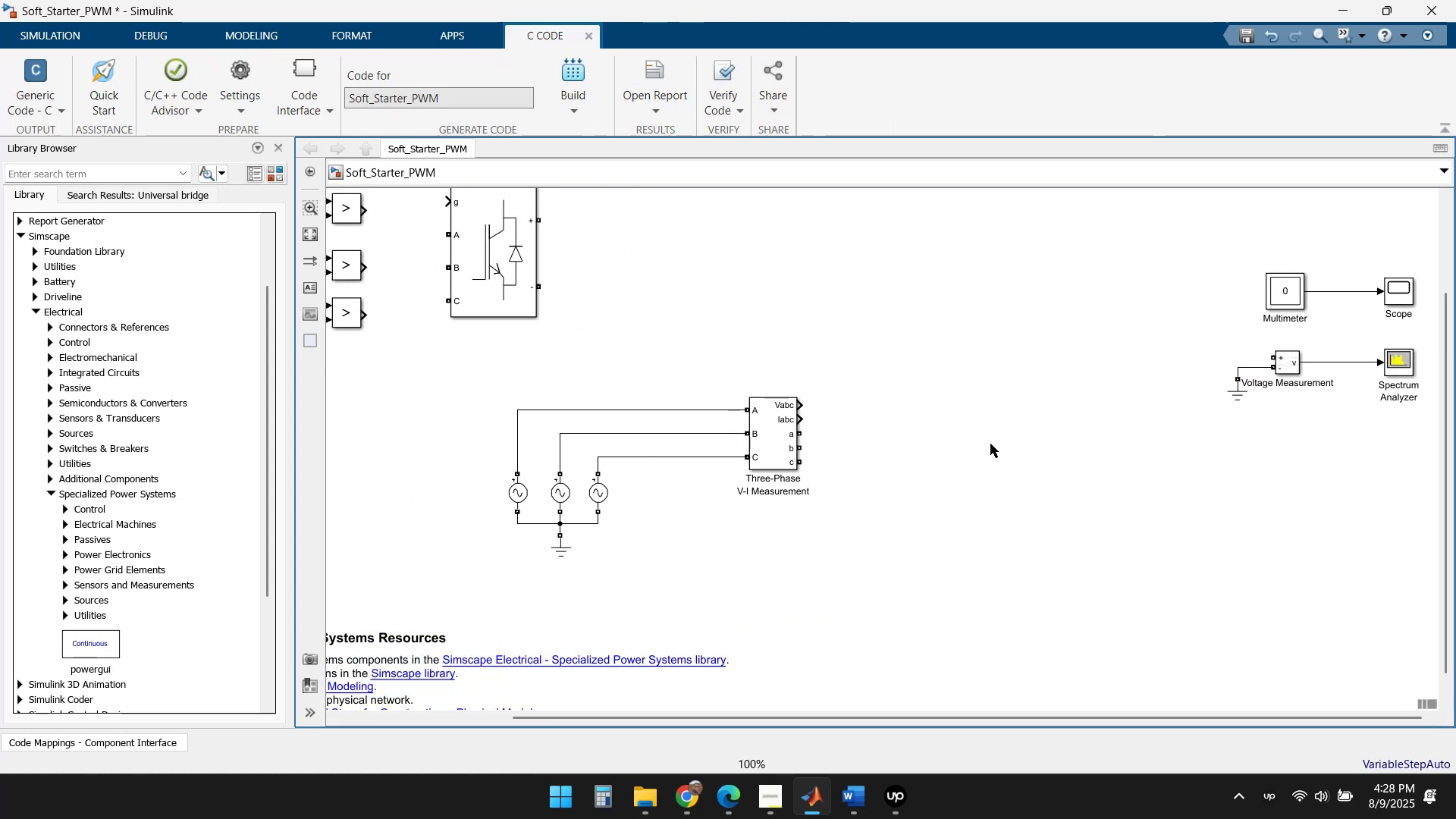 
left_click([1395, 296])
 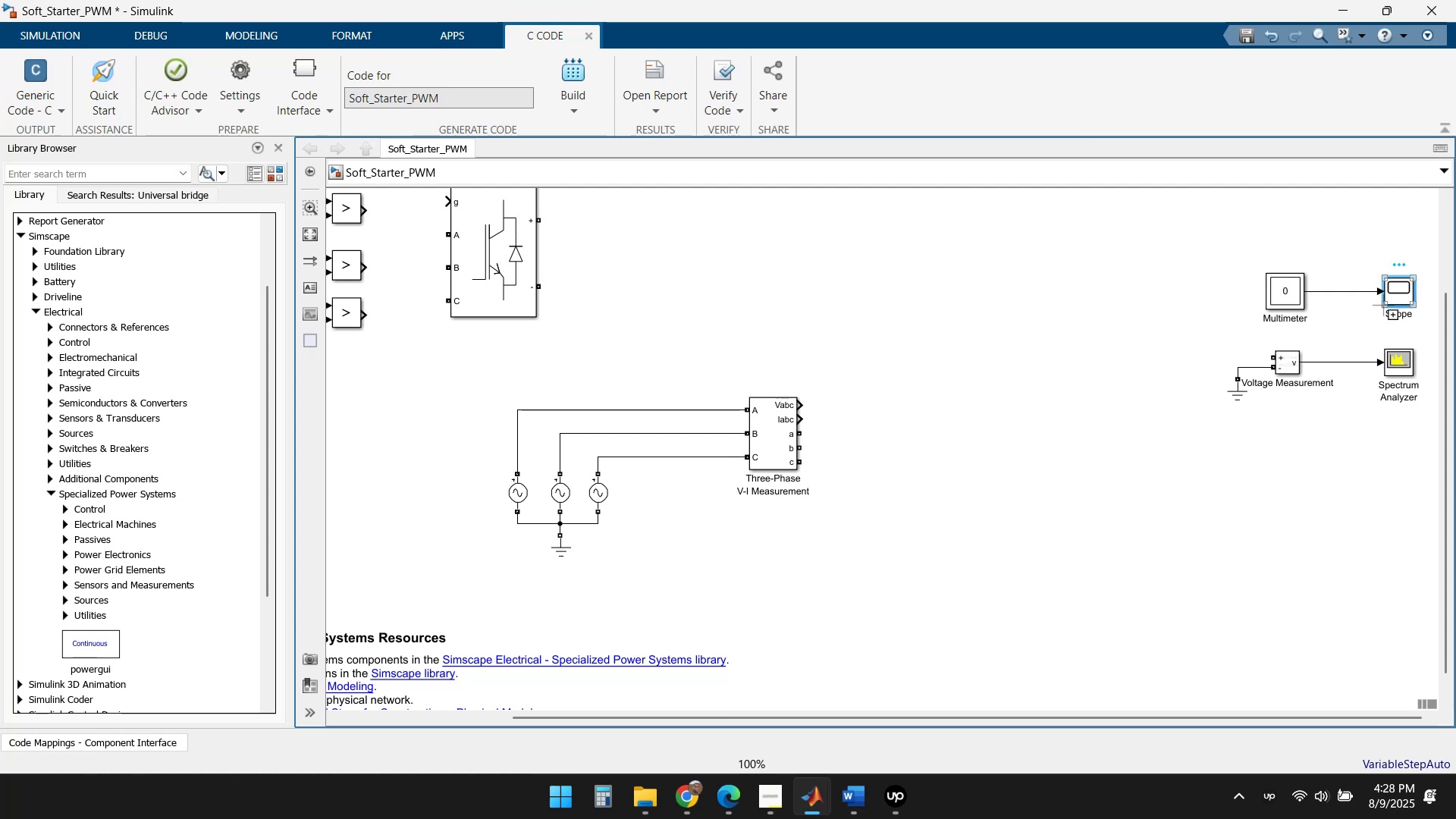 
key(Control+C)
 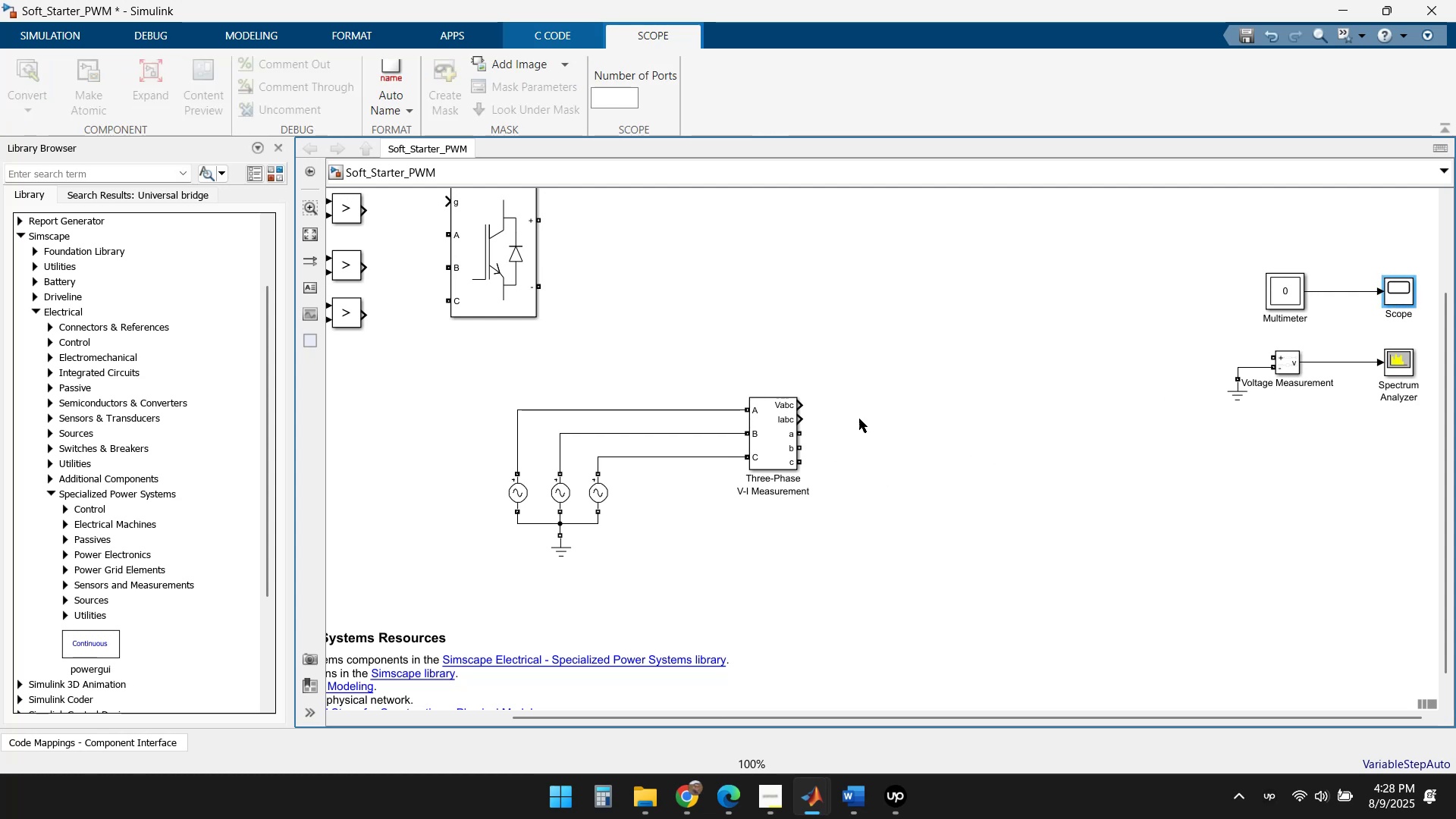 
left_click([909, 363])
 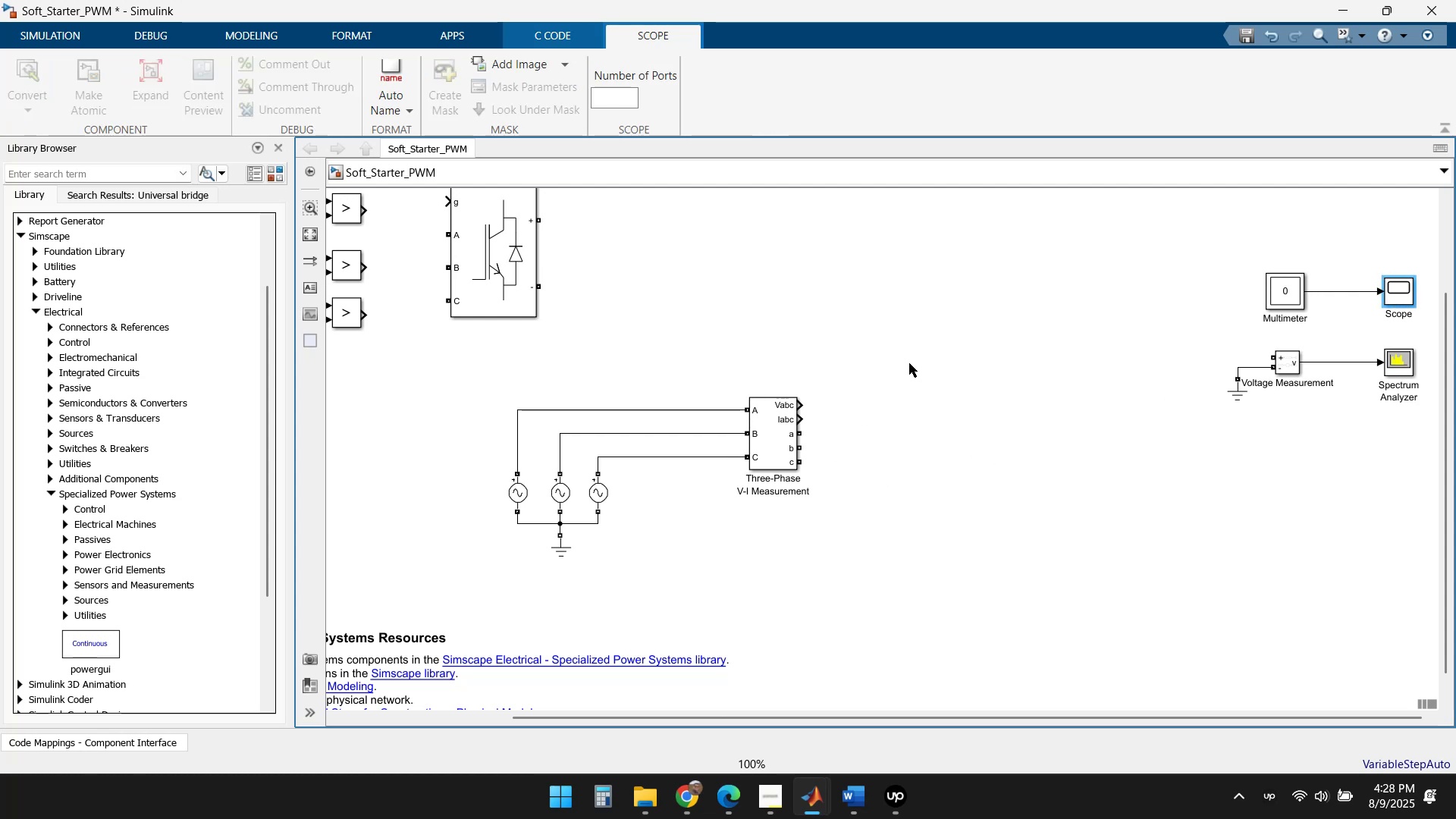 
key(Control+V)
 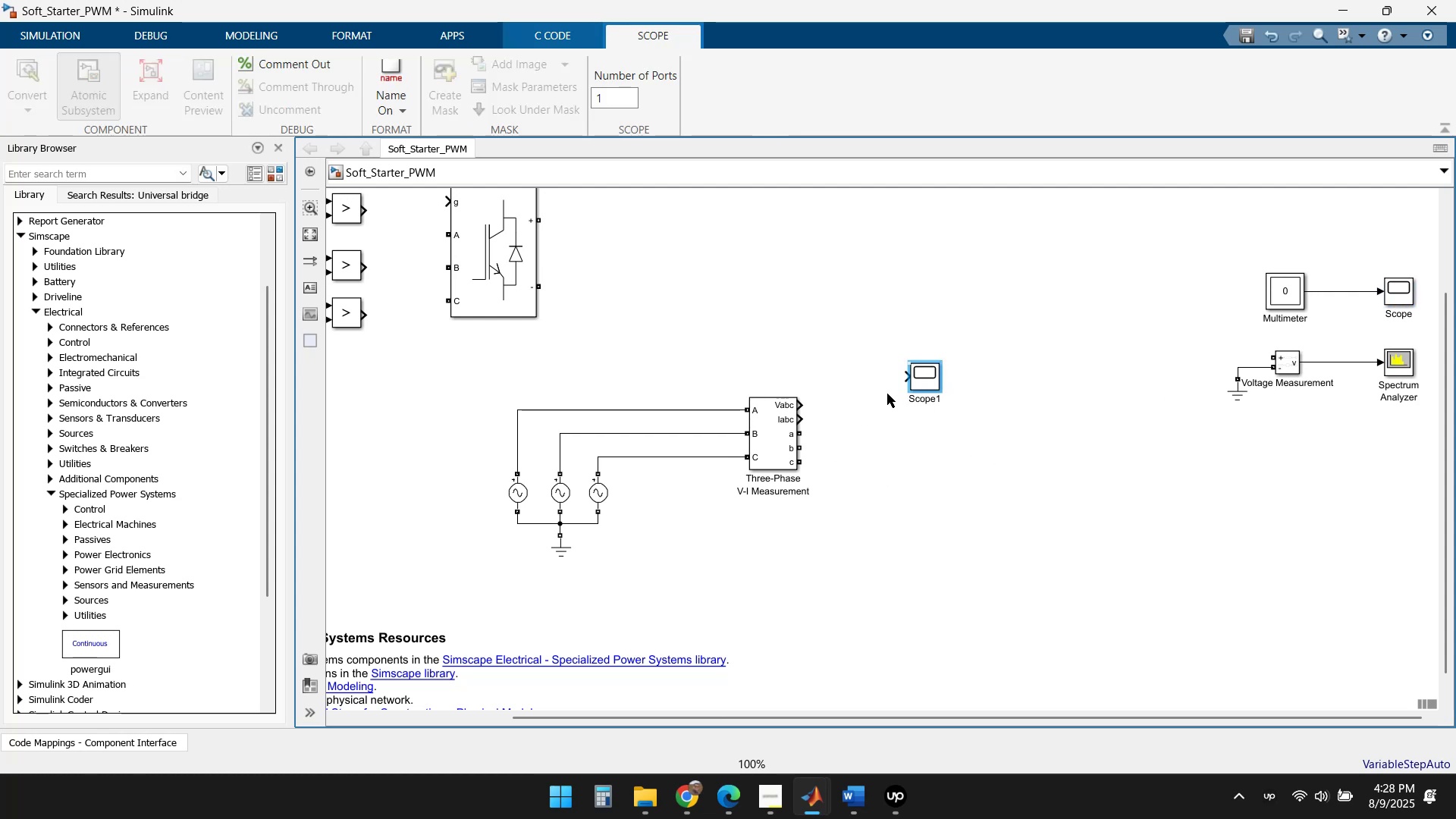 
left_click_drag(start_coordinate=[916, 377], to_coordinate=[900, 350])
 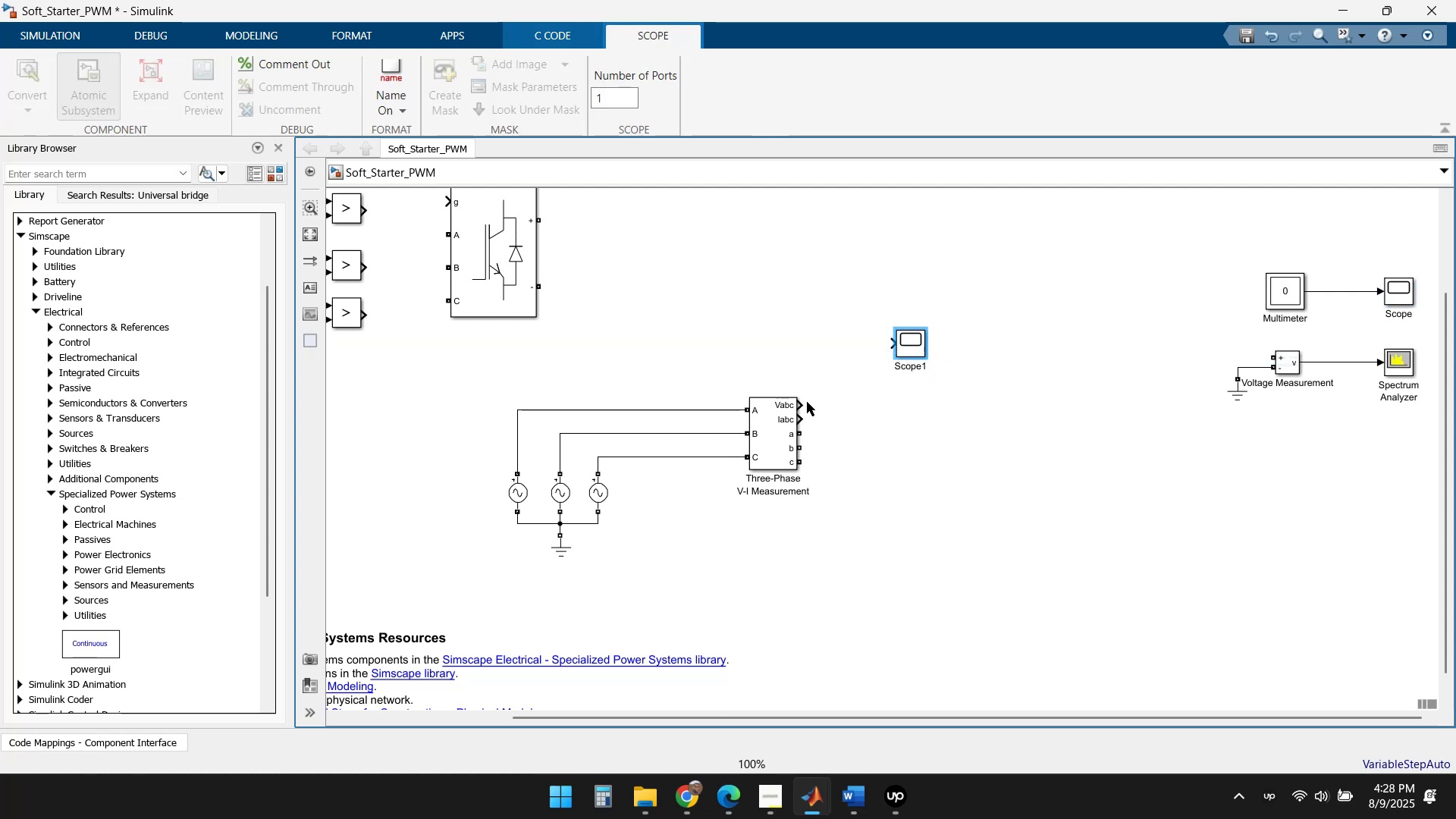 
left_click_drag(start_coordinate=[803, 404], to_coordinate=[892, 343])
 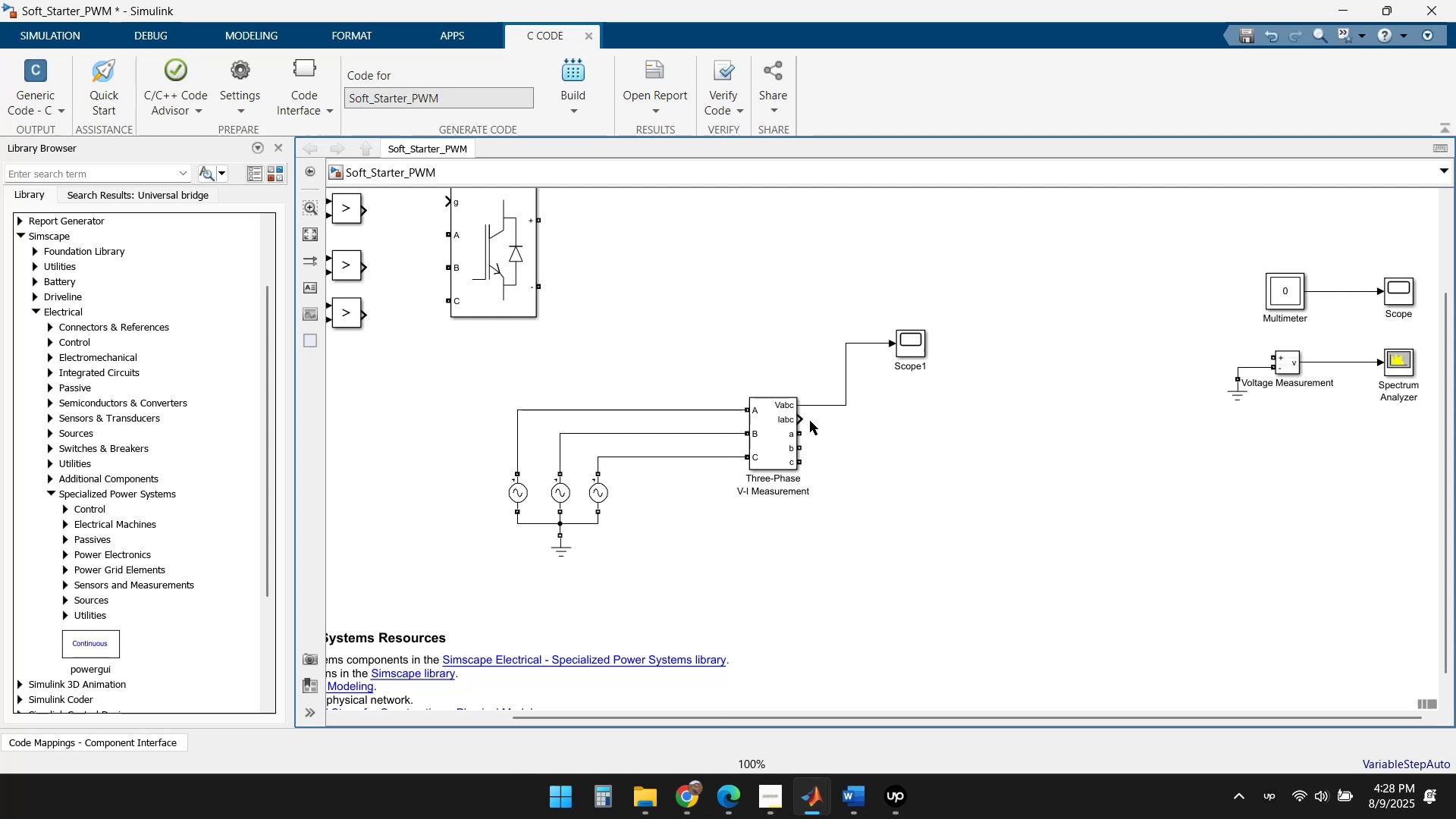 
left_click_drag(start_coordinate=[799, 419], to_coordinate=[897, 350])
 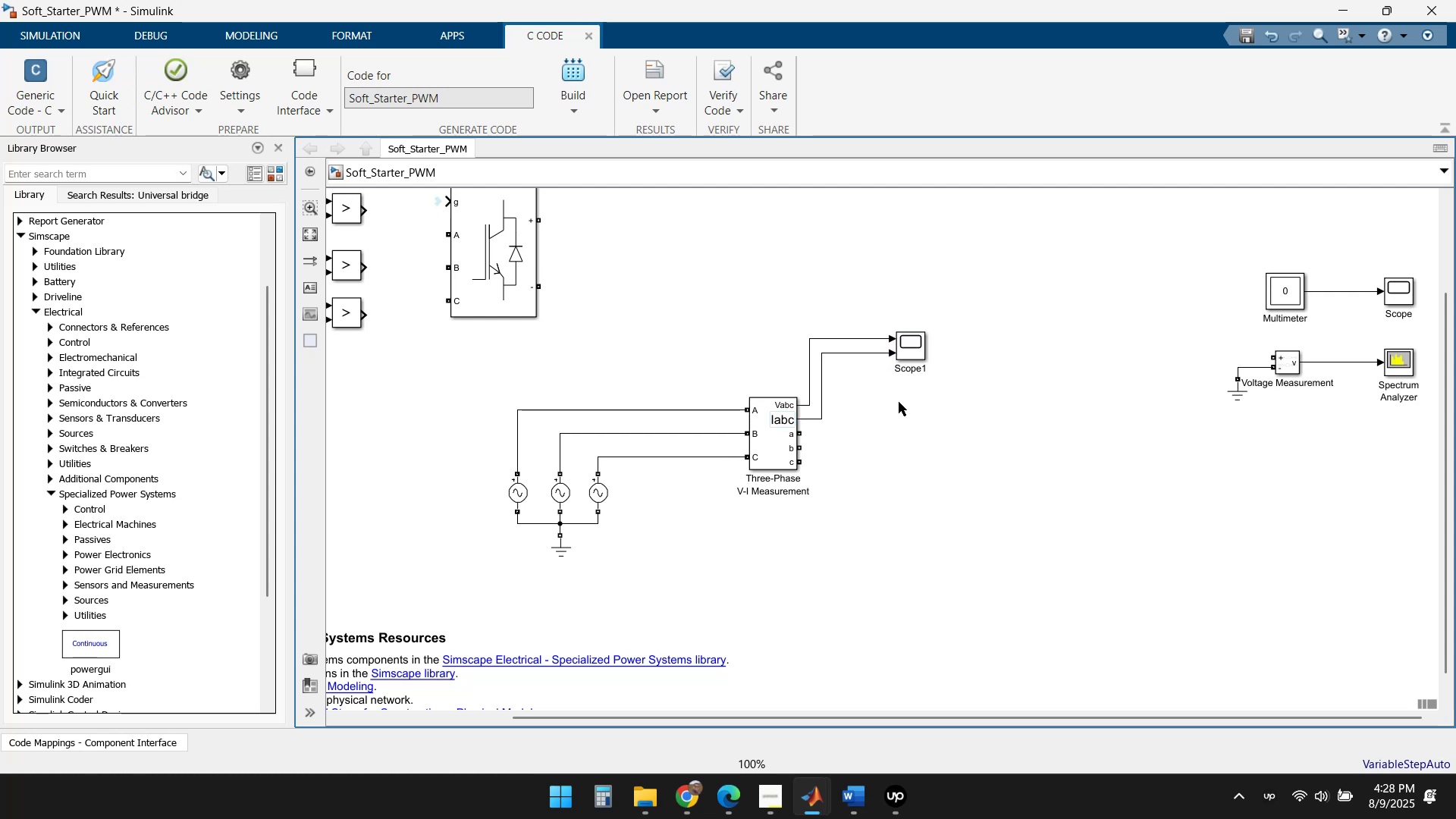 
left_click([892, 441])
 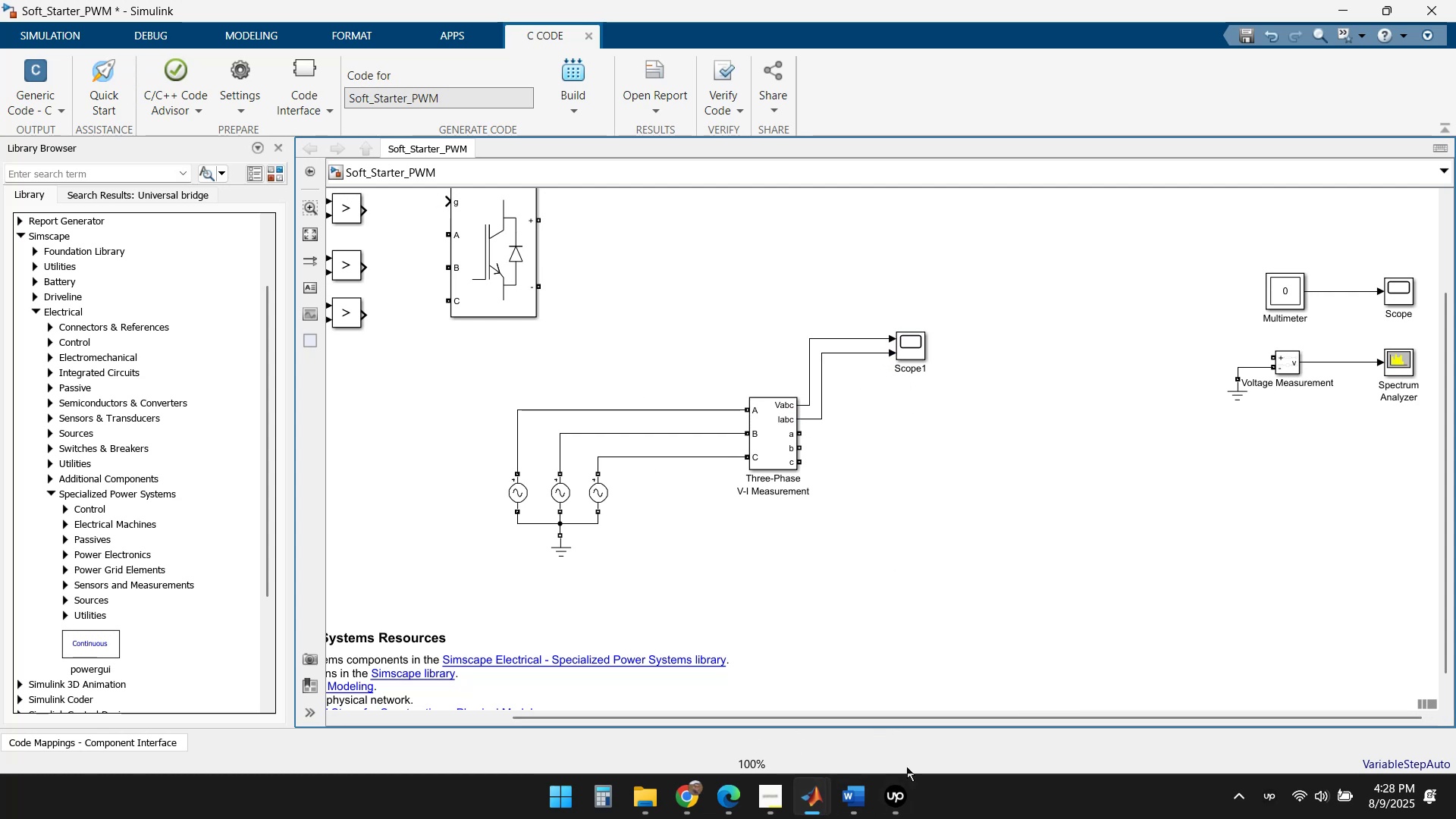 
left_click([685, 797])
 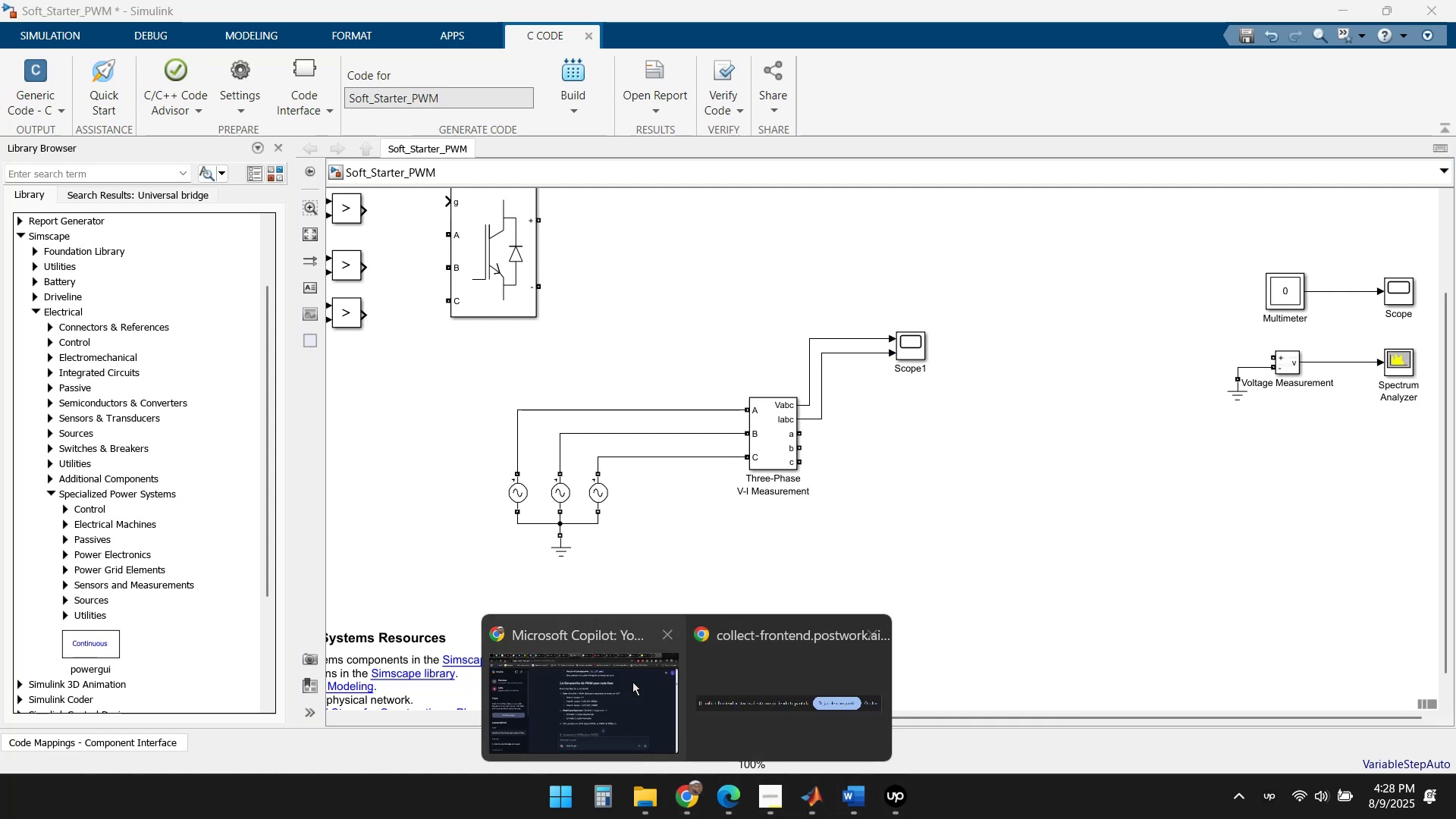 
left_click([579, 695])
 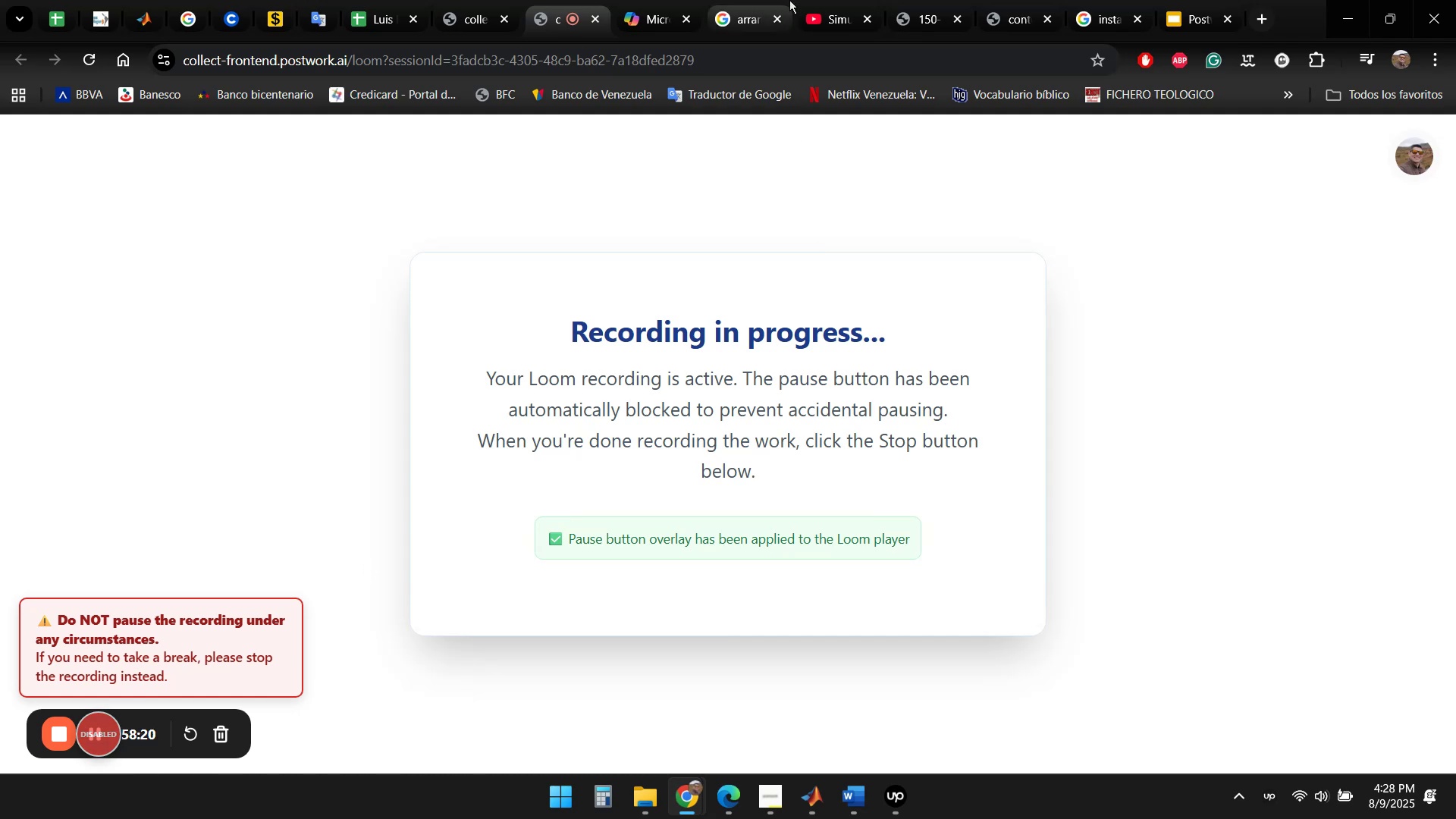 
wait(5.64)
 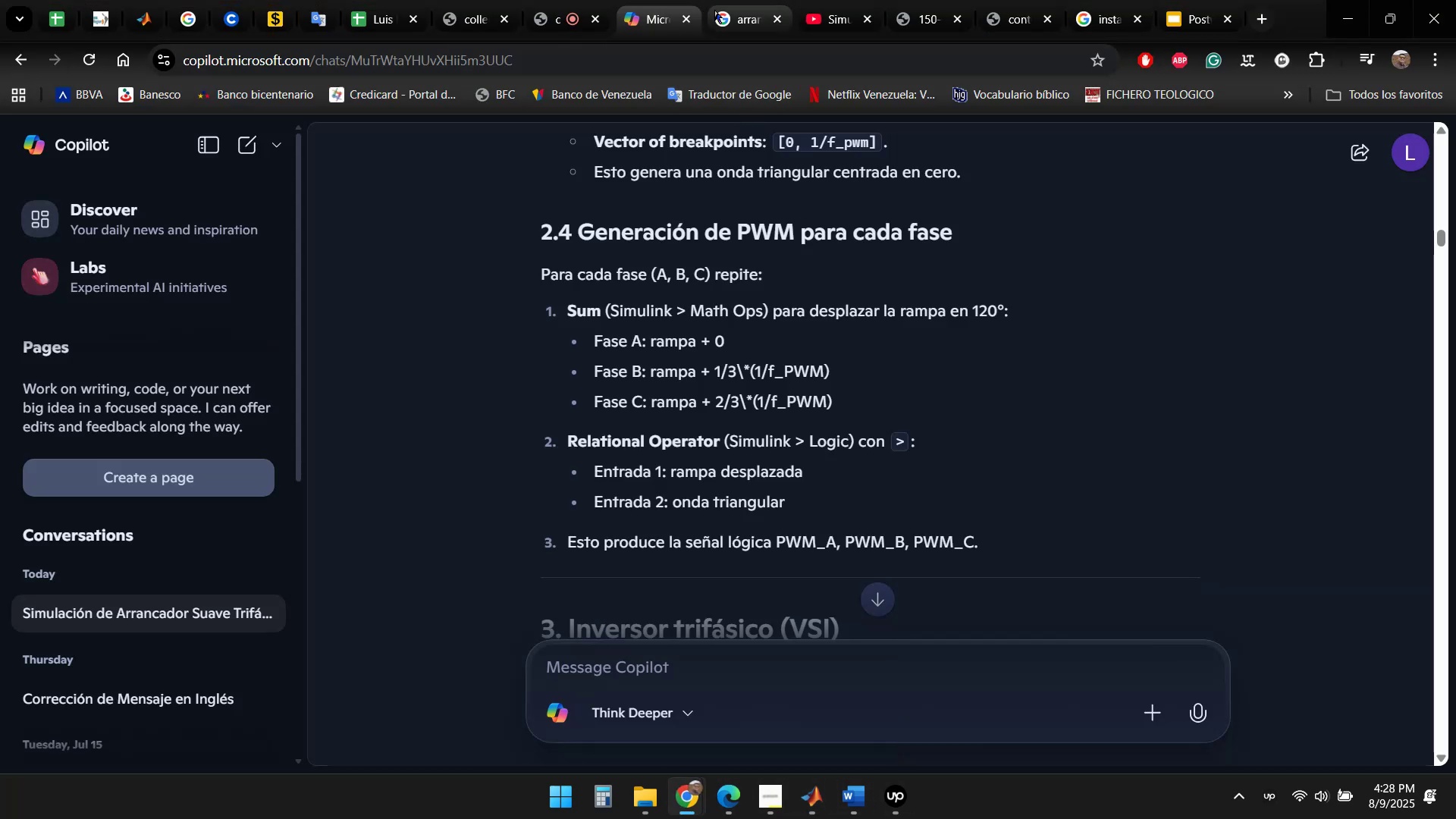 
left_click([836, 0])
 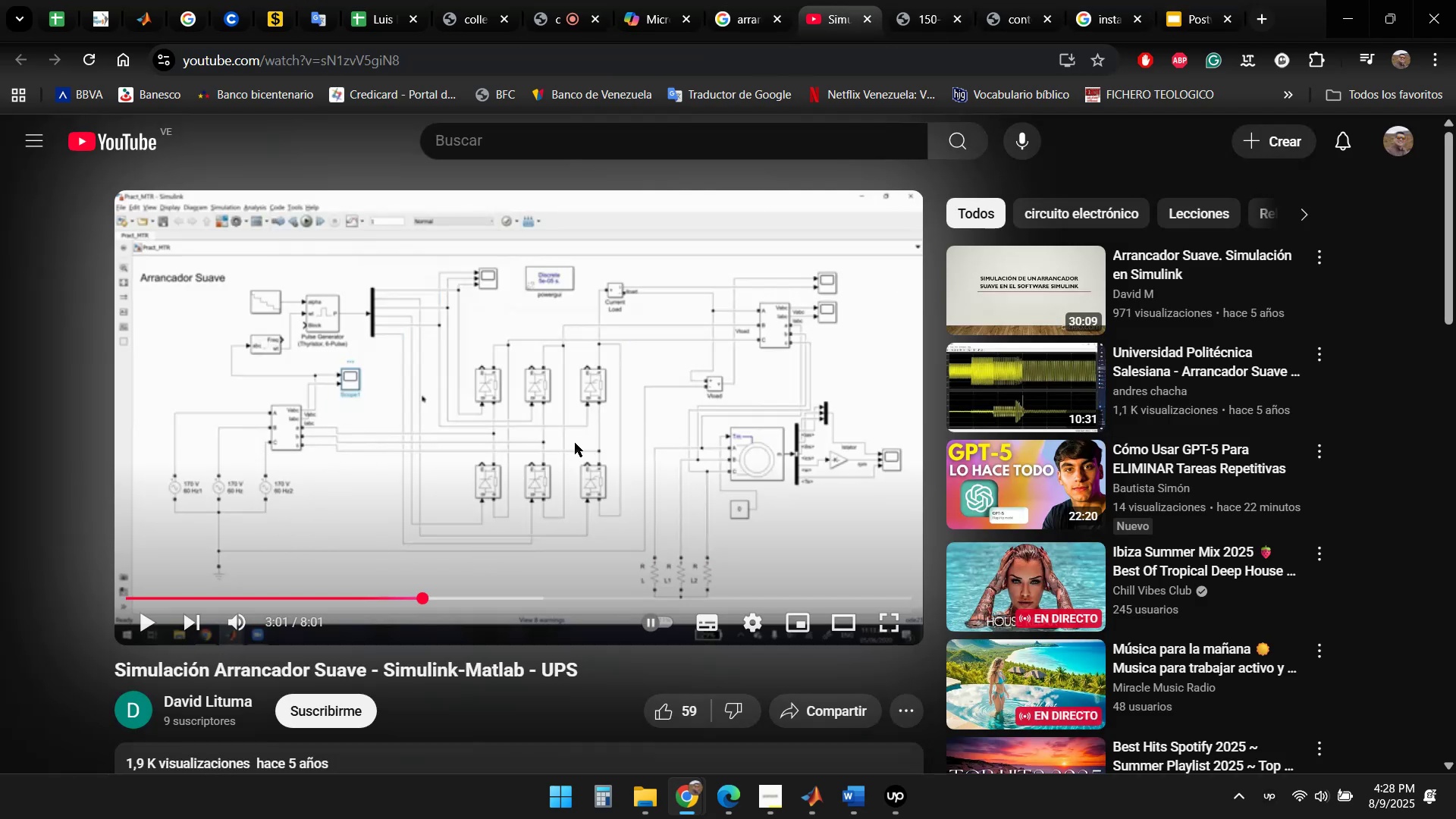 
wait(10.63)
 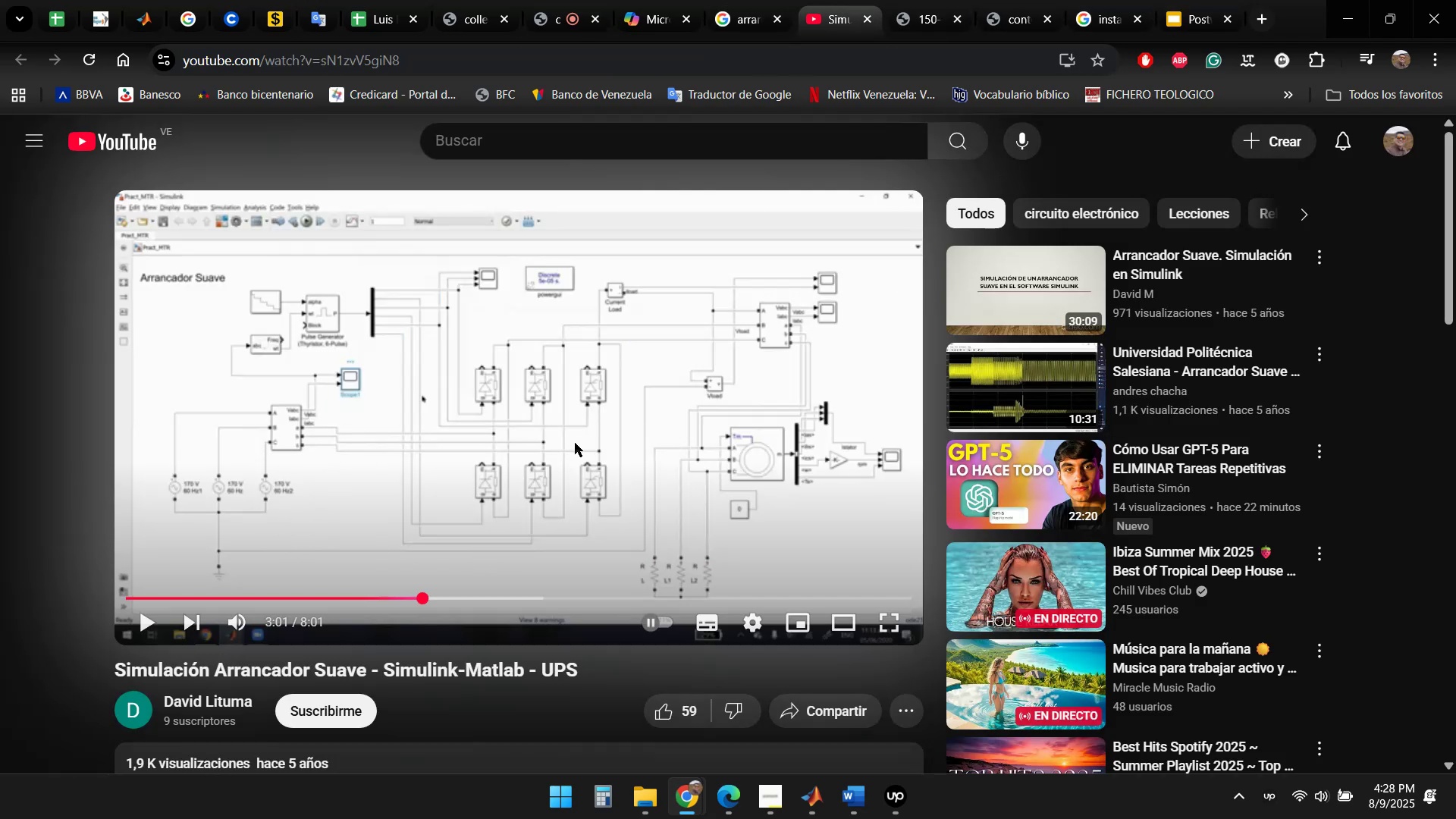 
left_click([1079, 0])
 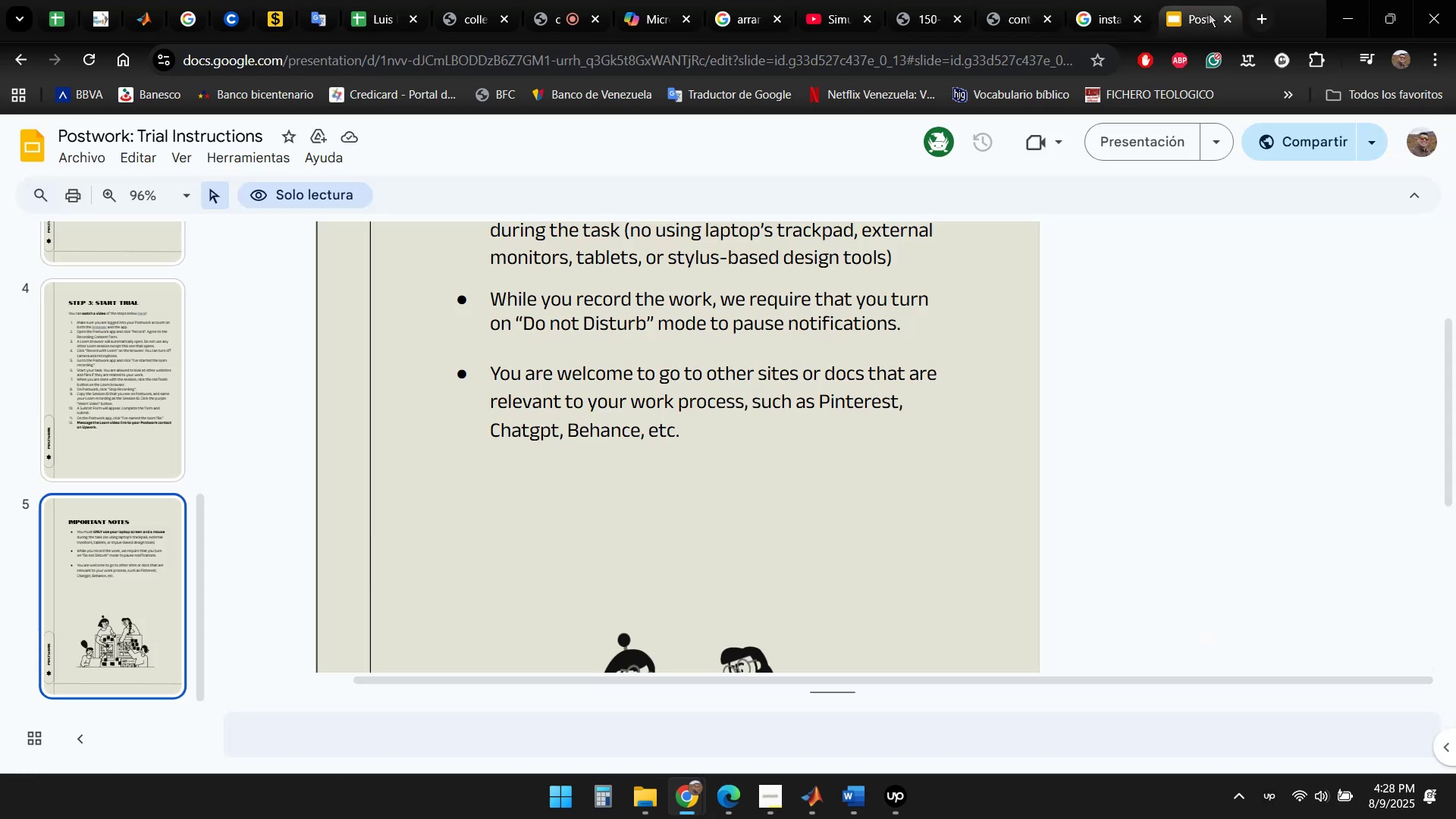 
left_click([1081, 5])
 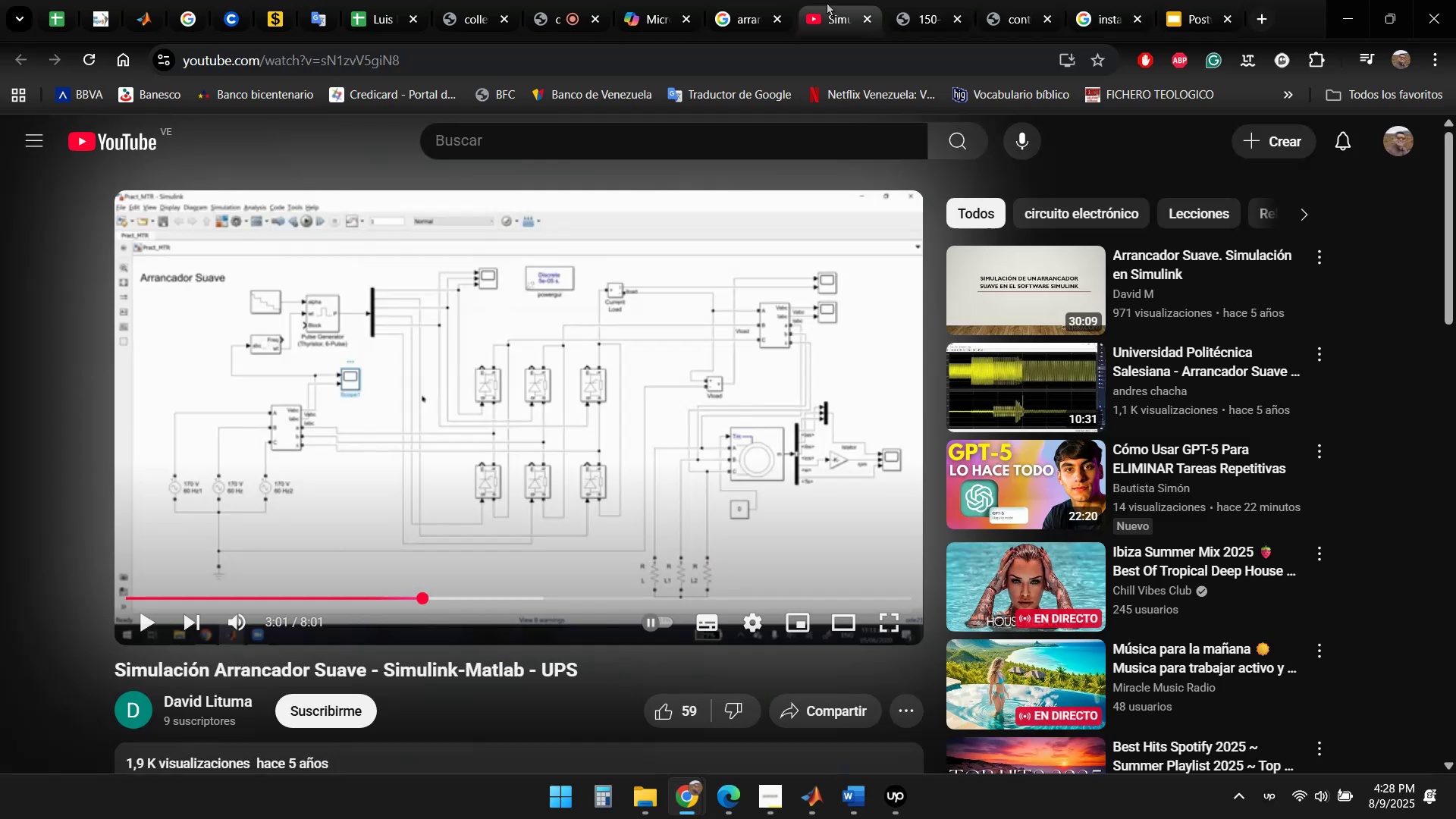 
double_click([949, 3])
 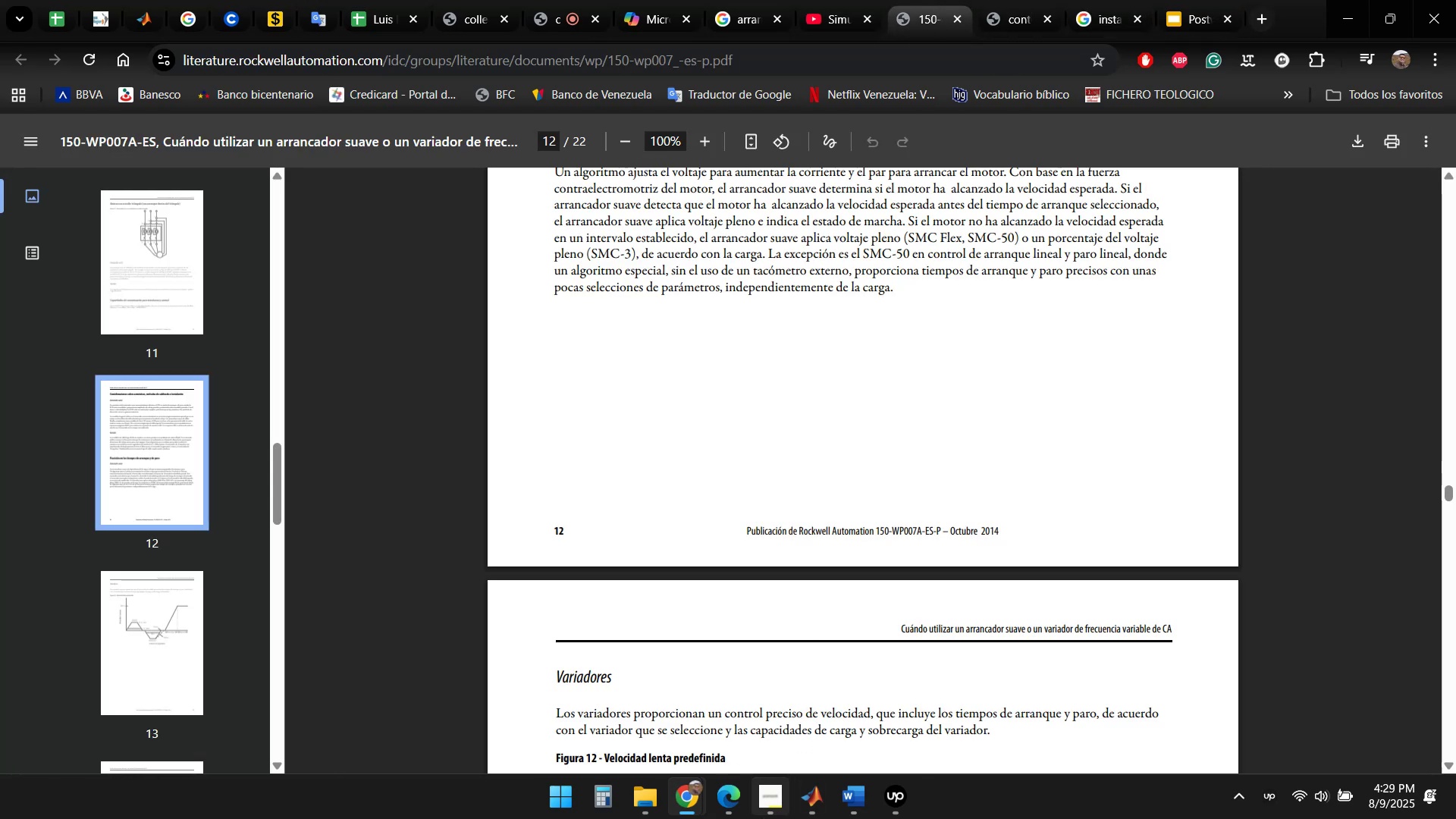 
left_click([822, 808])
 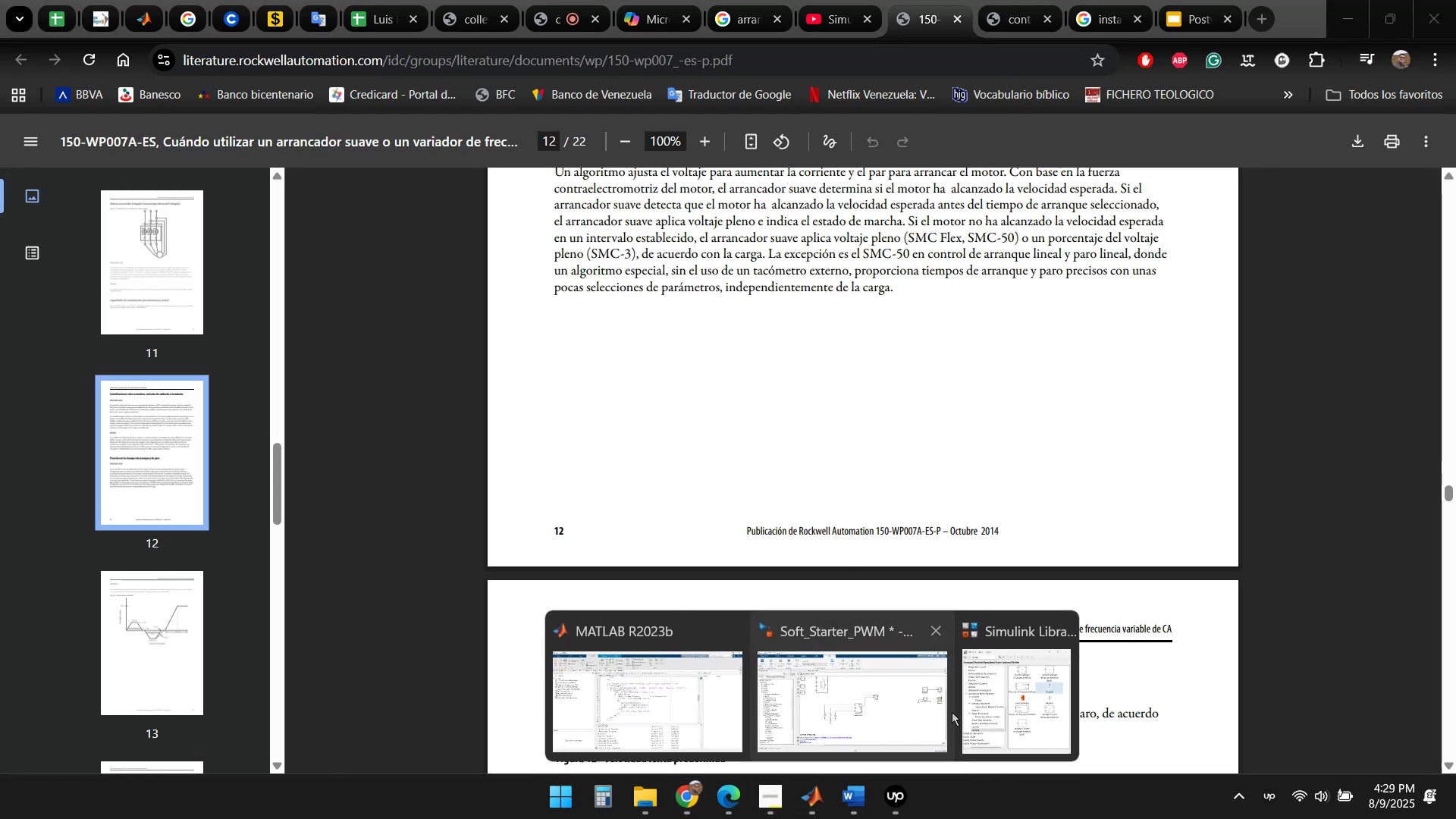 
left_click([995, 696])
 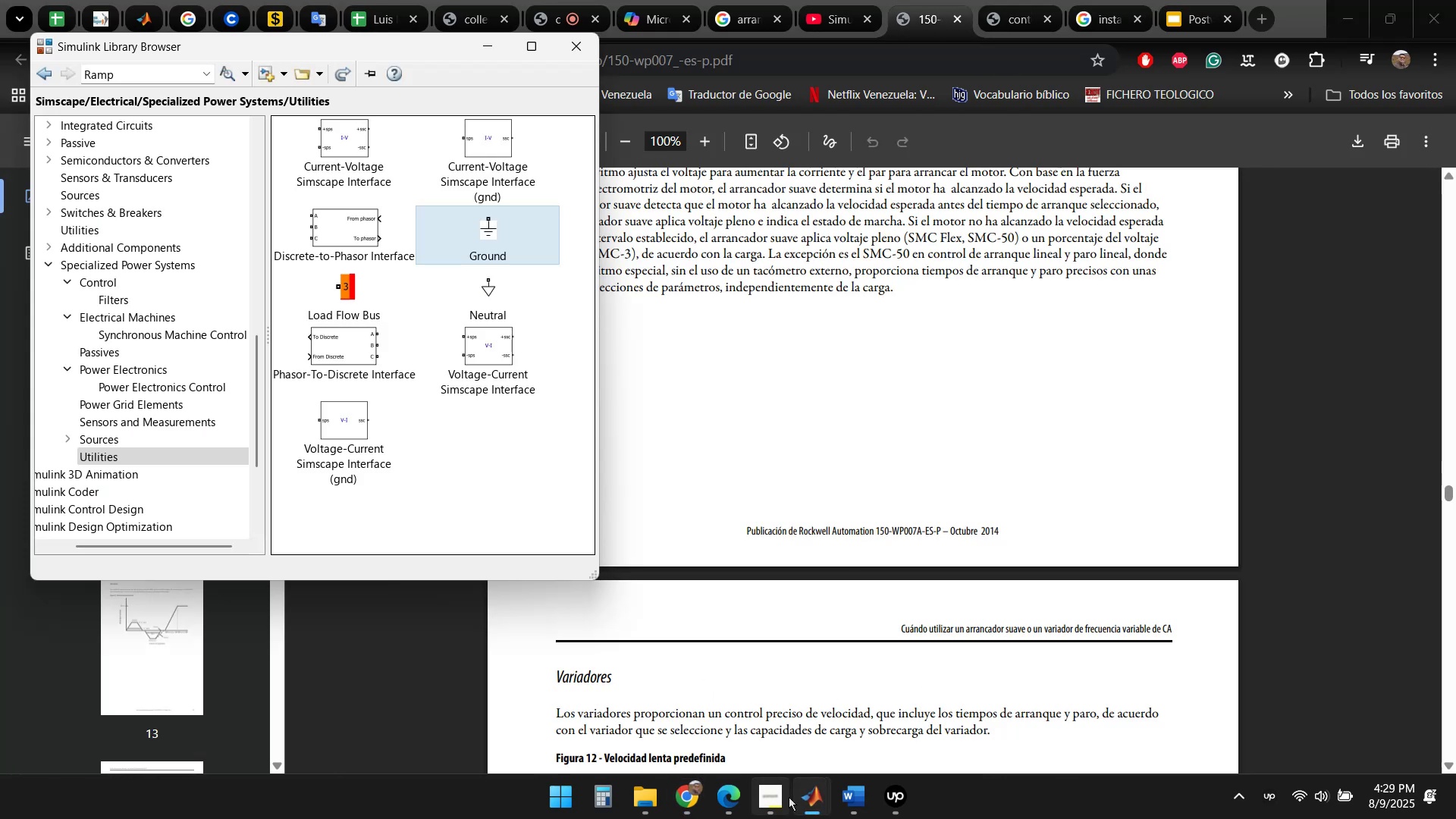 
left_click([808, 807])
 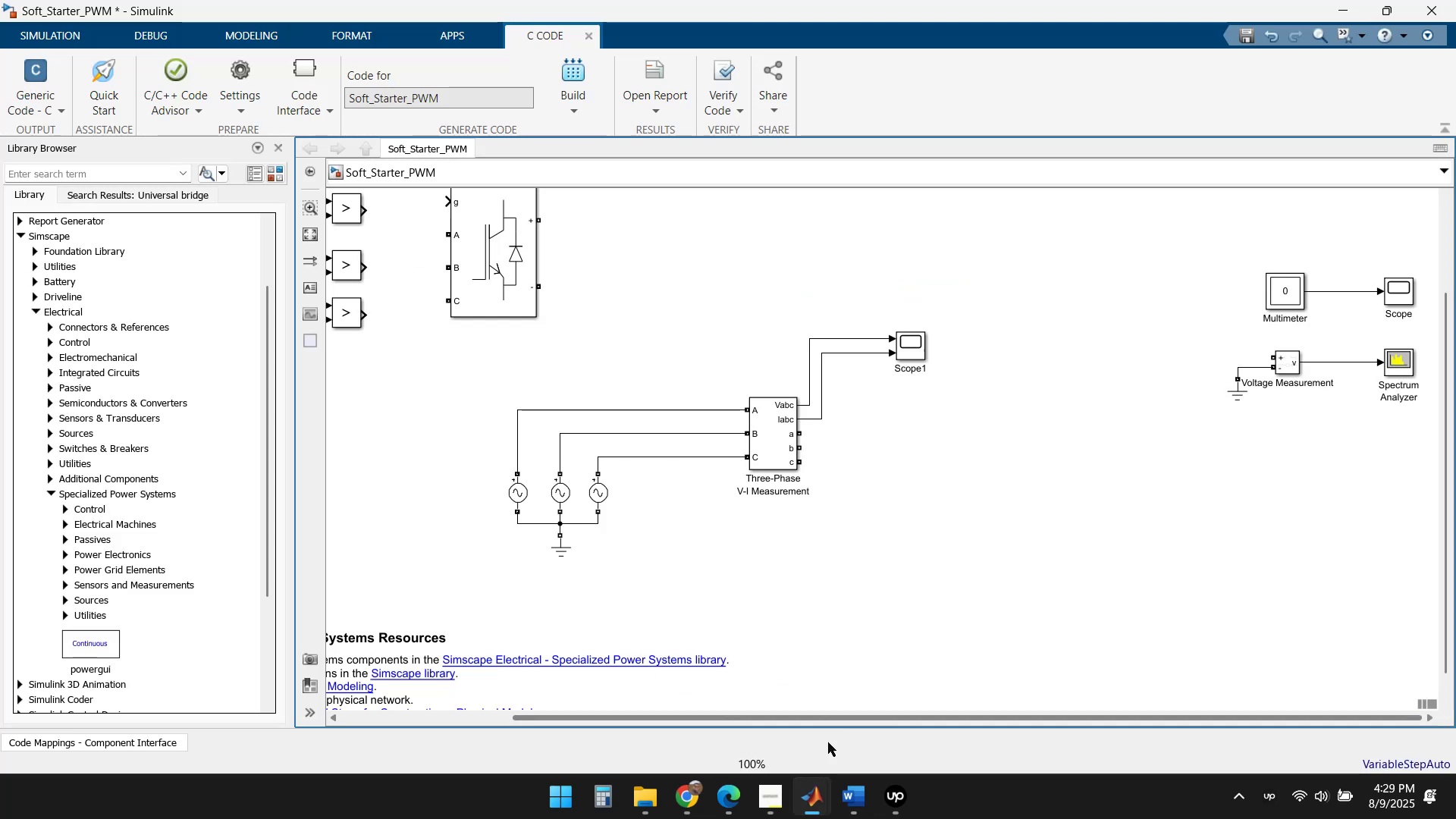 
left_click([812, 801])
 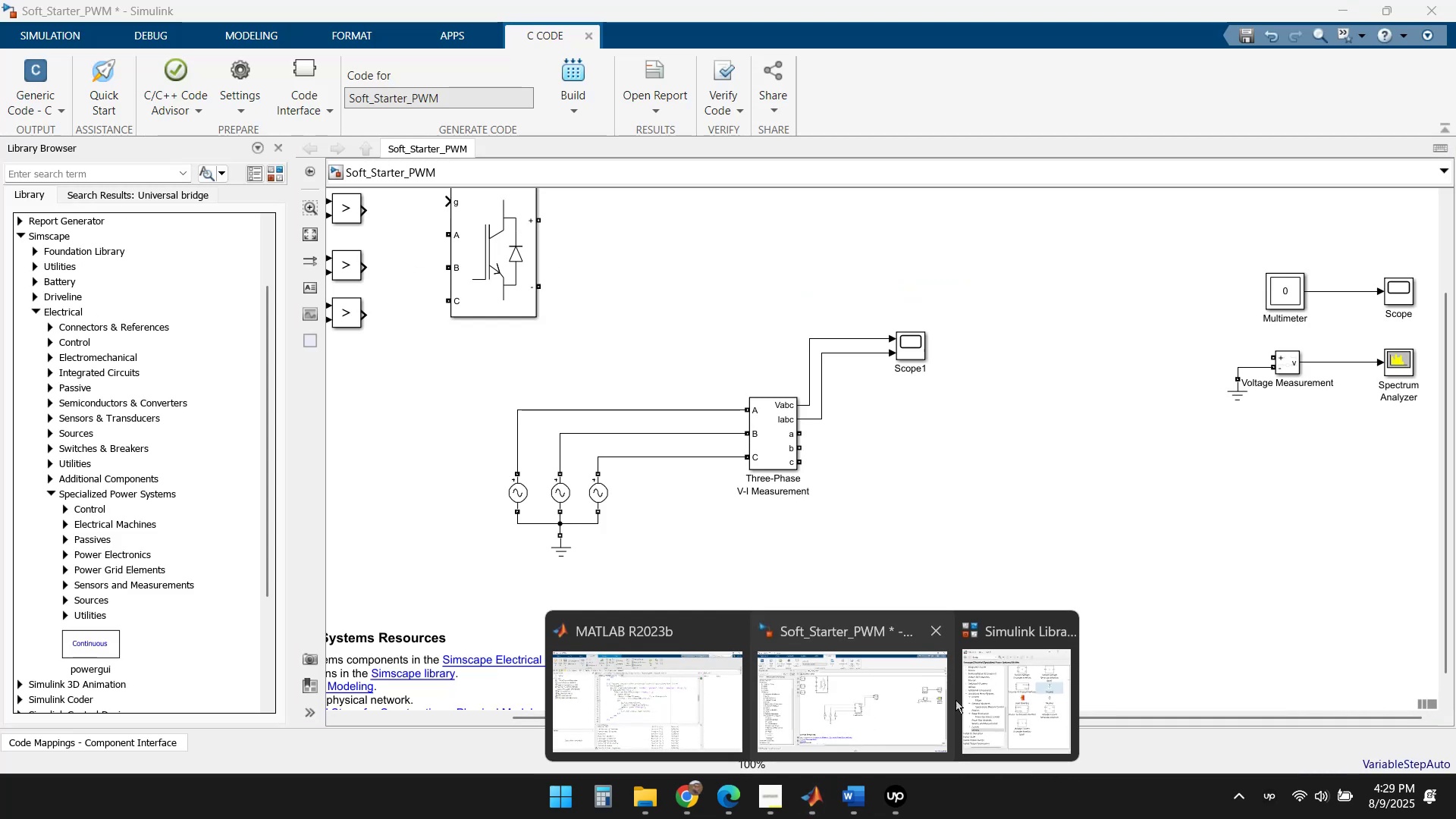 
left_click([1001, 695])
 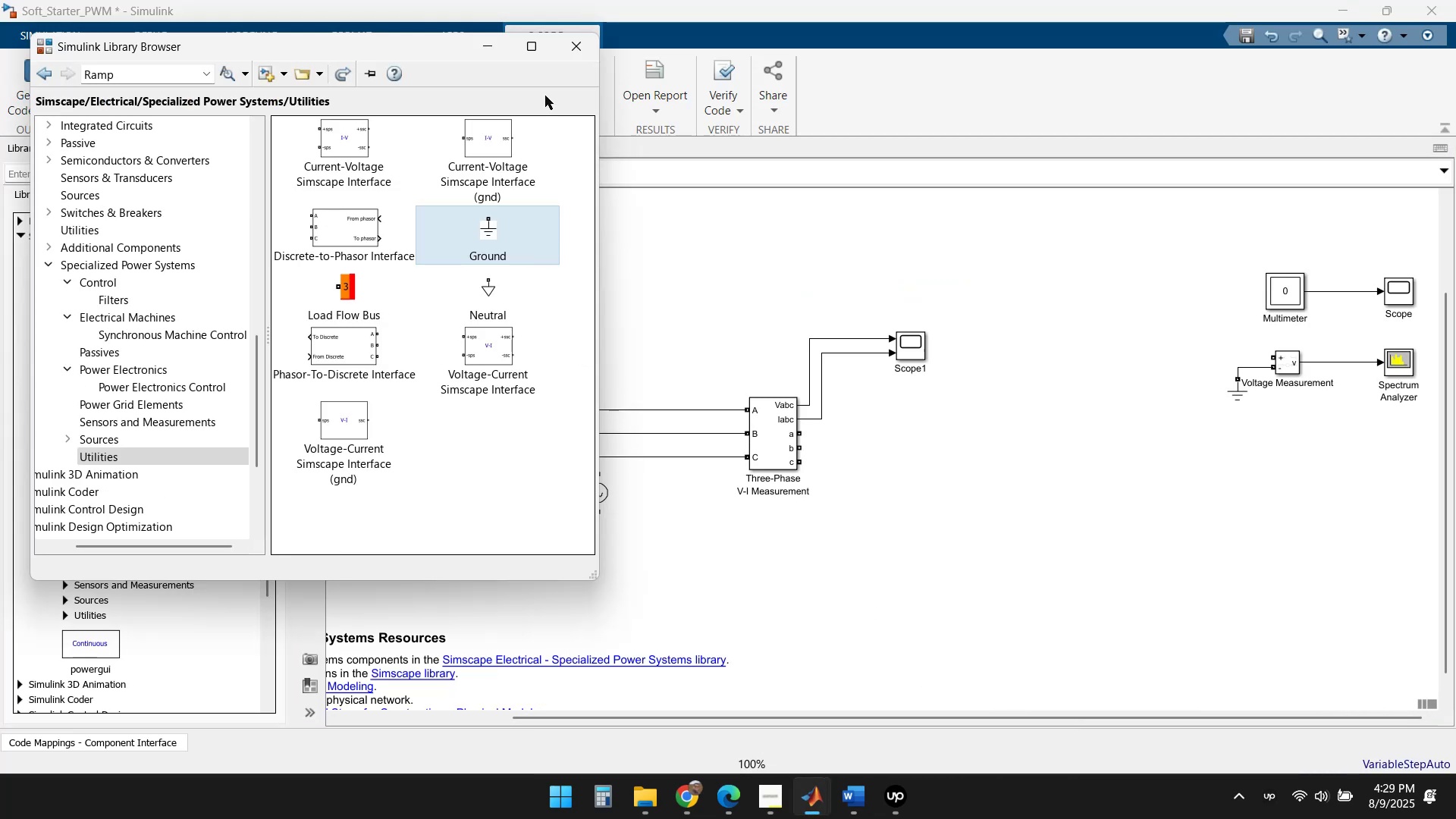 
left_click([570, 48])
 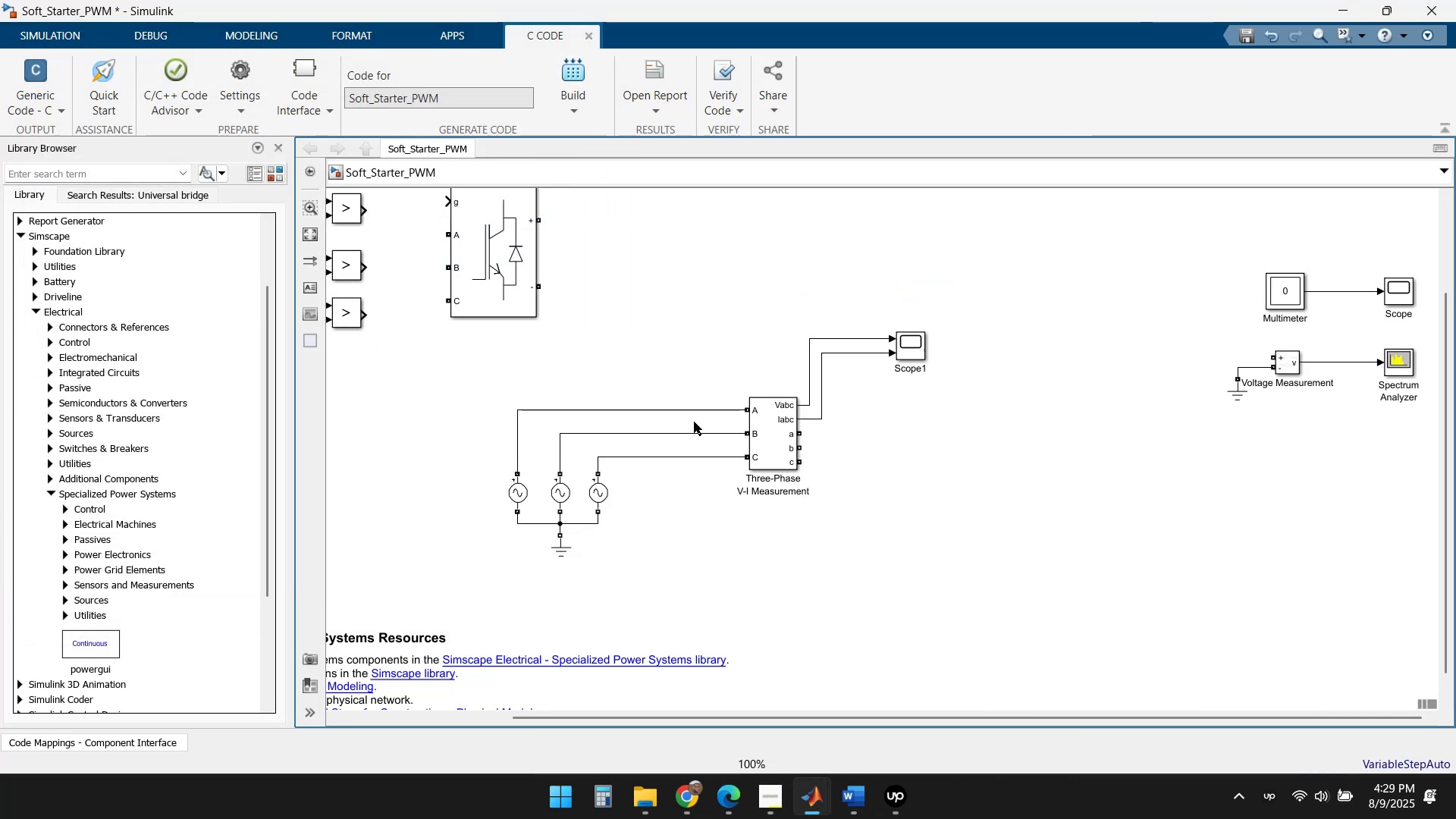 
scroll: coordinate [702, 457], scroll_direction: up, amount: 1.0
 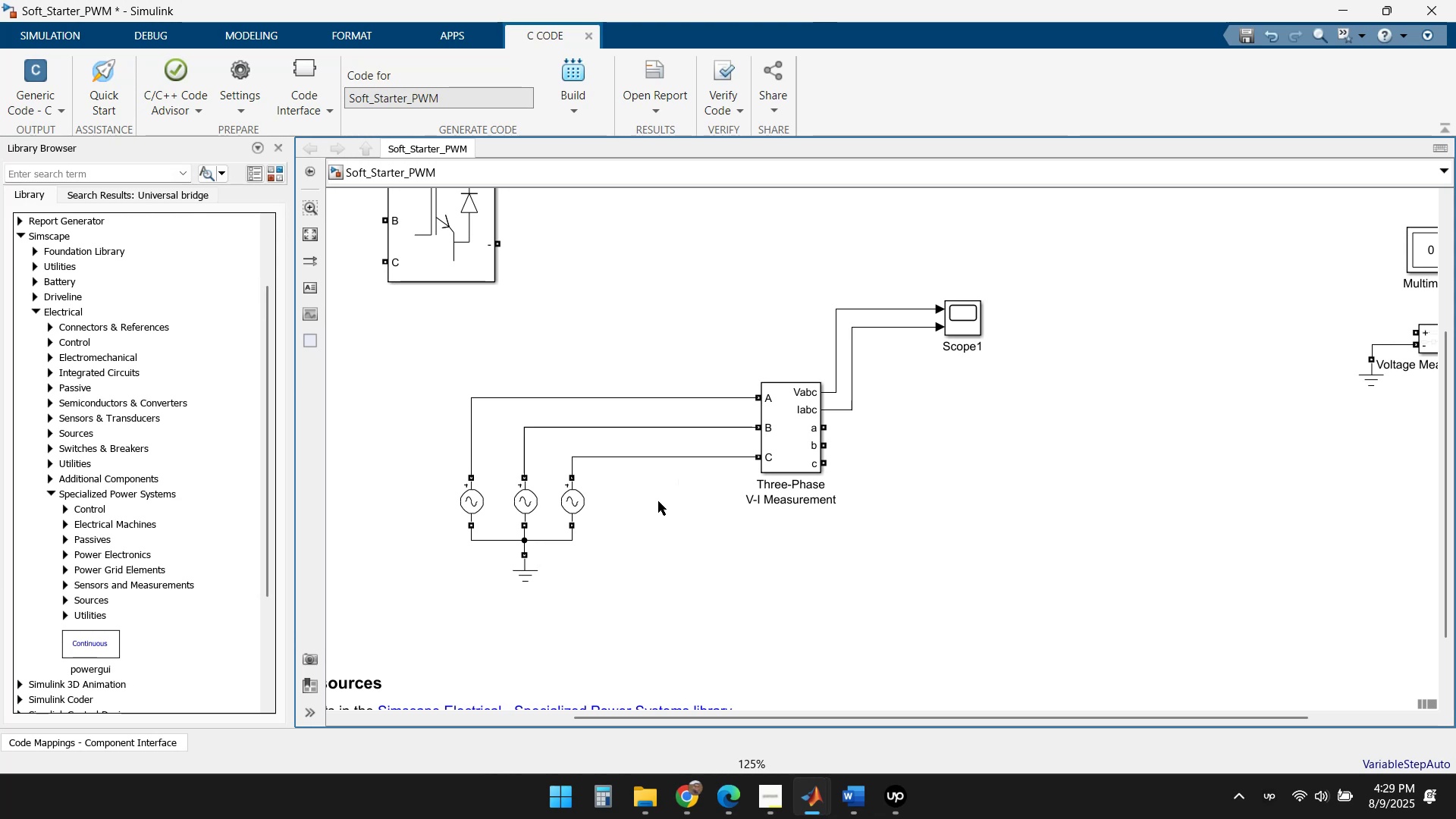 
wait(5.89)
 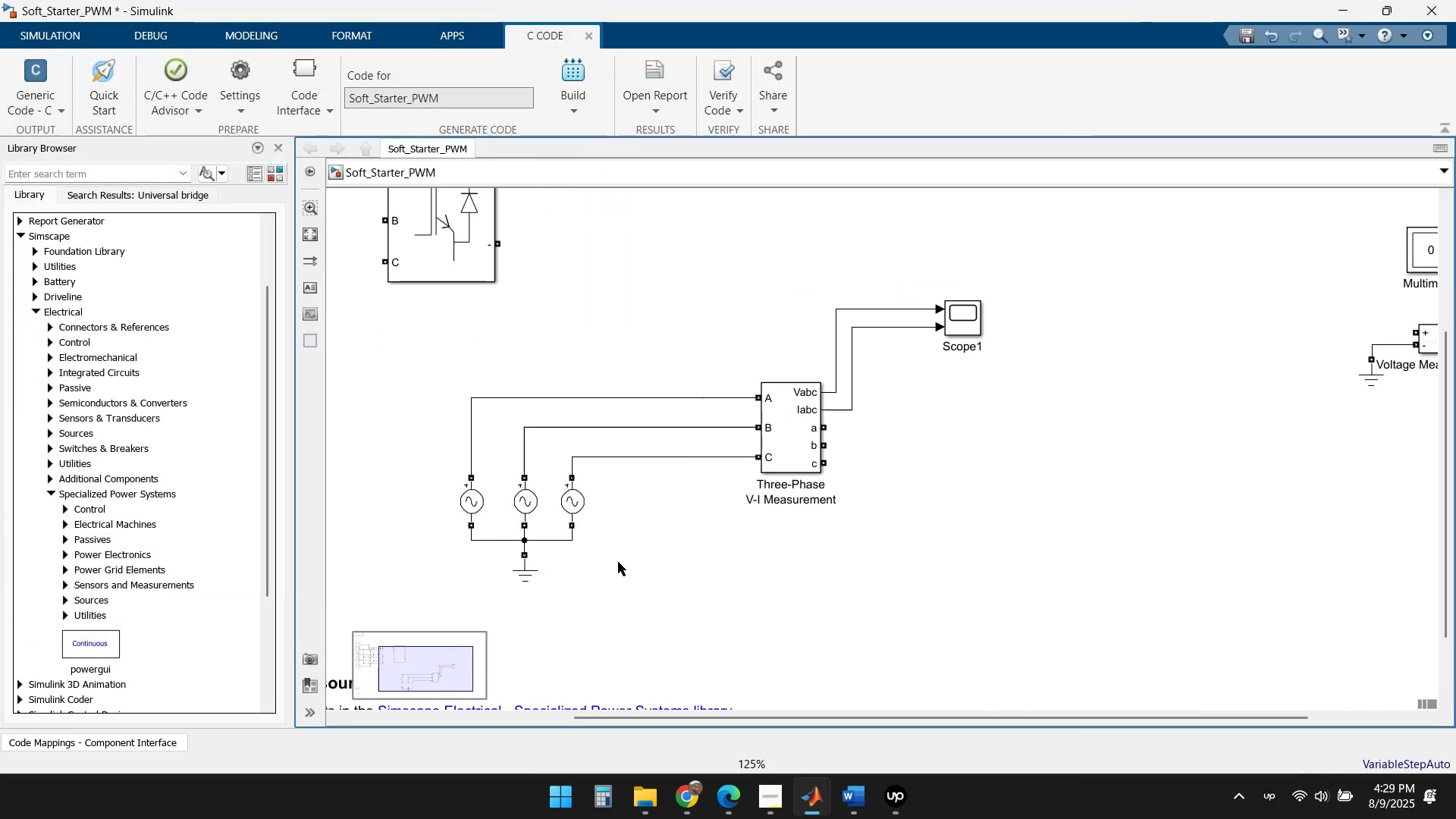 
mouse_move([509, 500])
 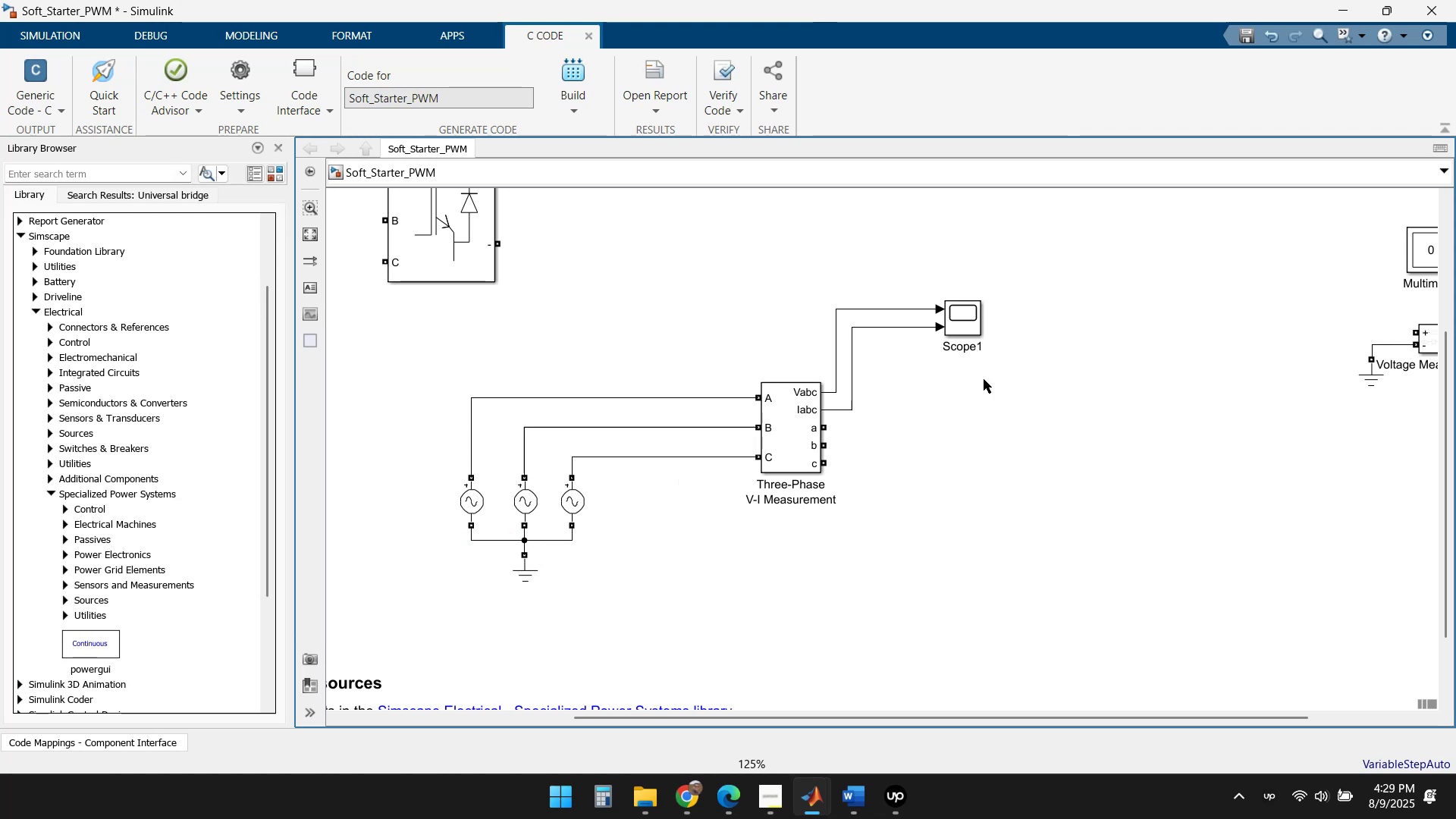 
double_click([970, 329])
 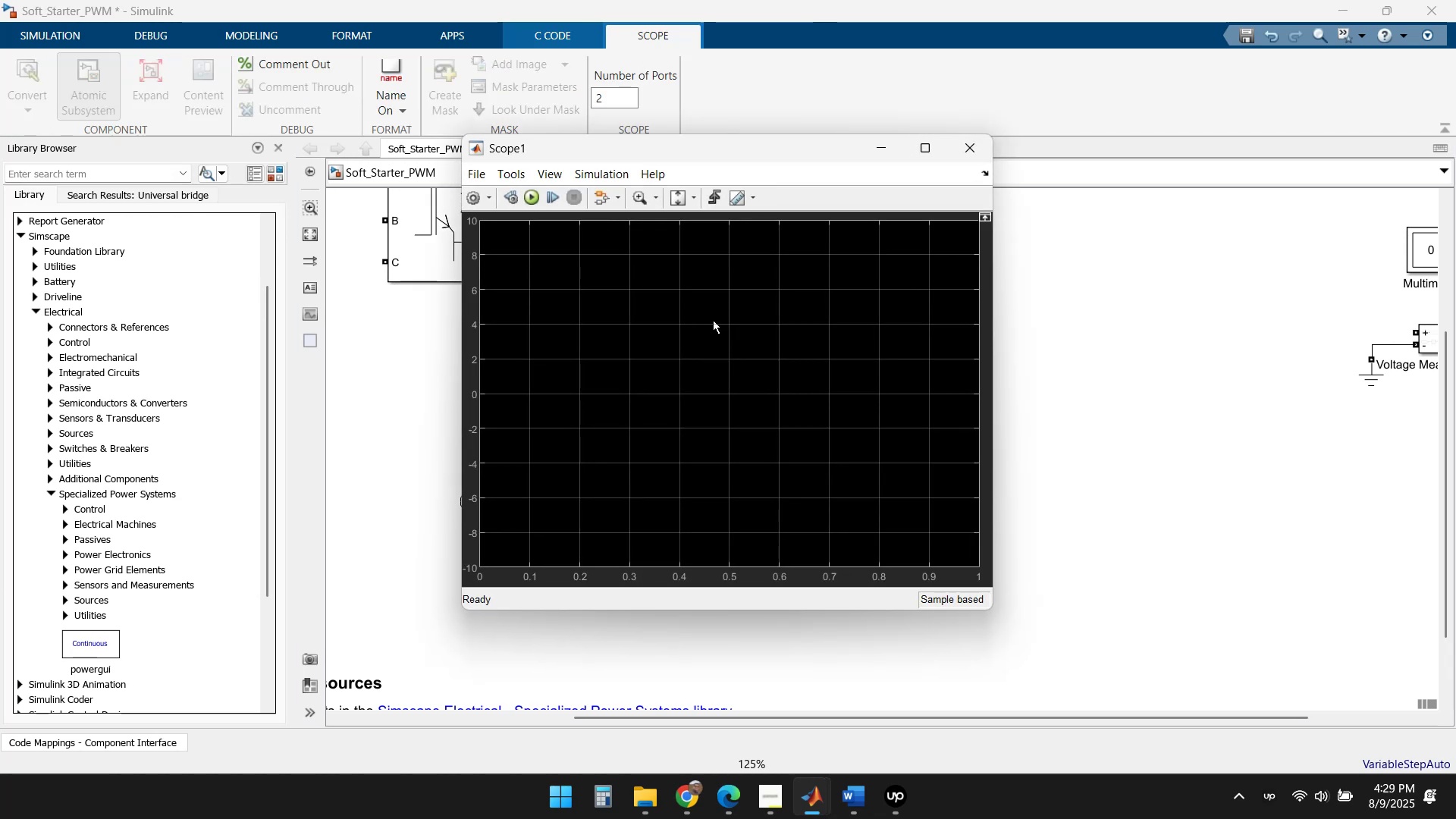 
left_click([526, 190])
 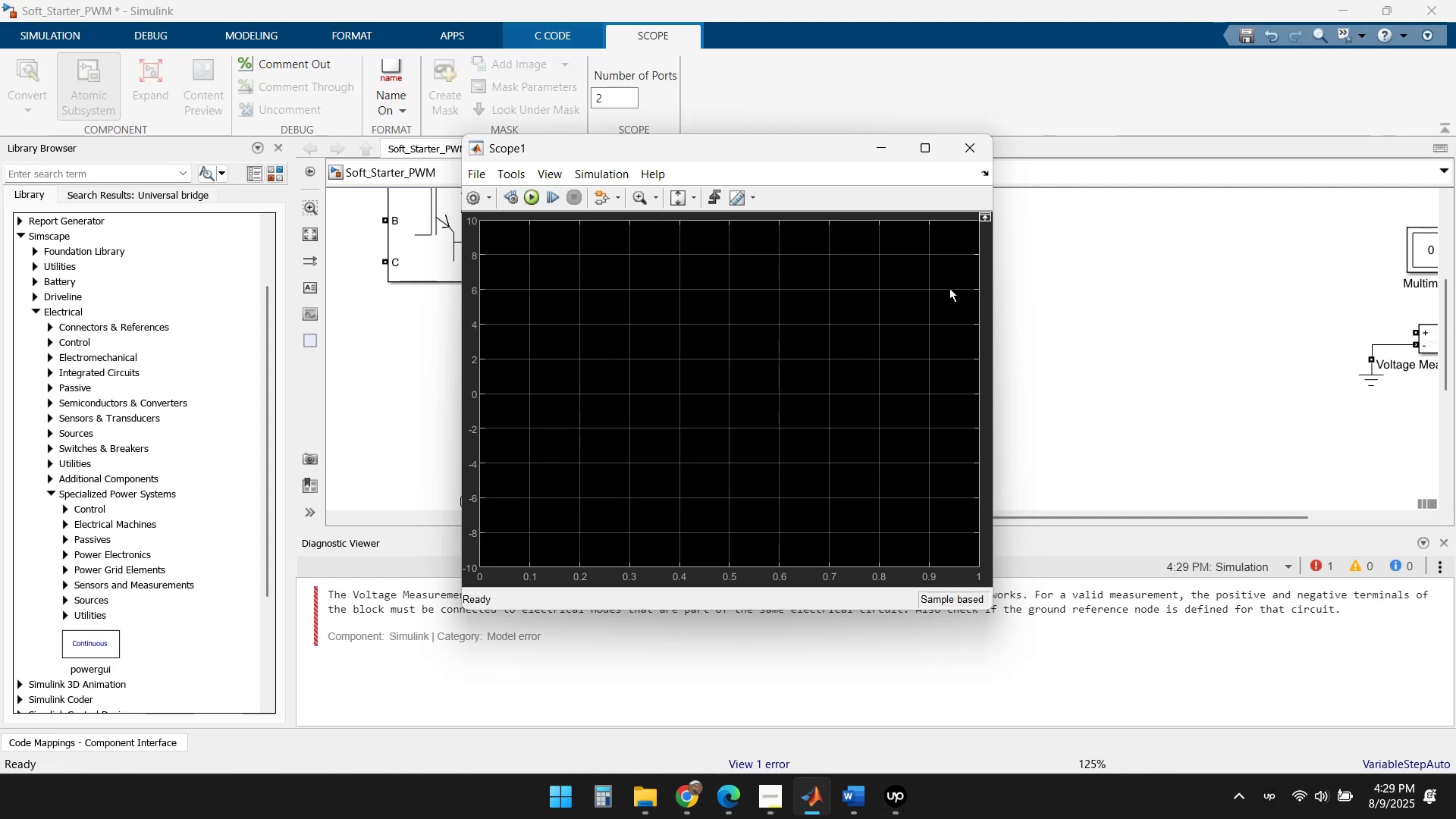 
left_click([970, 152])
 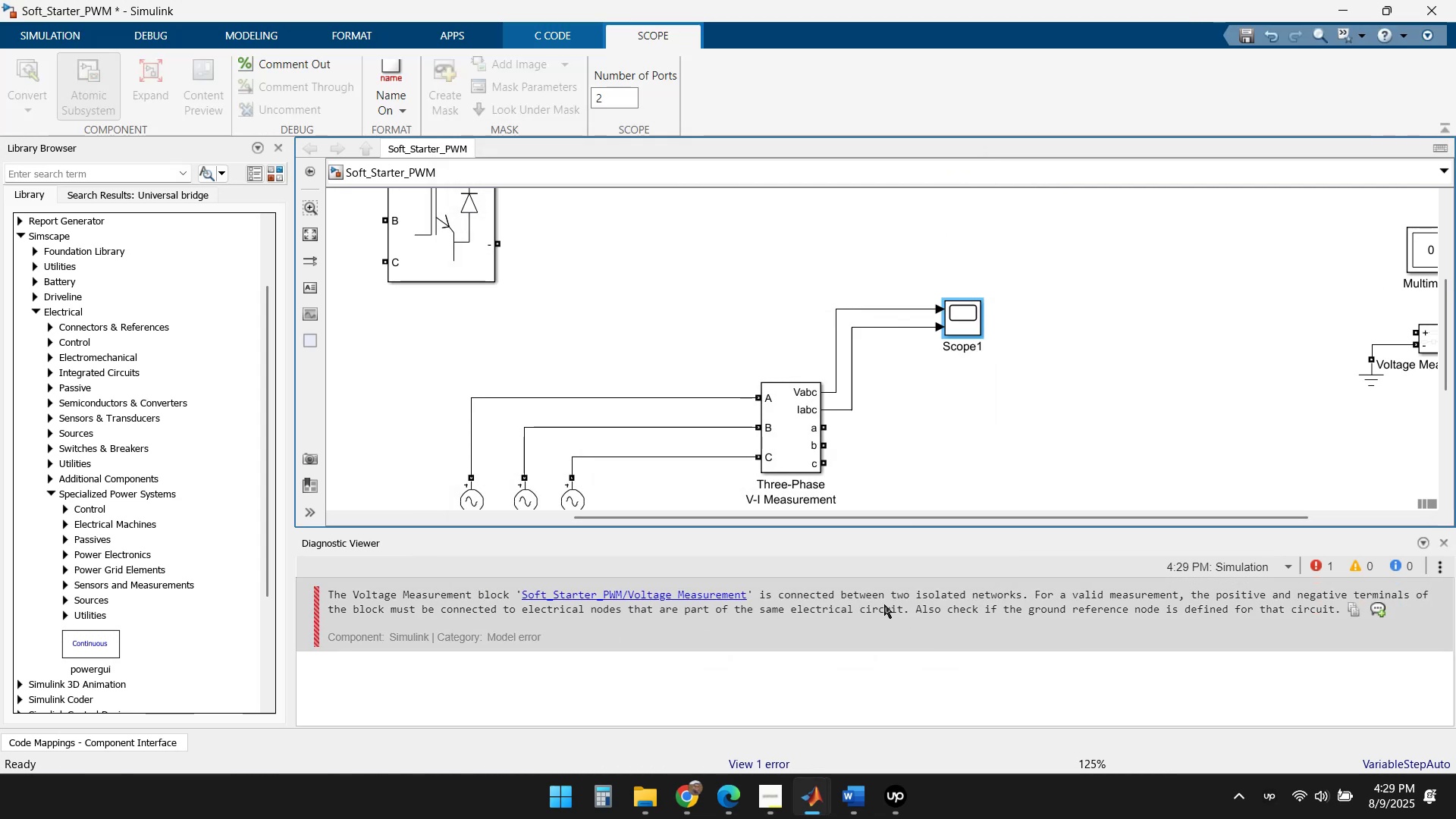 
wait(11.45)
 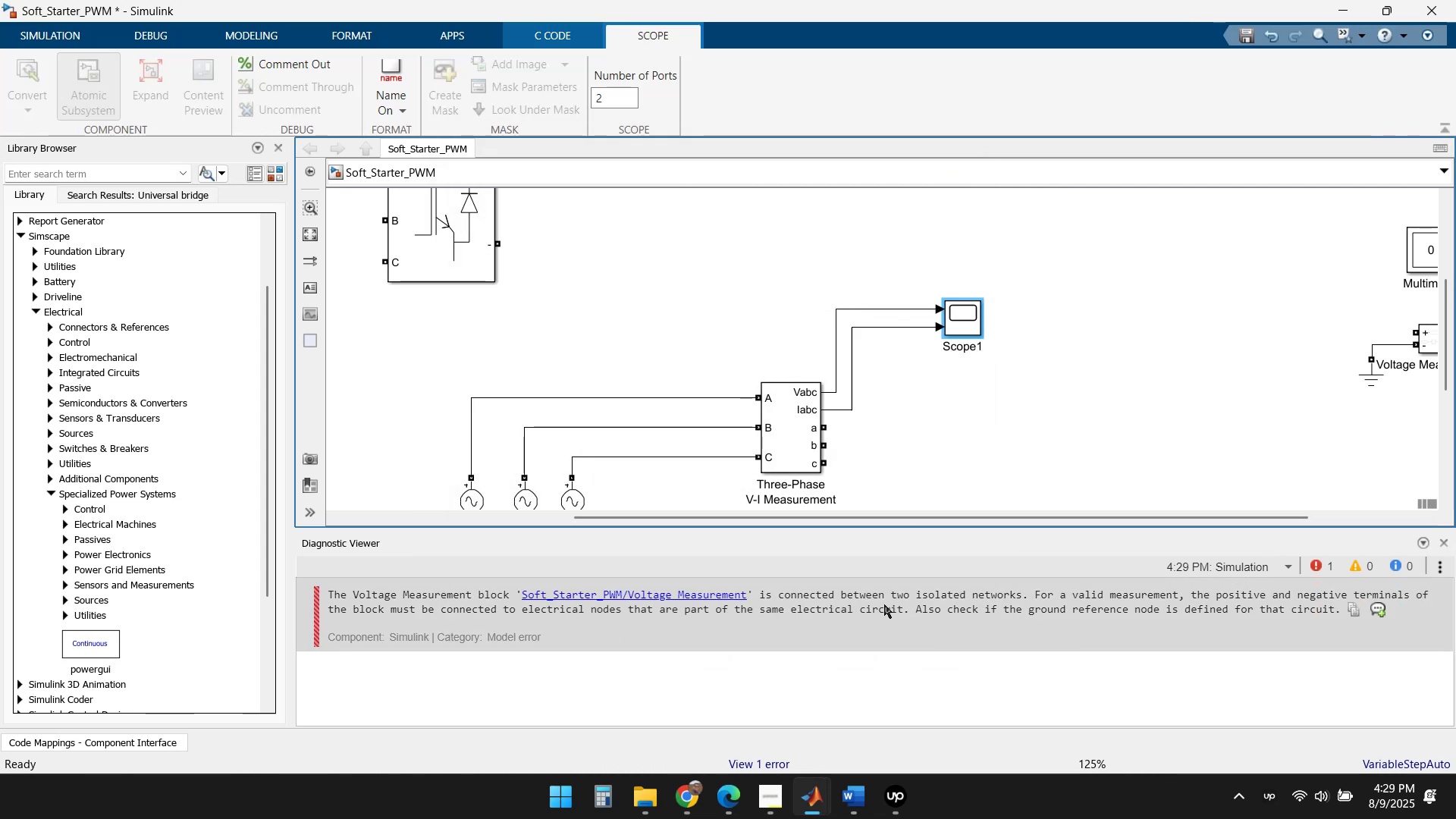 
scroll: coordinate [1083, 359], scroll_direction: down, amount: 2.0
 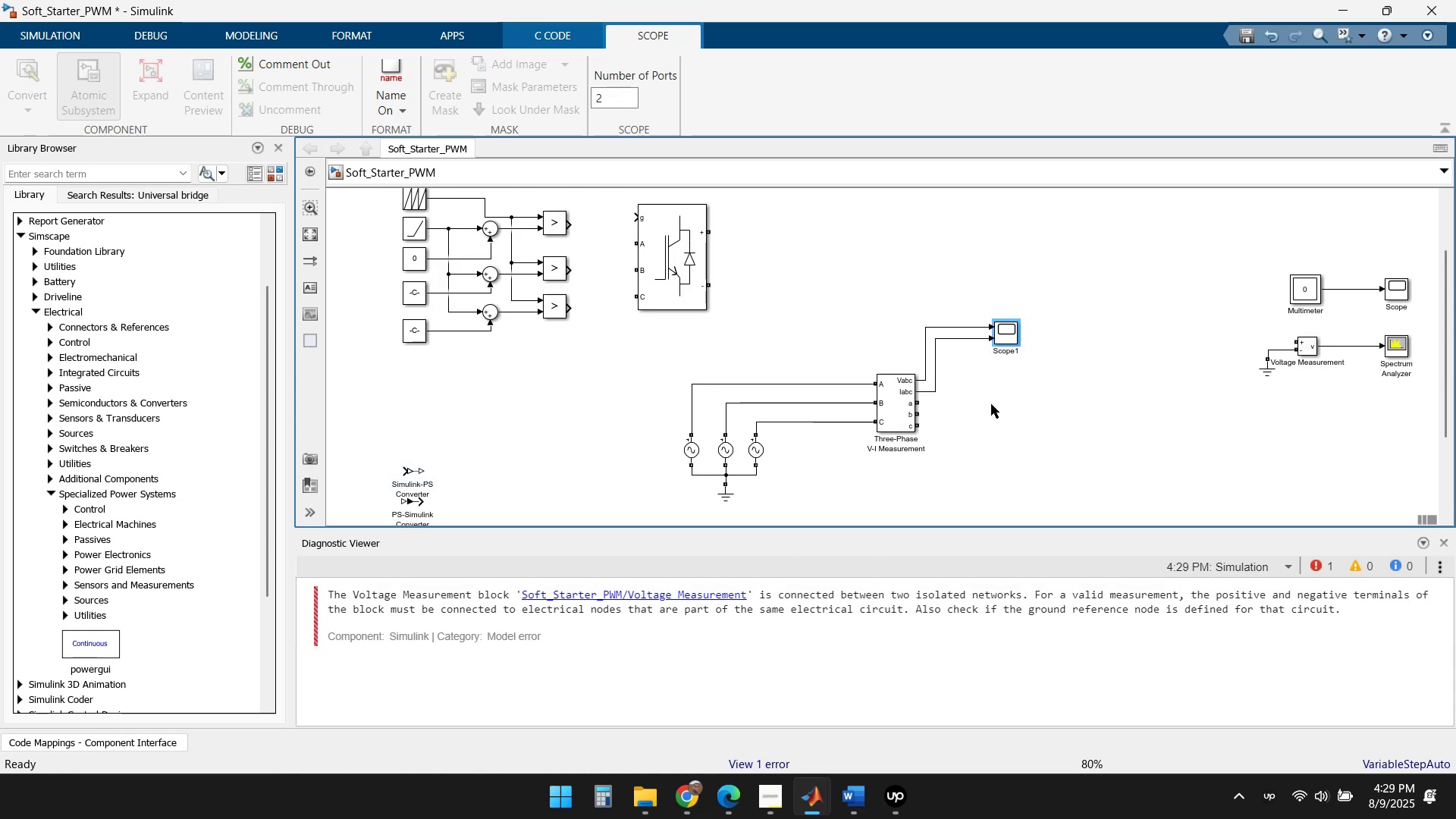 
scroll: coordinate [910, 419], scroll_direction: up, amount: 3.0
 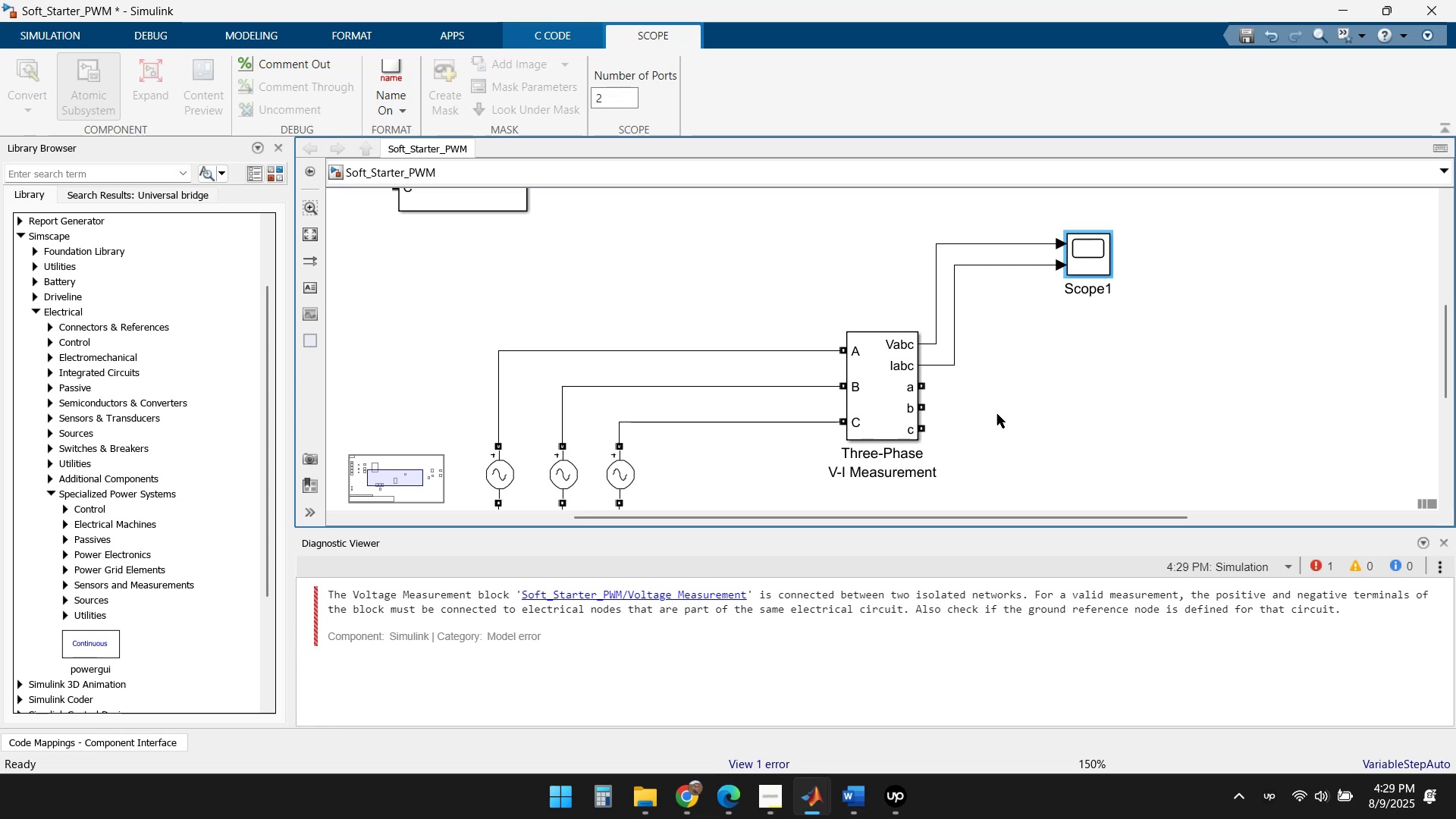 
left_click([1015, 414])
 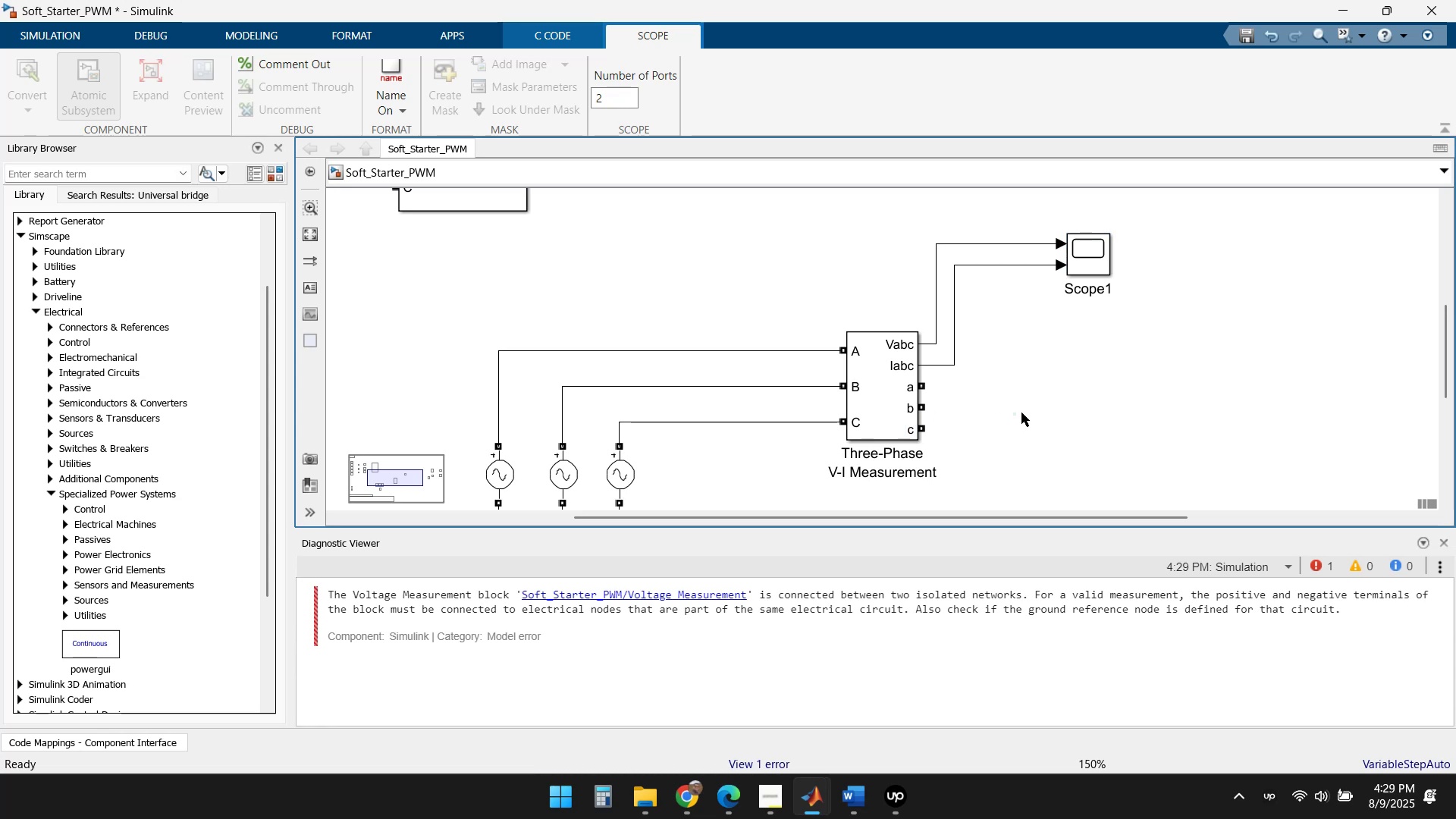 
scroll: coordinate [1026, 406], scroll_direction: down, amount: 2.0
 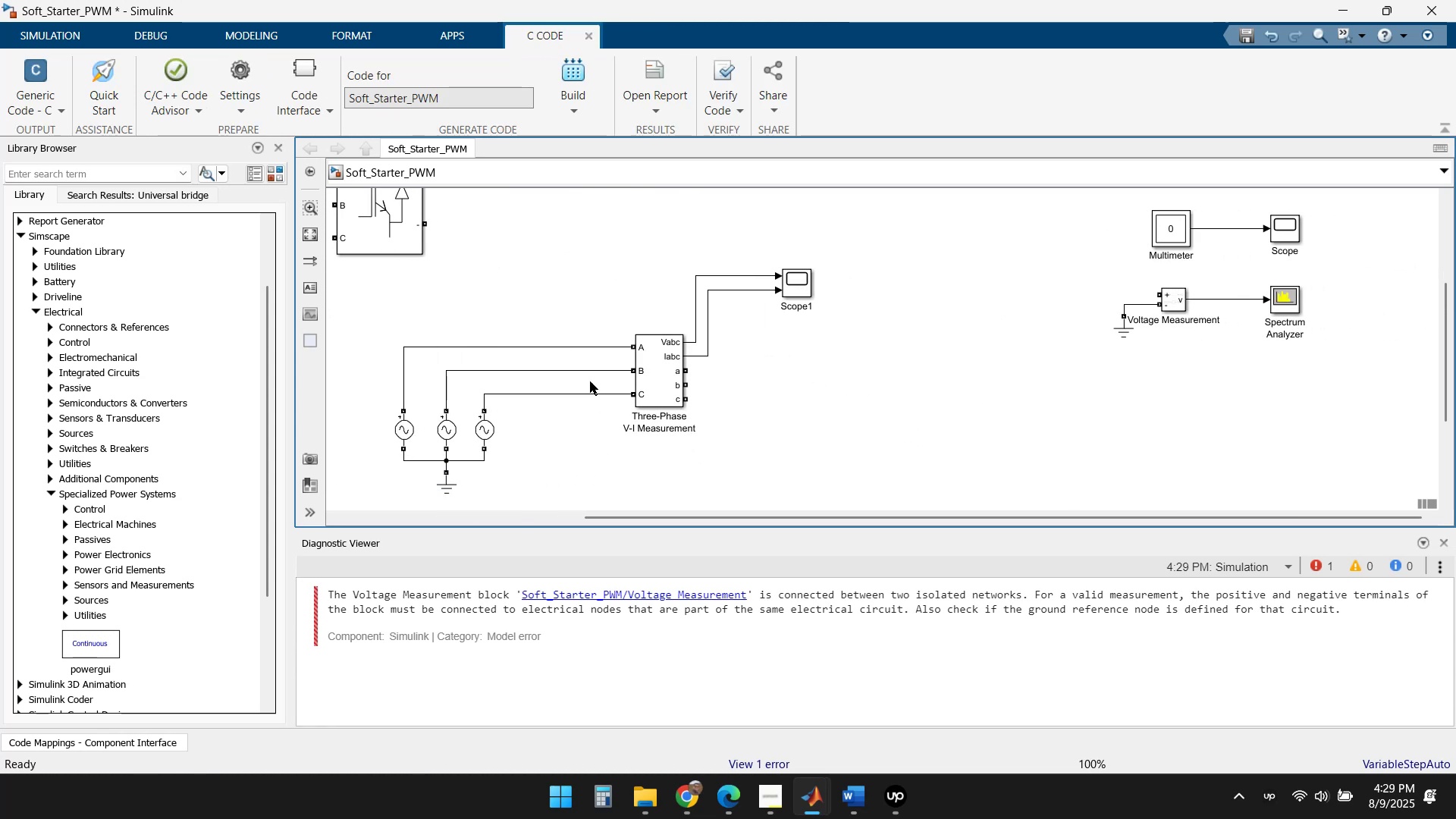 
wait(6.23)
 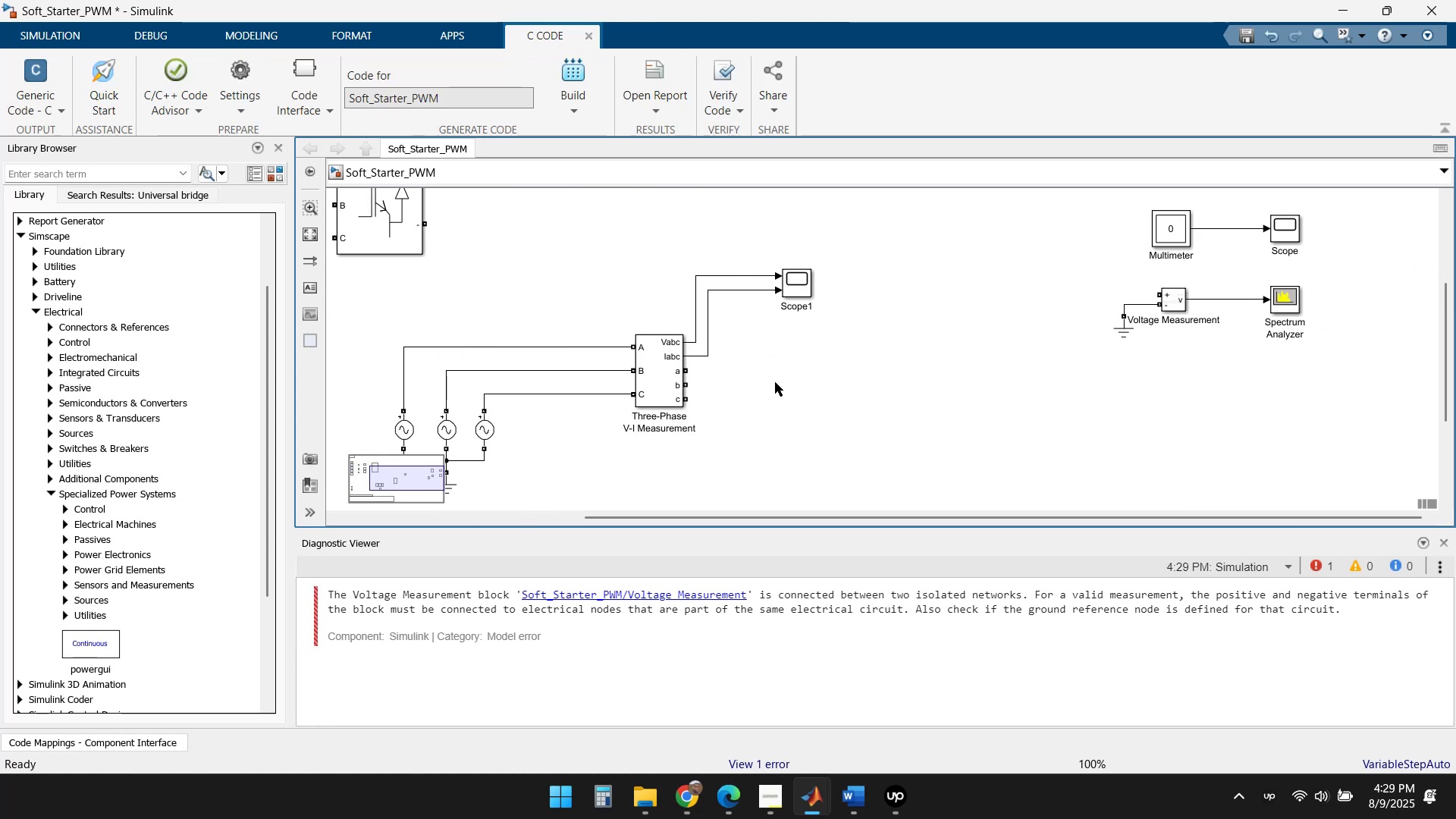 
scroll: coordinate [519, 394], scroll_direction: down, amount: 2.0
 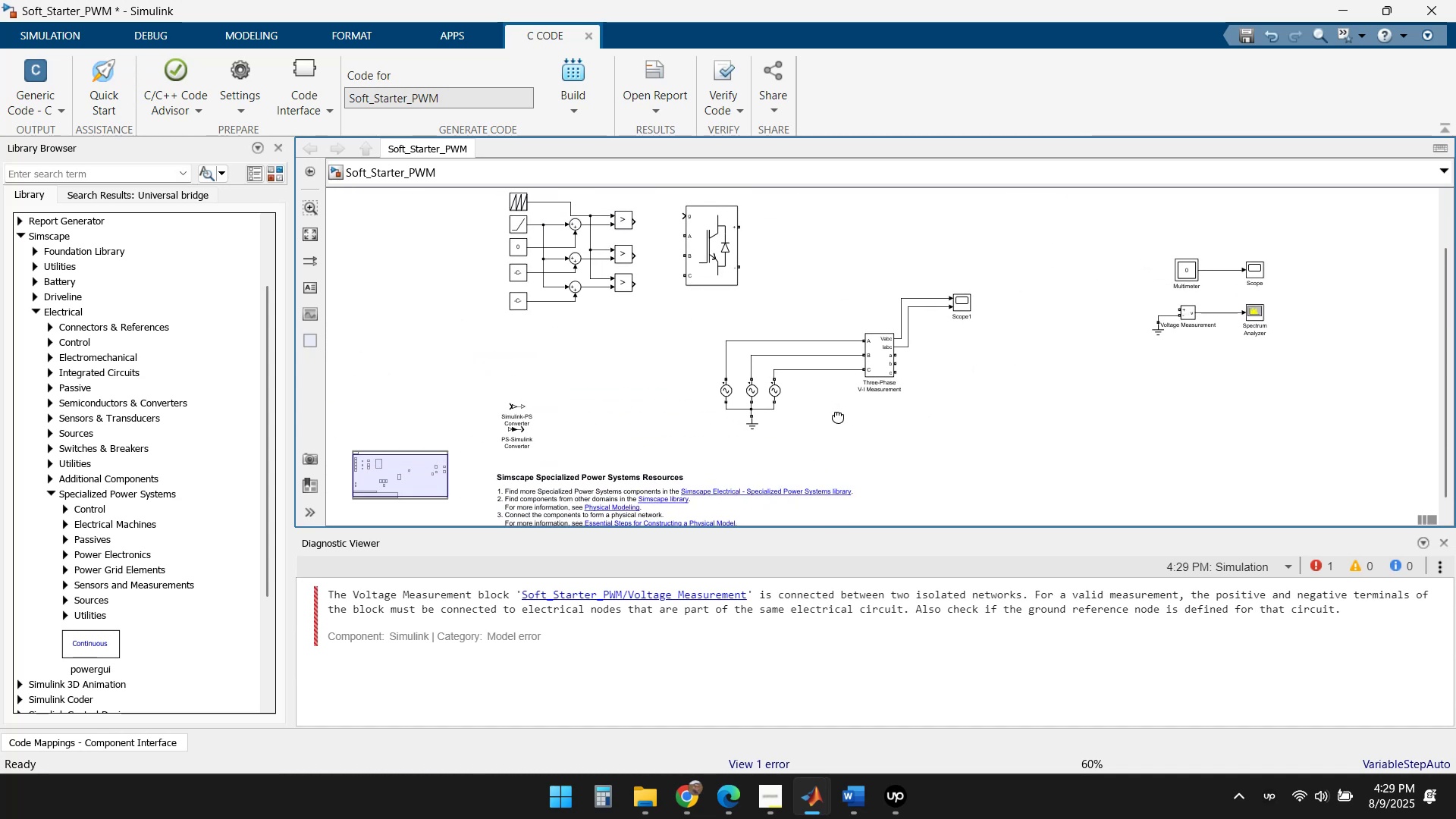 
wait(6.49)
 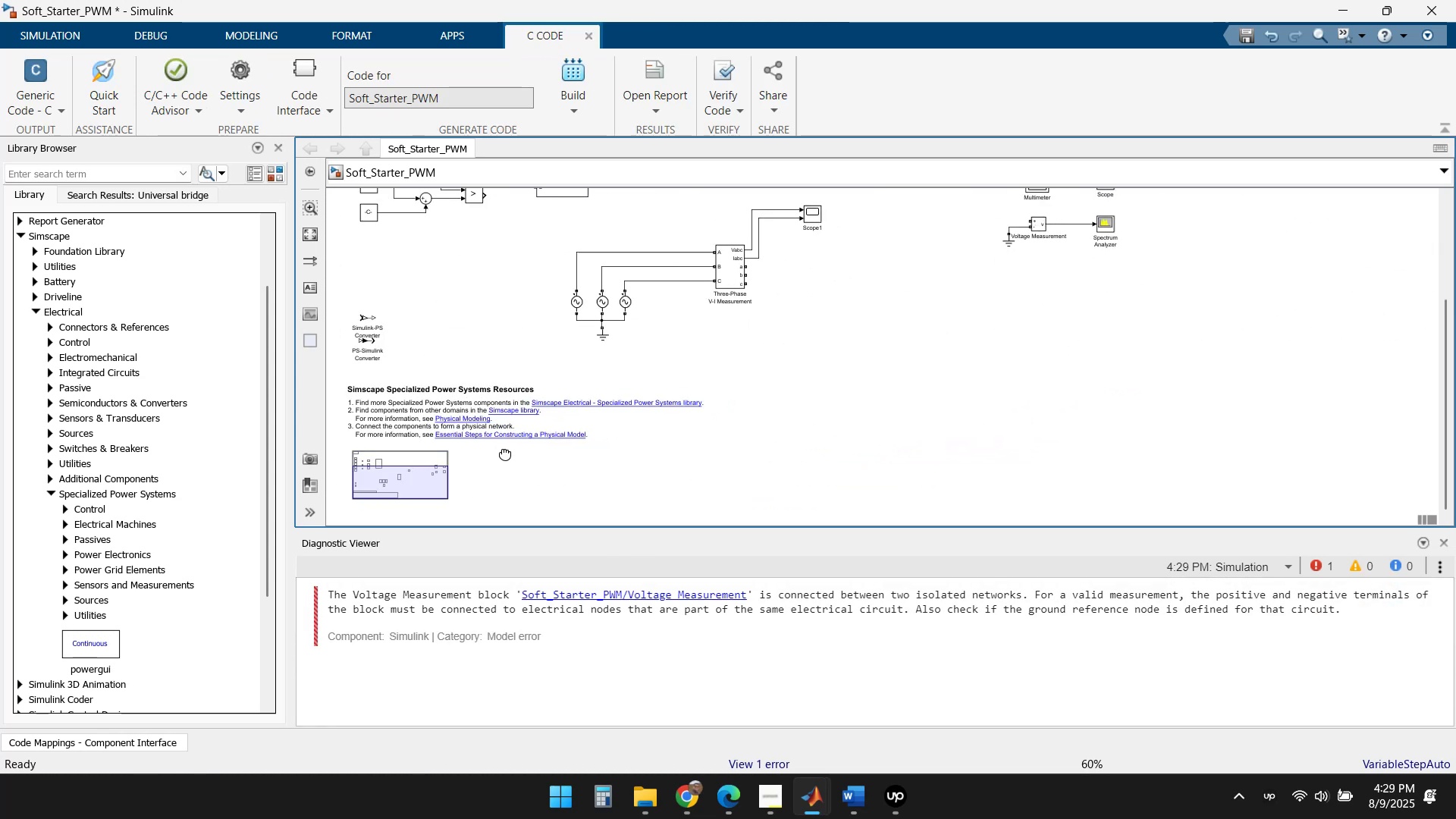 
left_click([733, 479])
 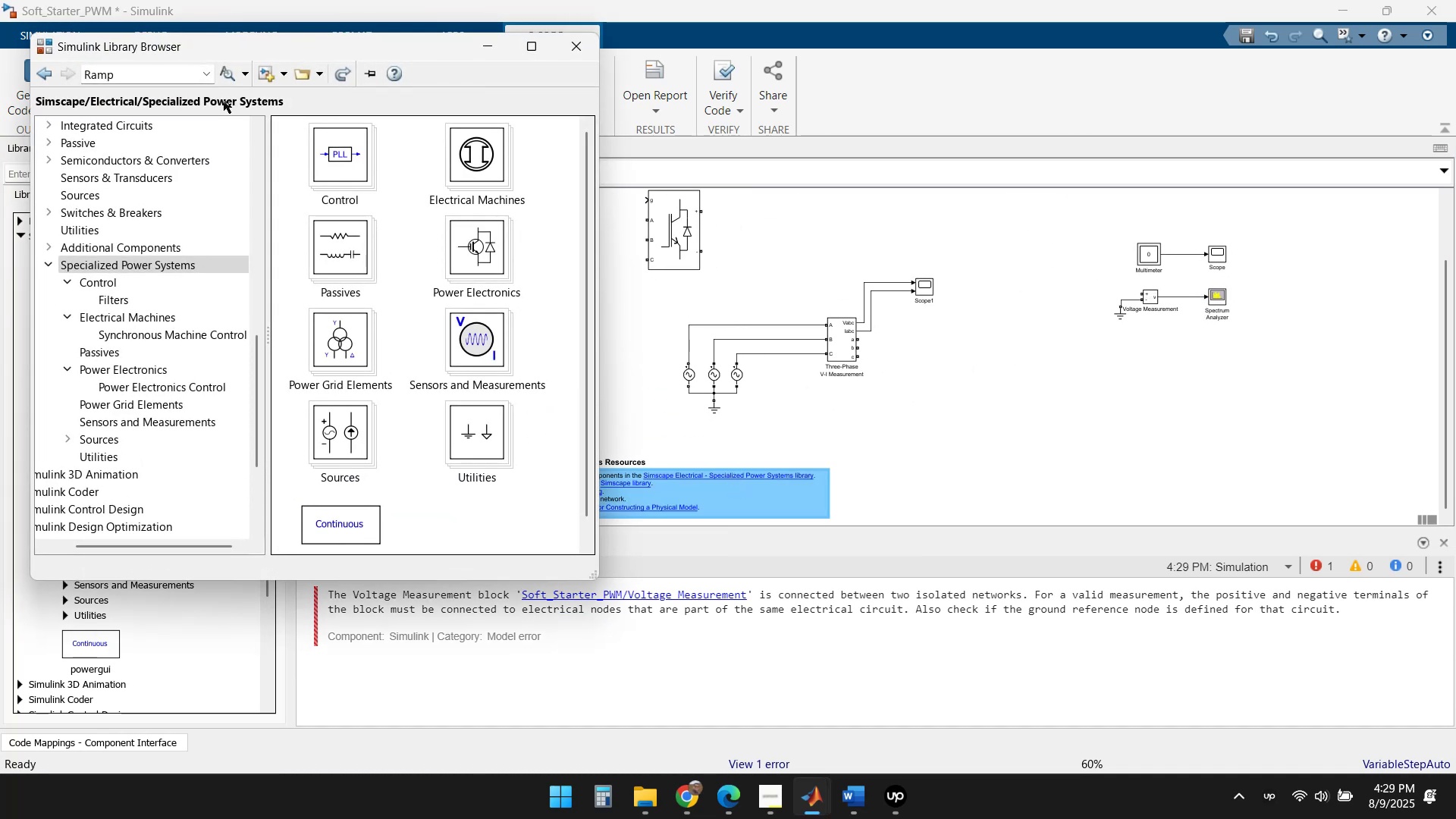 
left_click([135, 74])
 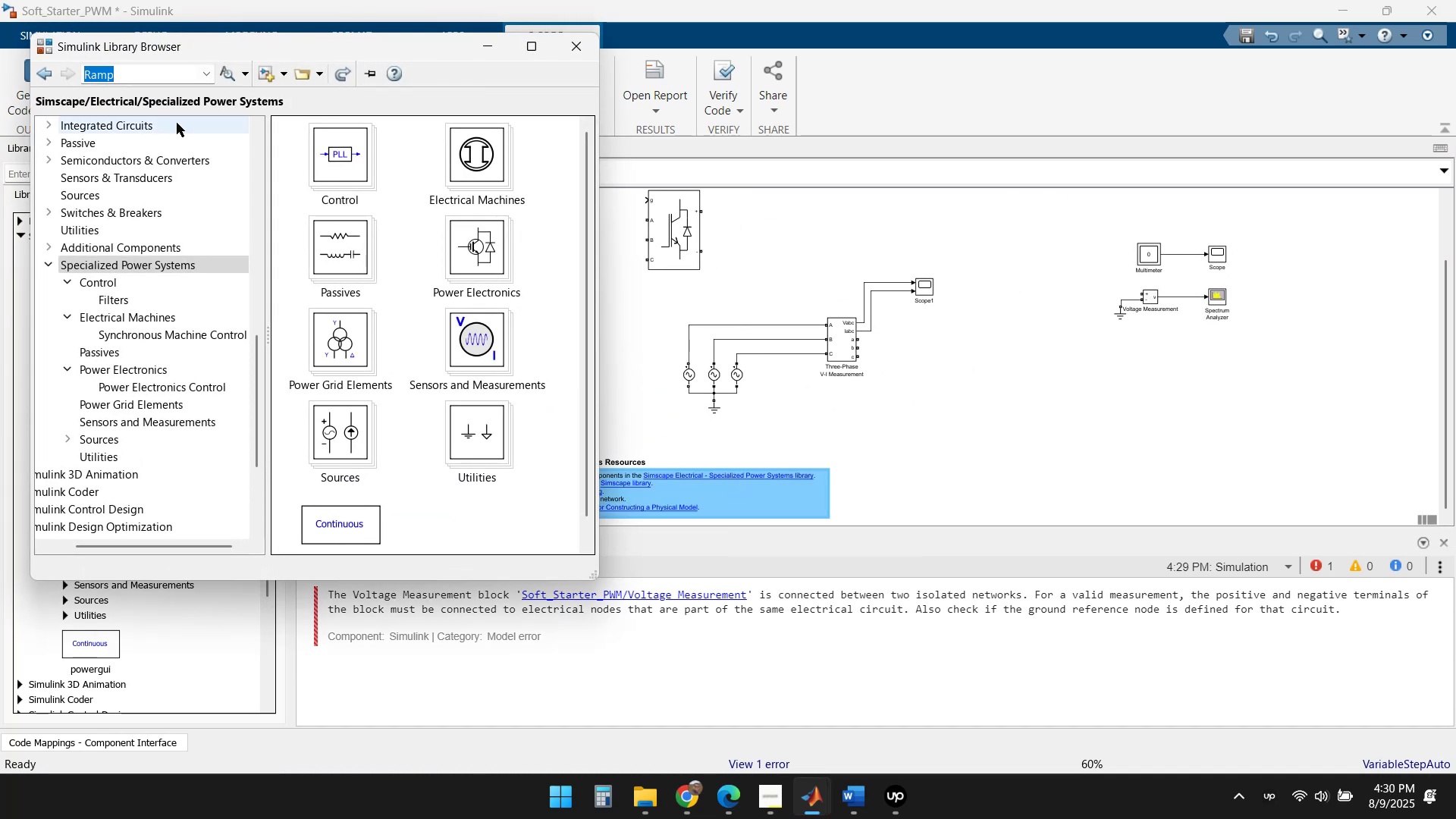 
type(load)
 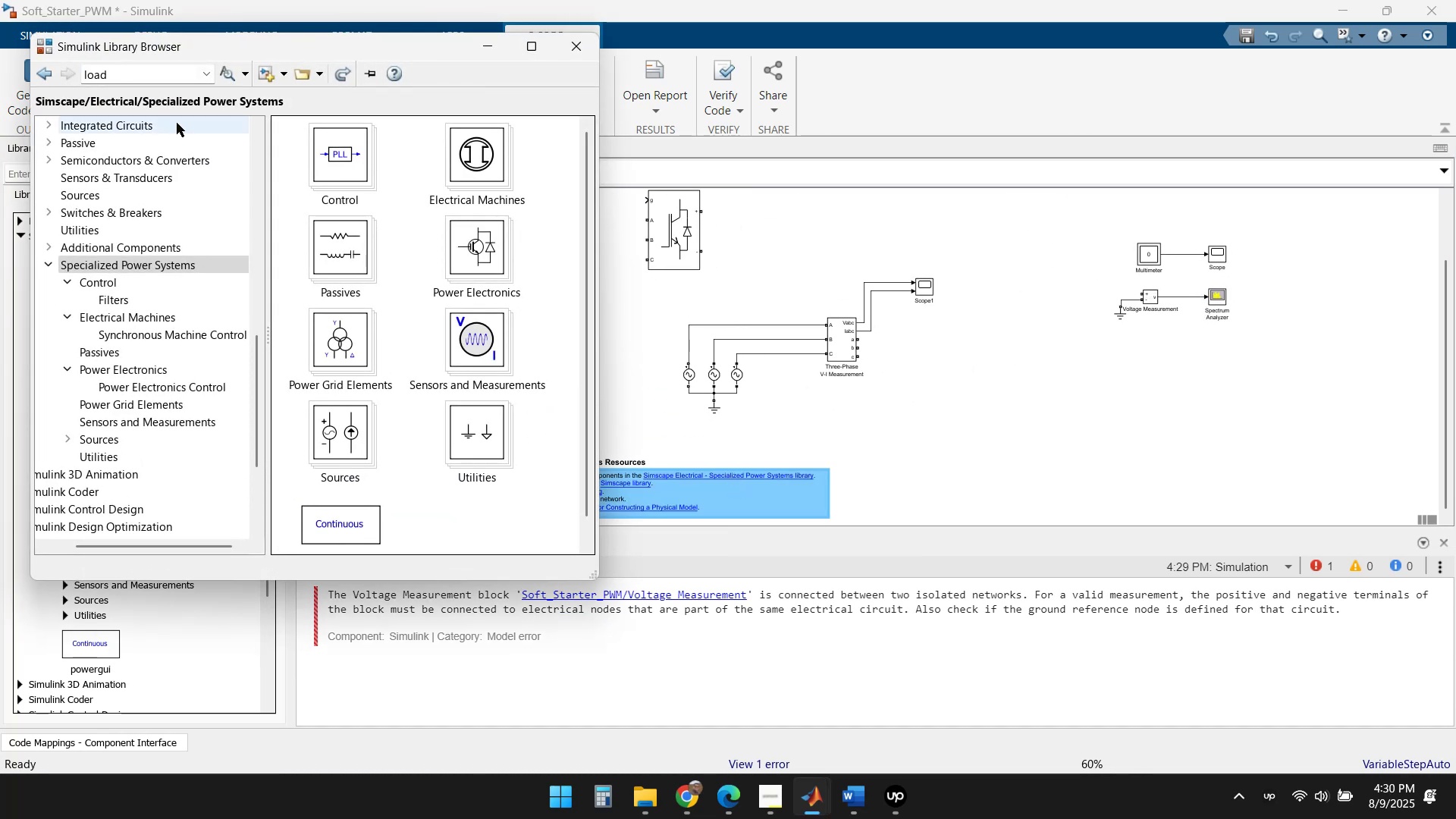 
key(Enter)
 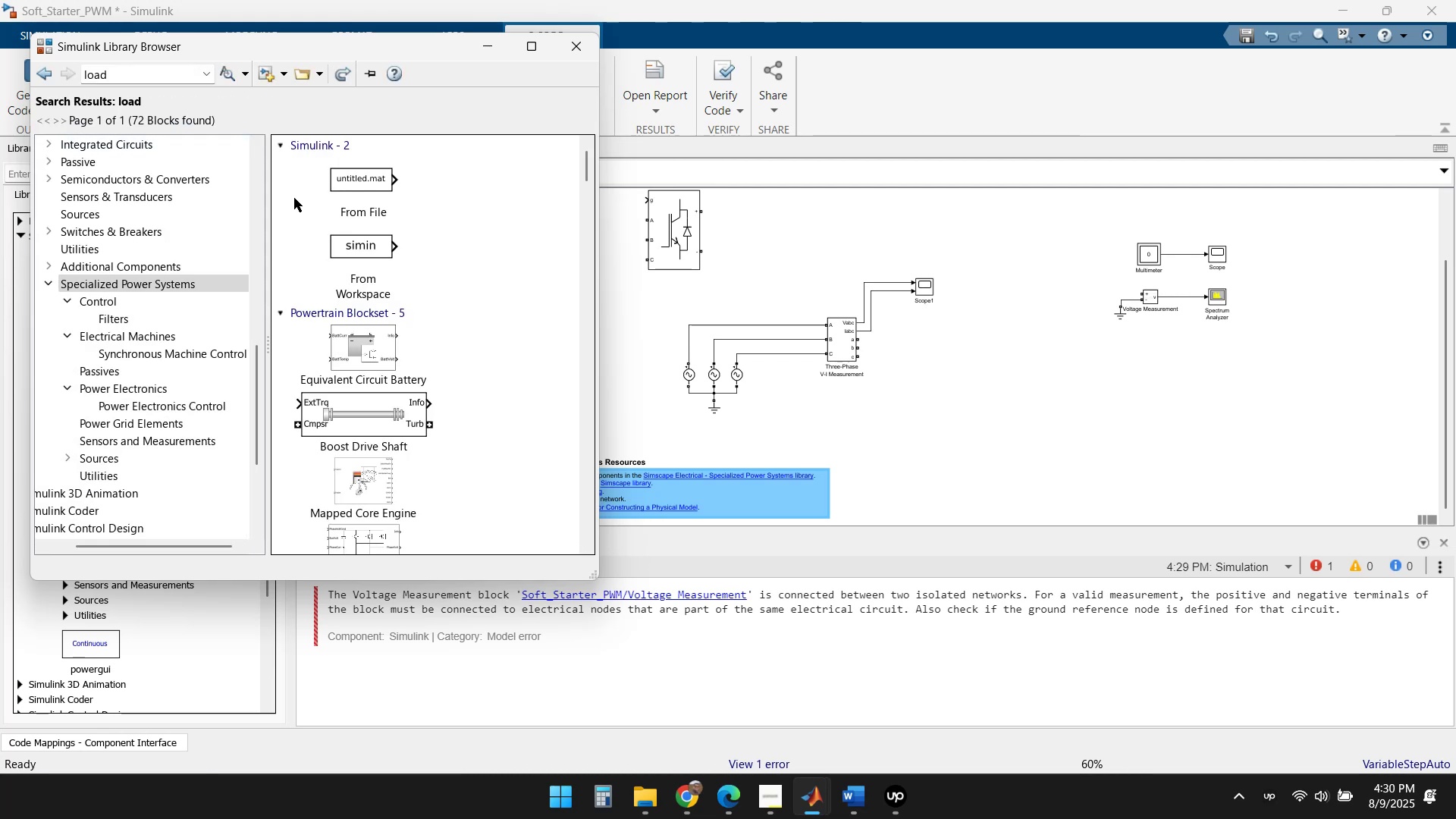 
scroll: coordinate [470, 350], scroll_direction: down, amount: 13.0
 